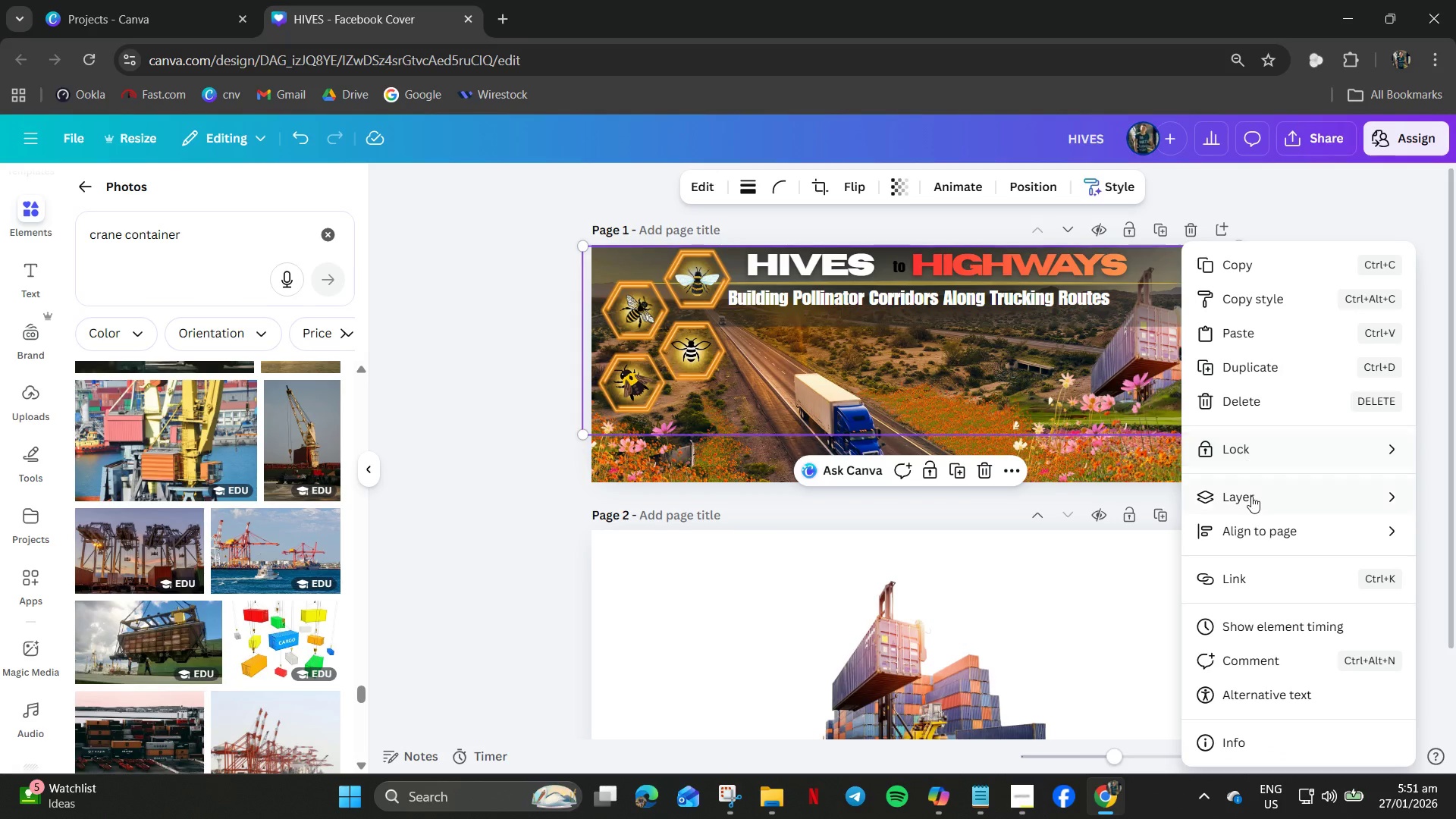 
left_click([1251, 496])
 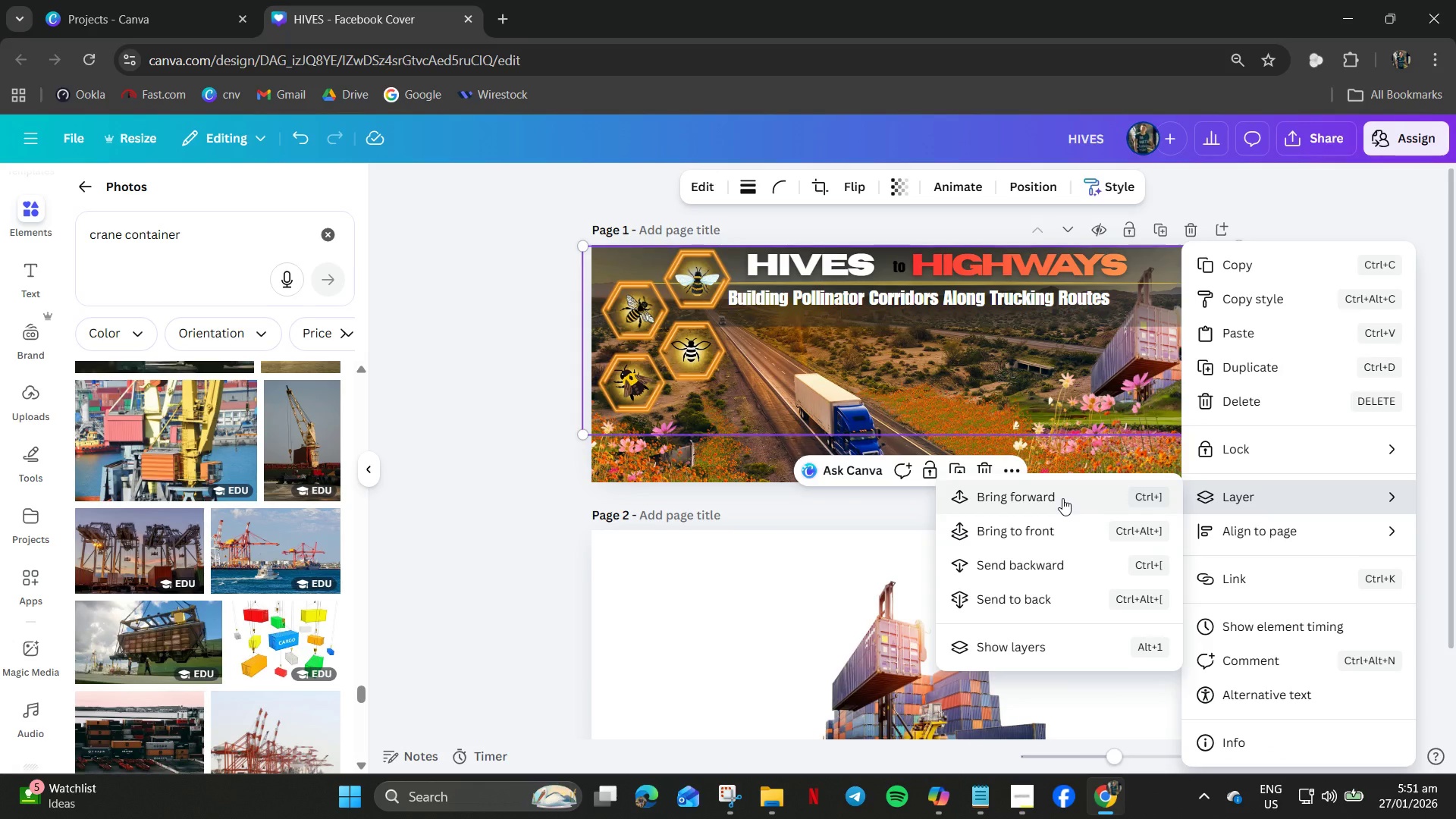 
left_click([1062, 498])
 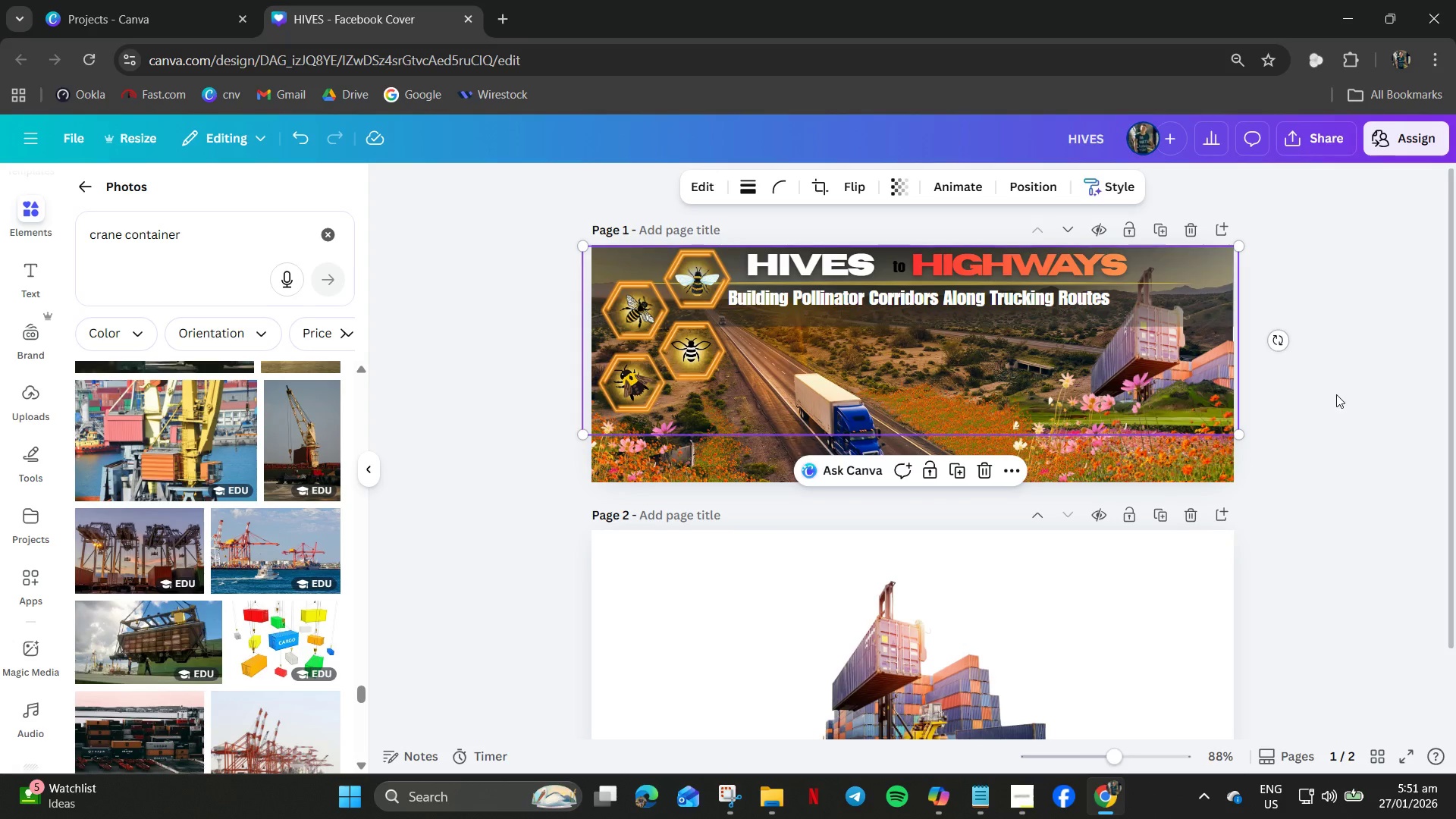 
left_click([1340, 394])
 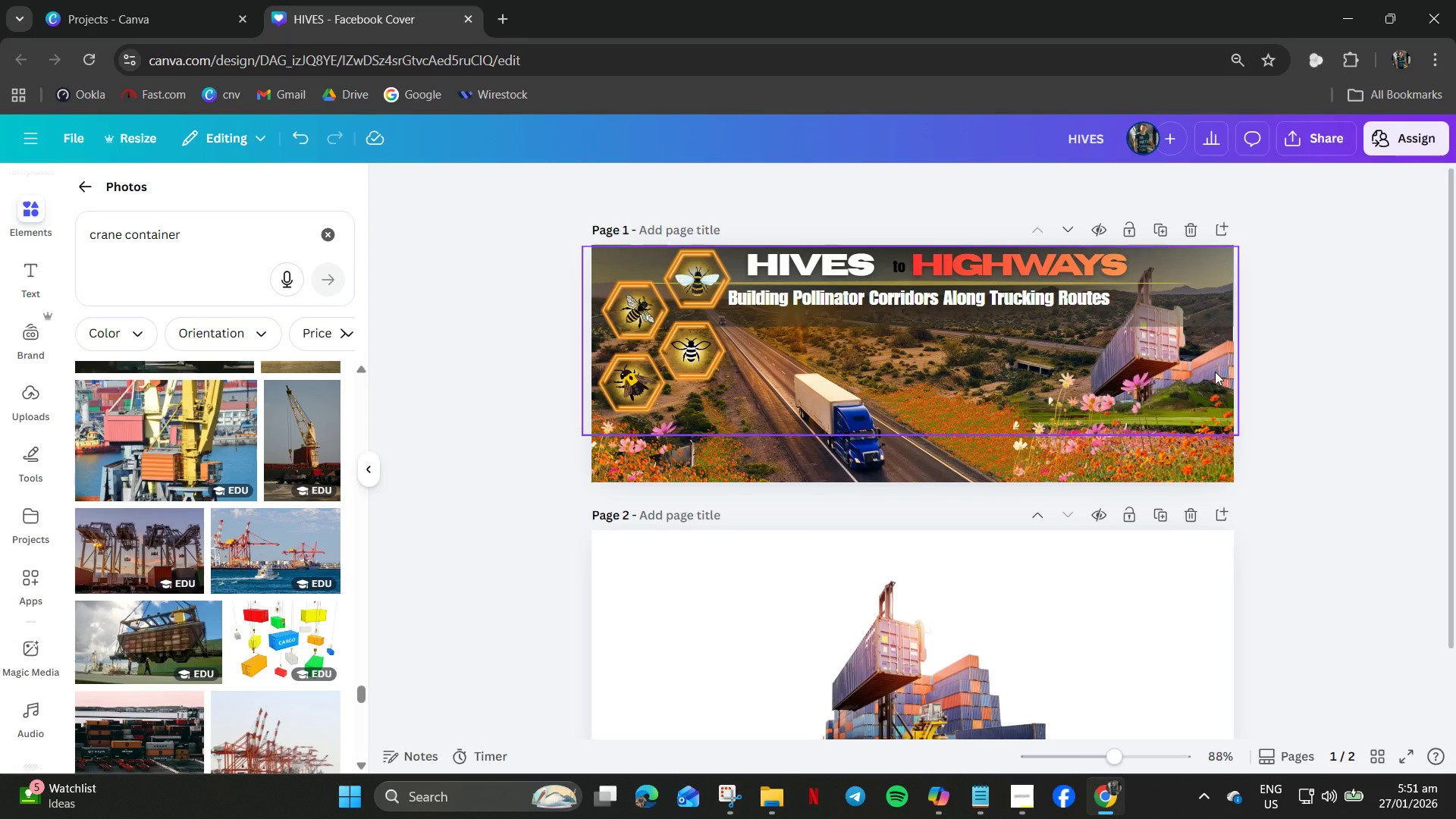 
left_click([1216, 372])
 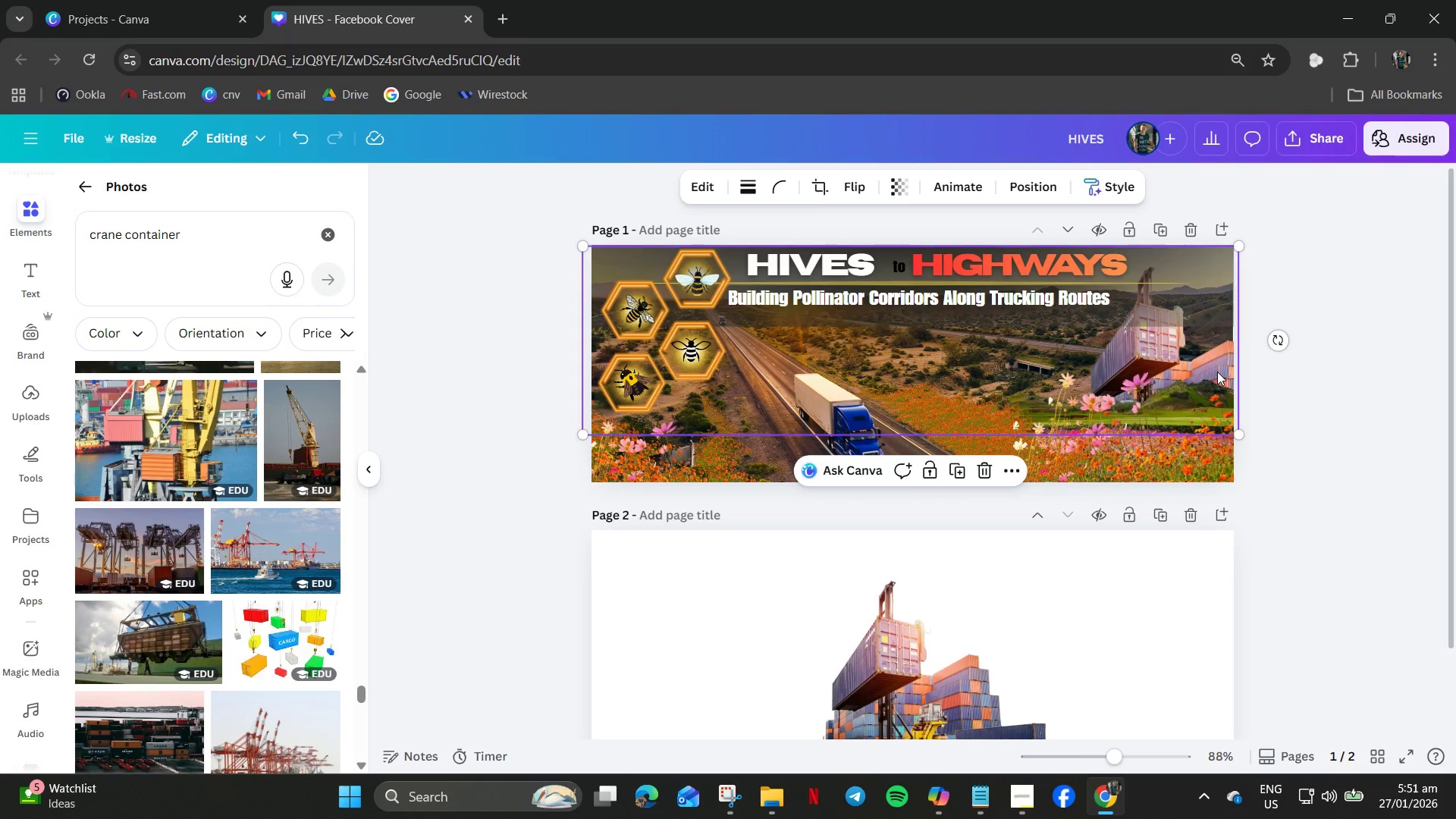 
left_click_drag(start_coordinate=[1217, 372], to_coordinate=[1127, 365])
 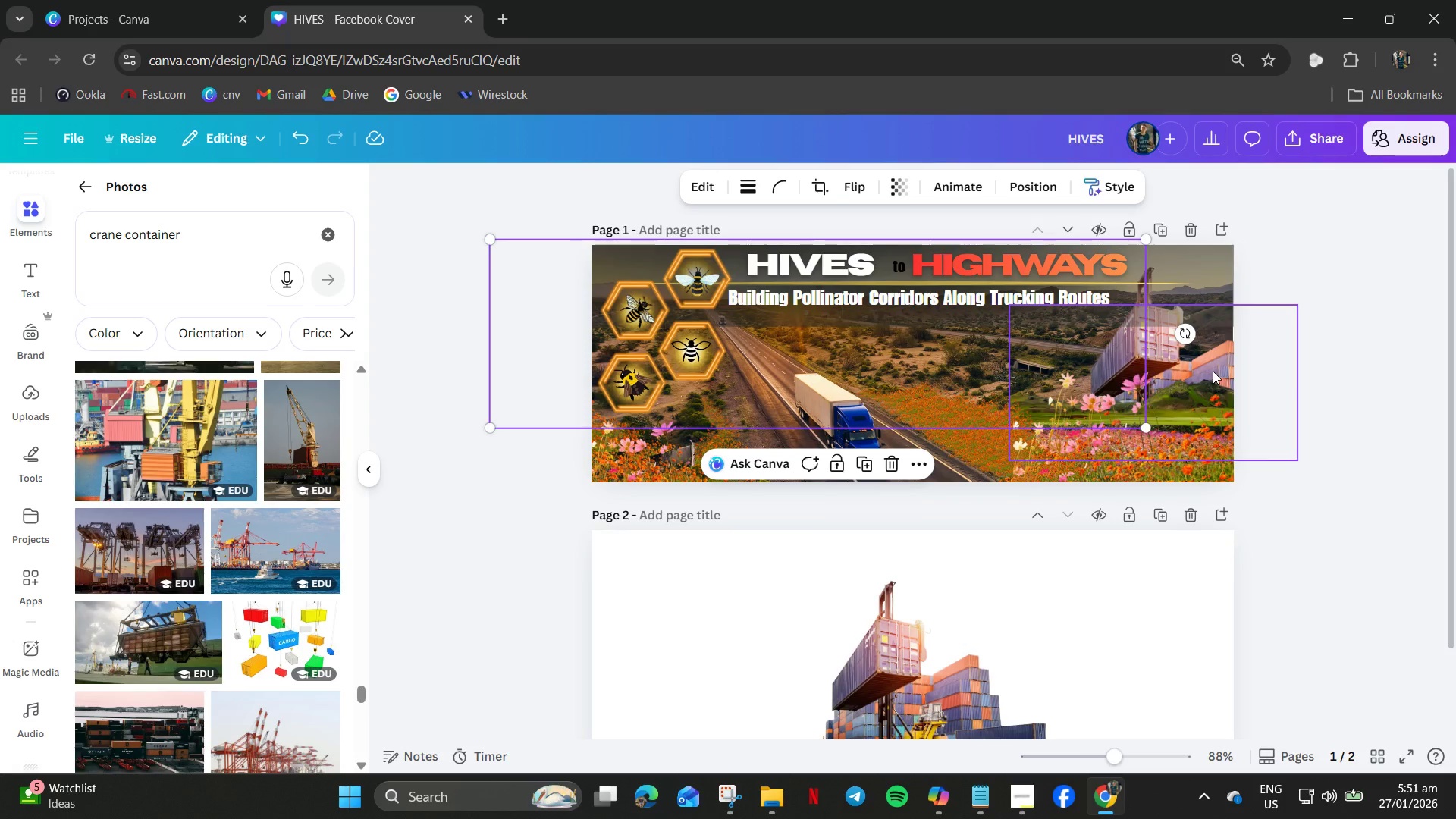 
left_click([1213, 371])
 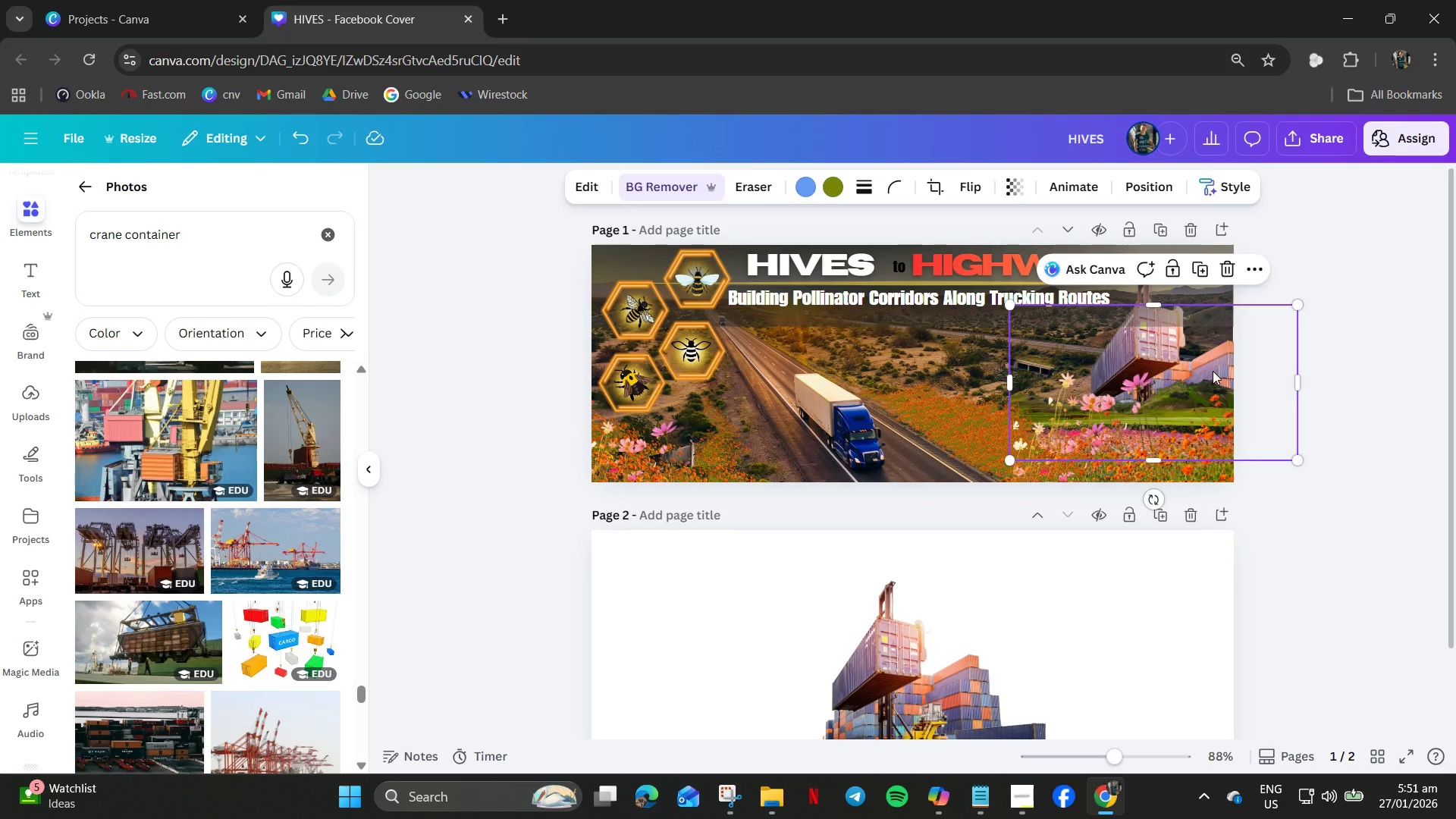 
right_click([1213, 371])
 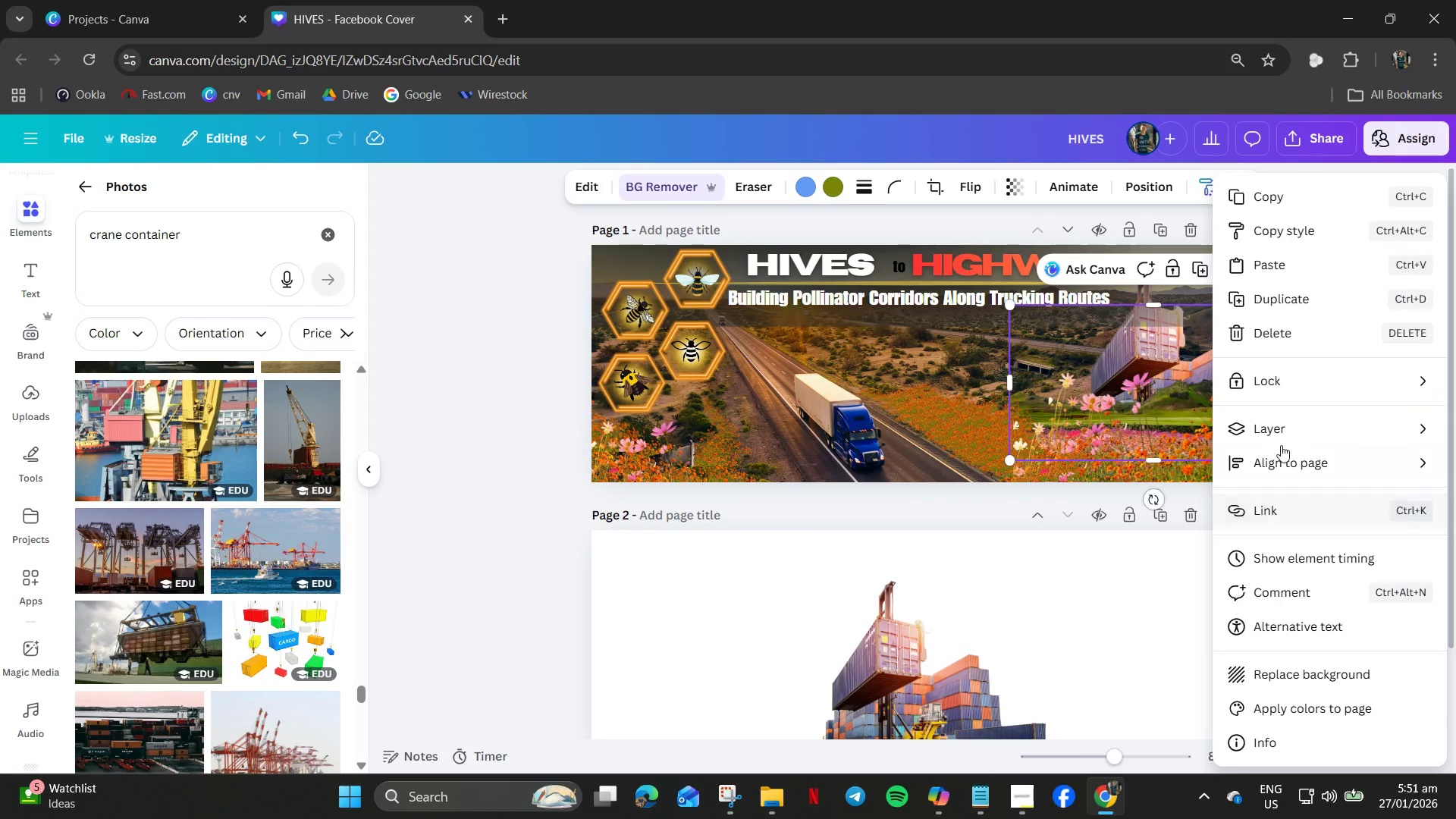 
left_click([1288, 427])
 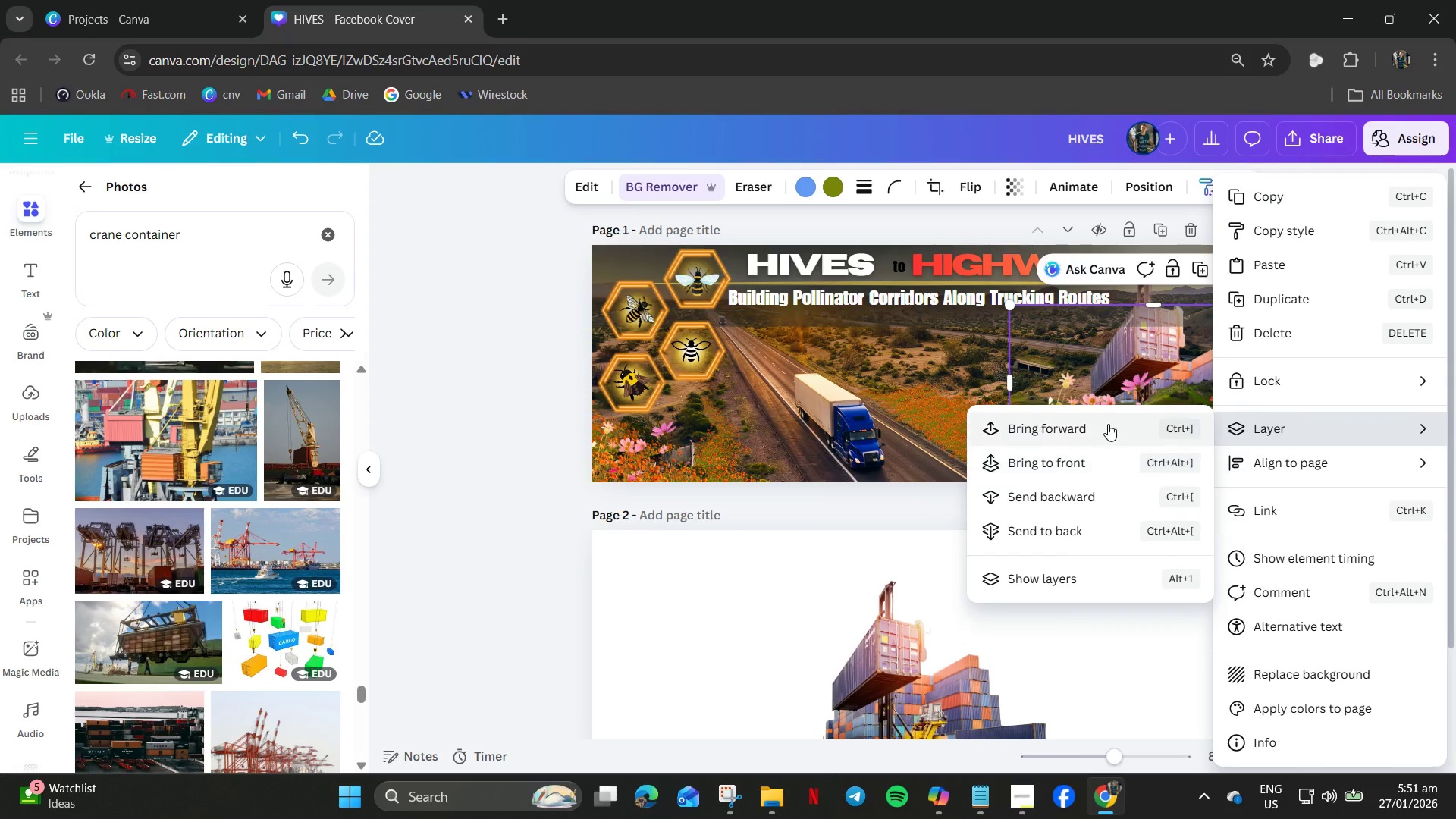 
left_click([1107, 424])
 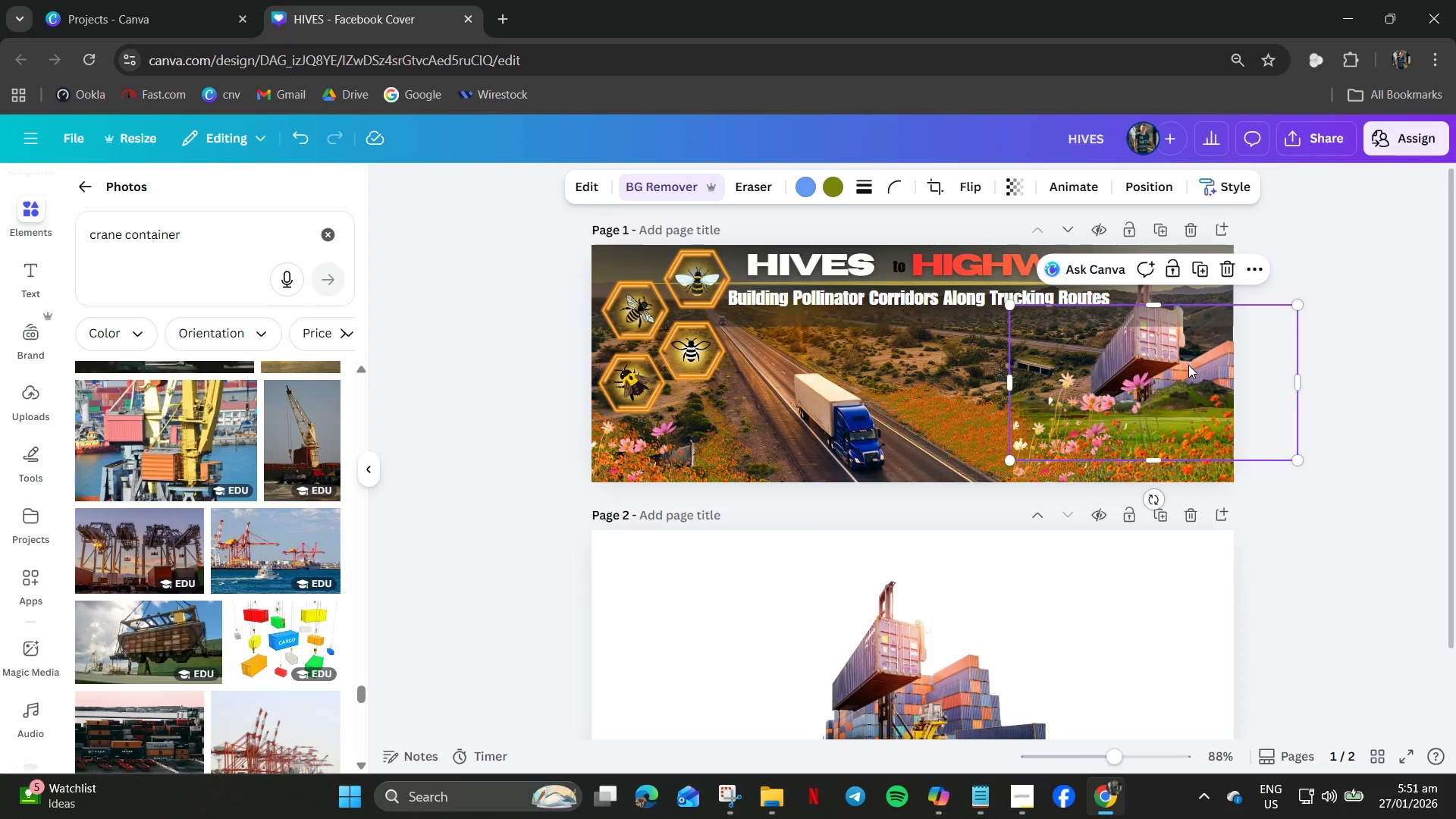 
right_click([1189, 364])
 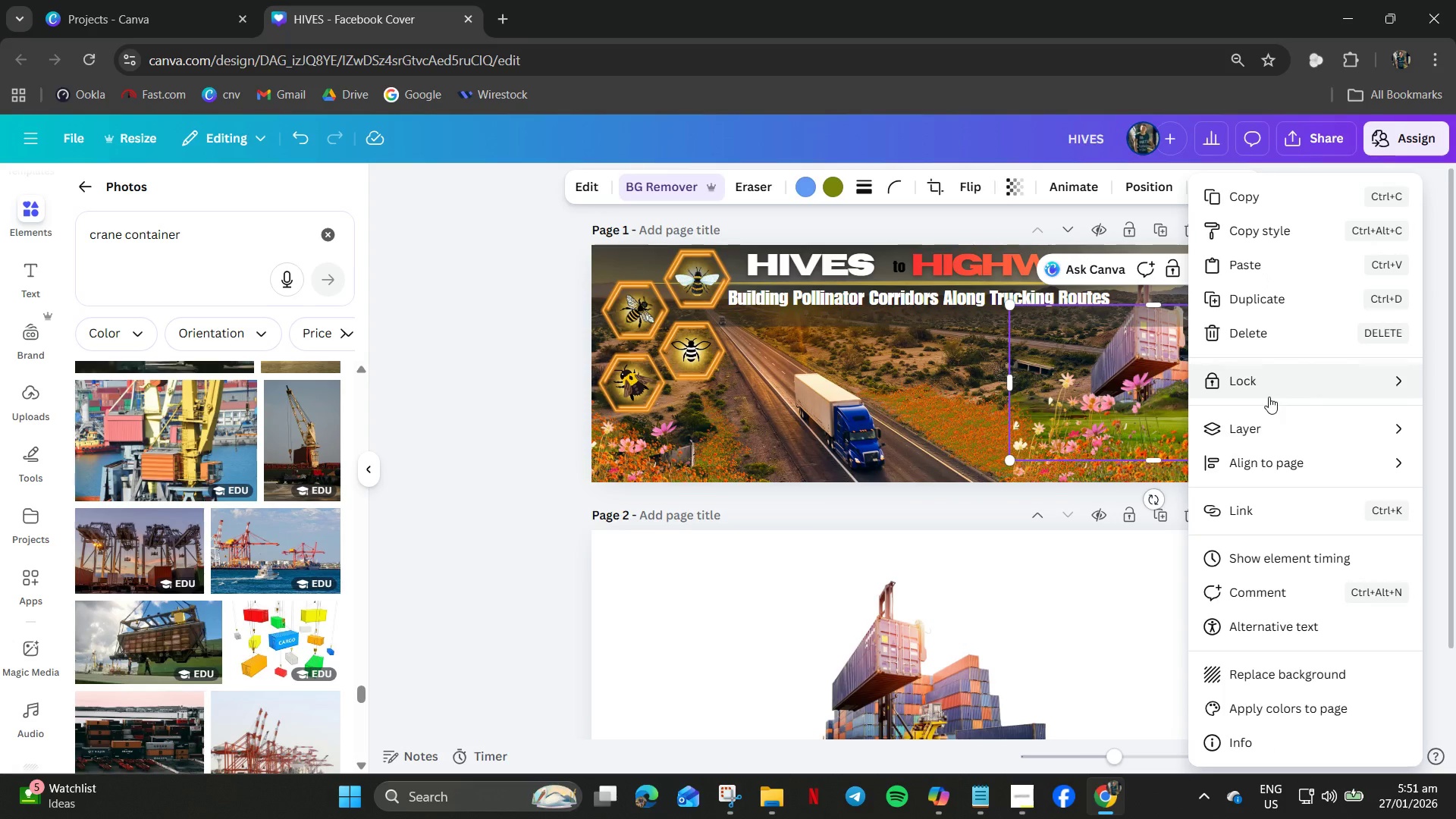 
left_click([1262, 425])
 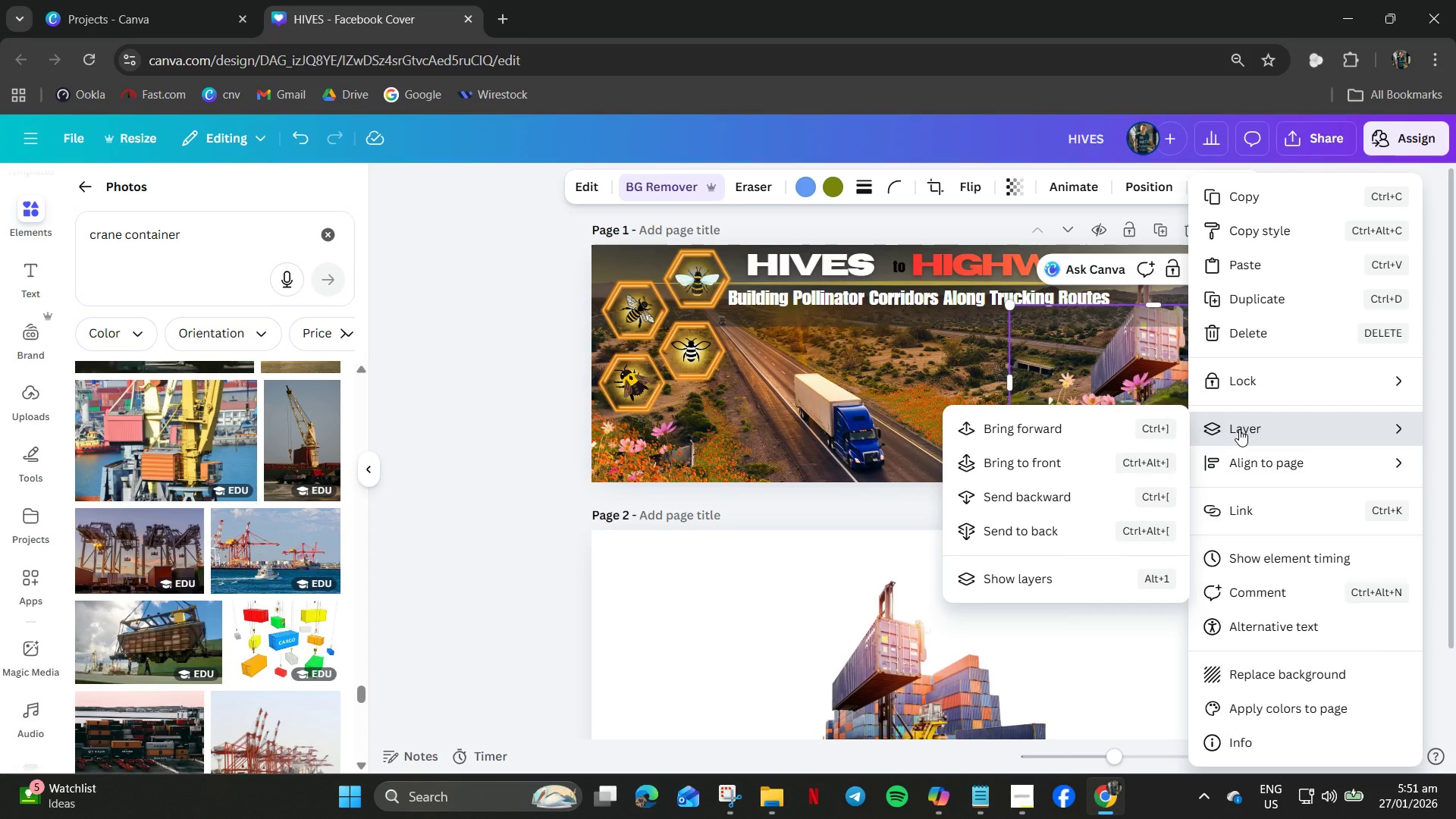 
left_click([1094, 433])
 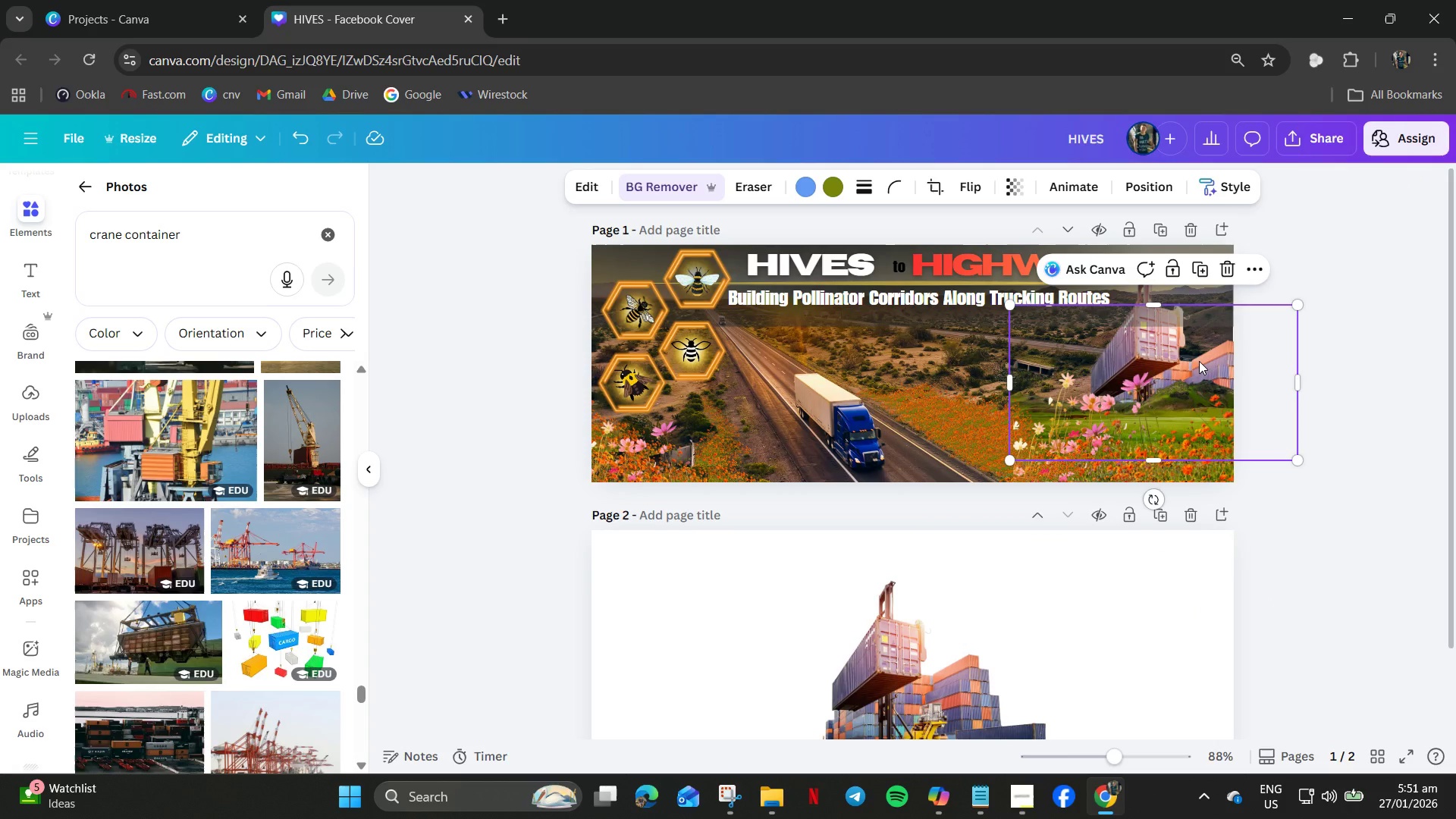 
left_click_drag(start_coordinate=[1197, 359], to_coordinate=[1193, 383])
 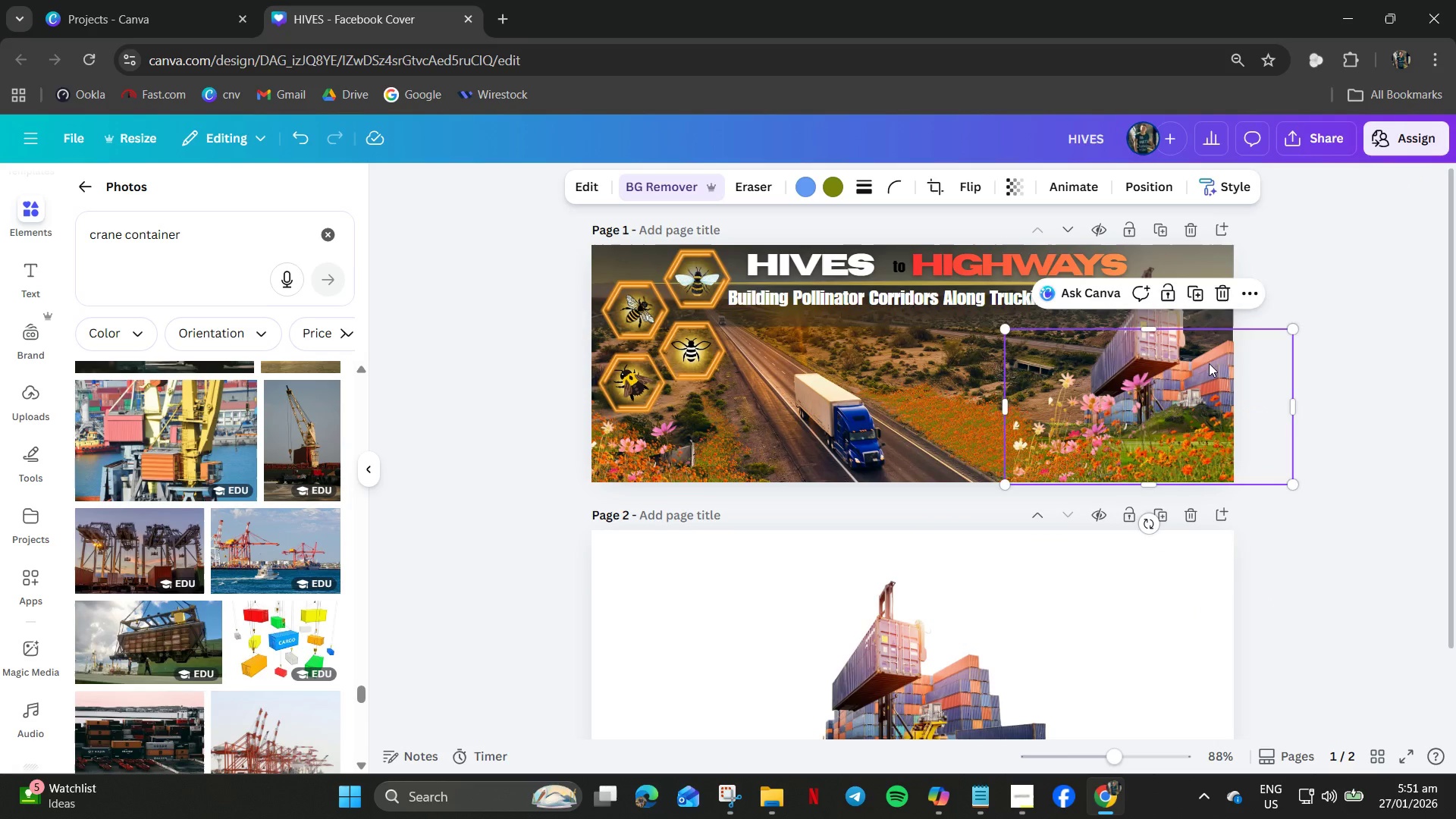 
left_click([1209, 363])
 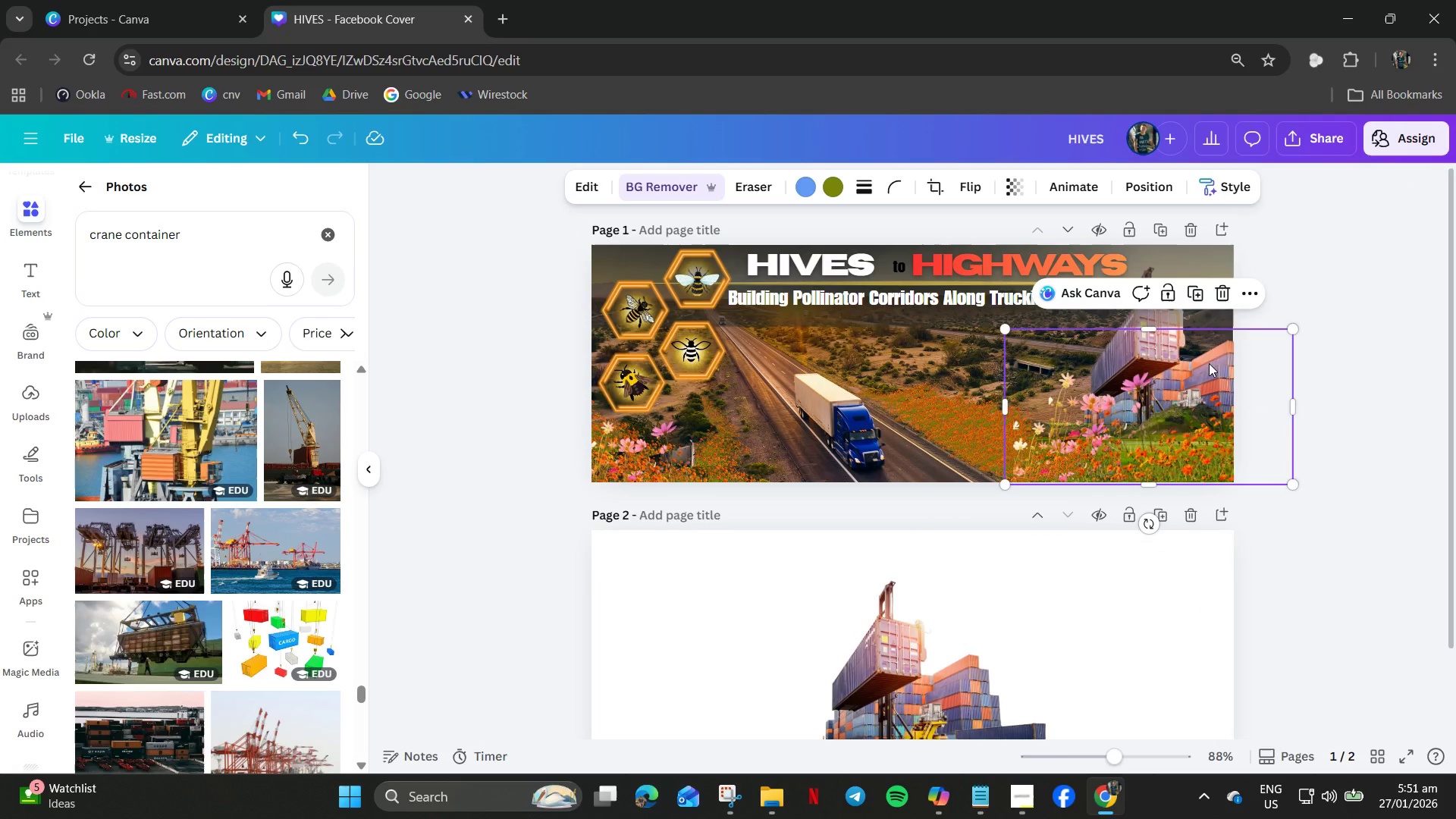 
right_click([1209, 363])
 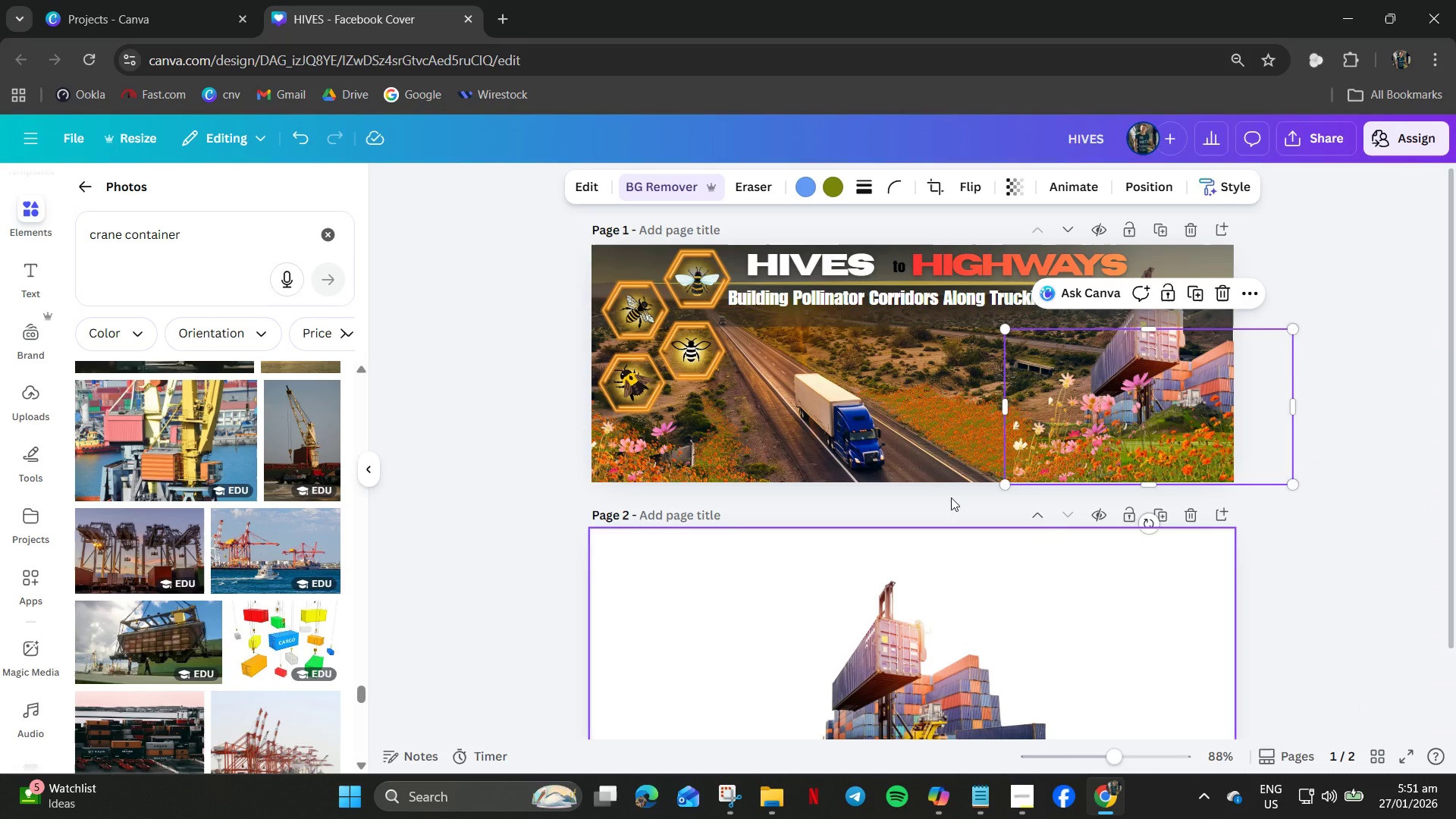 
left_click([1295, 286])
 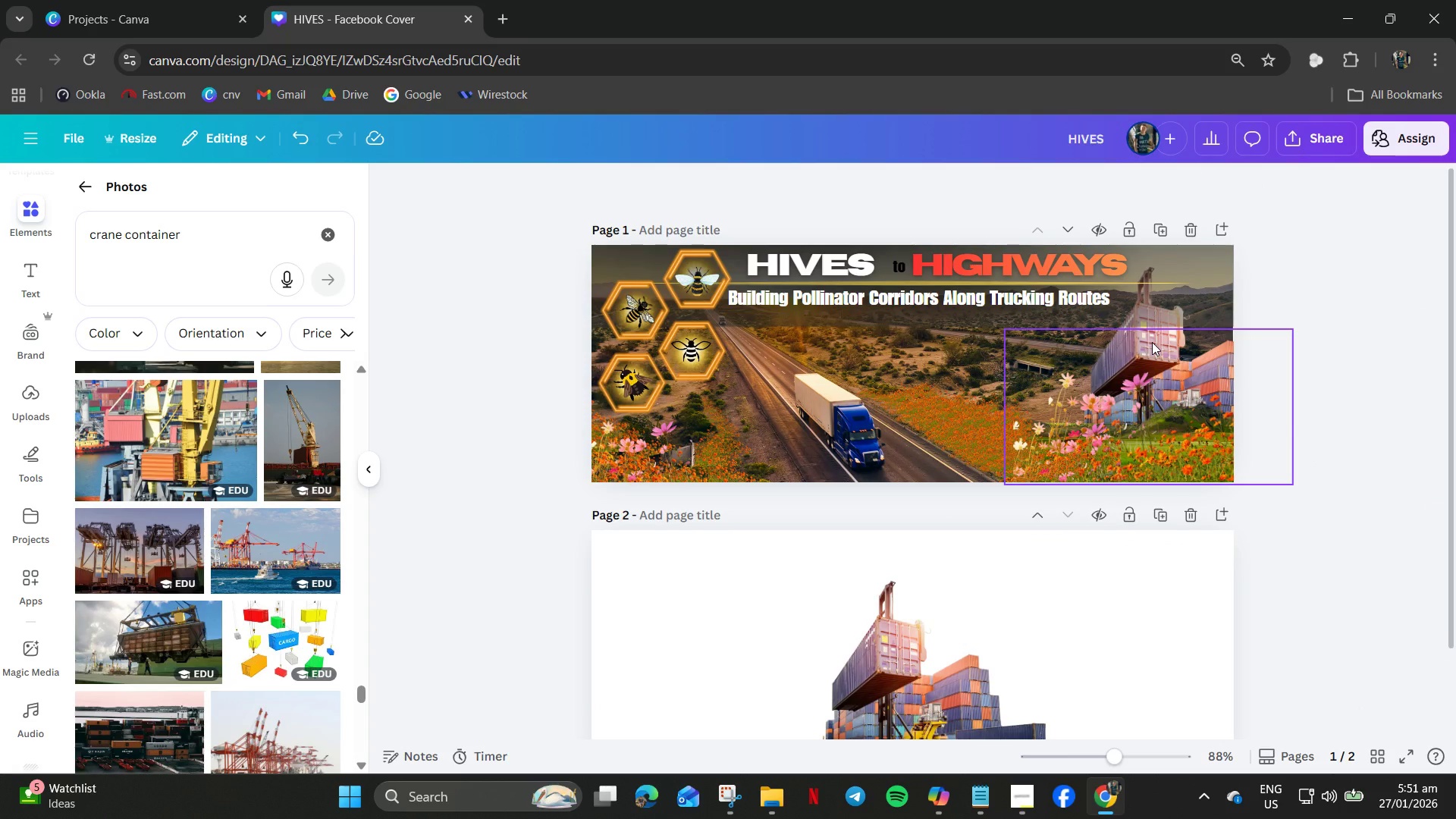 
left_click([1152, 342])
 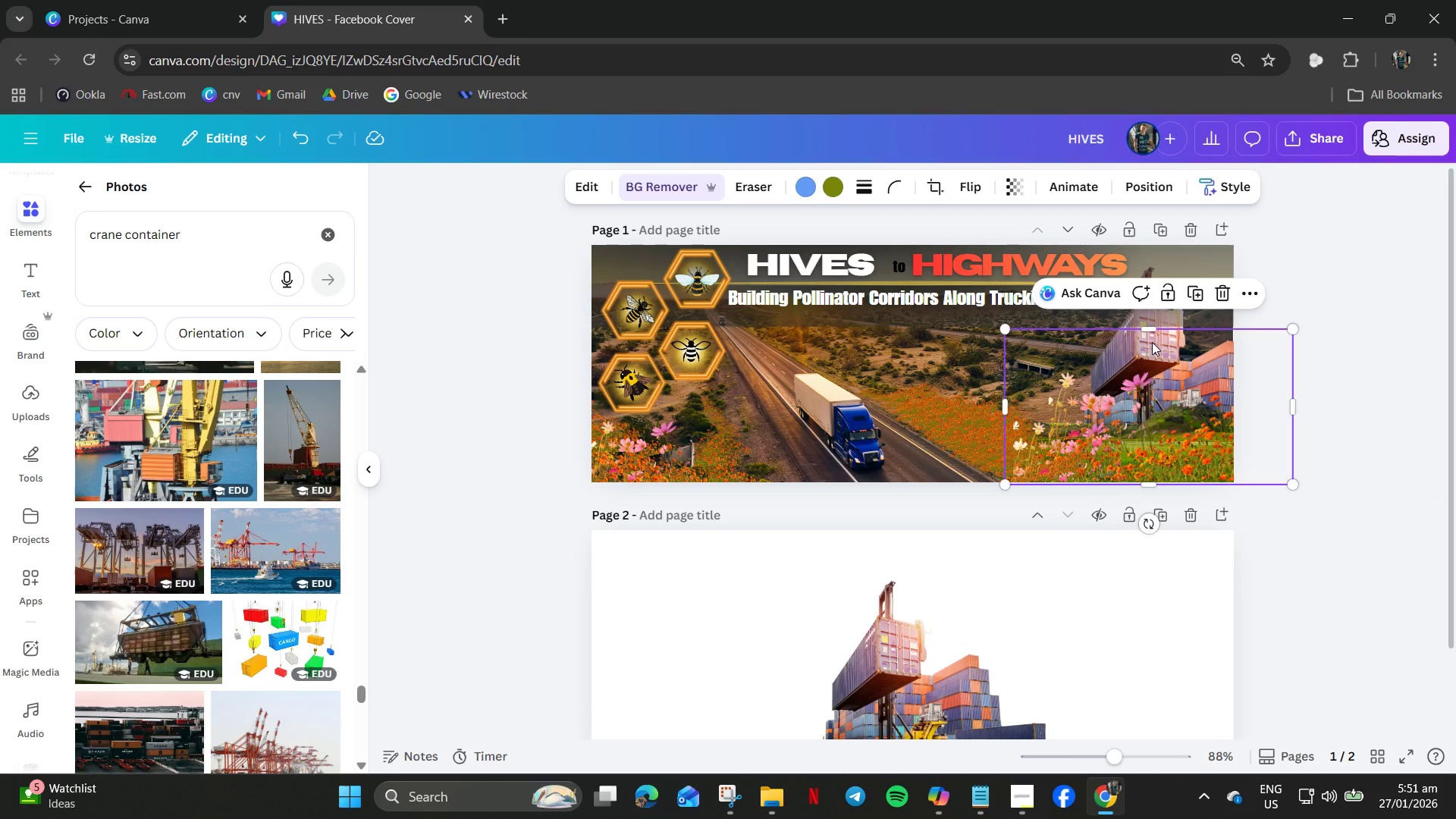 
right_click([1152, 342])
 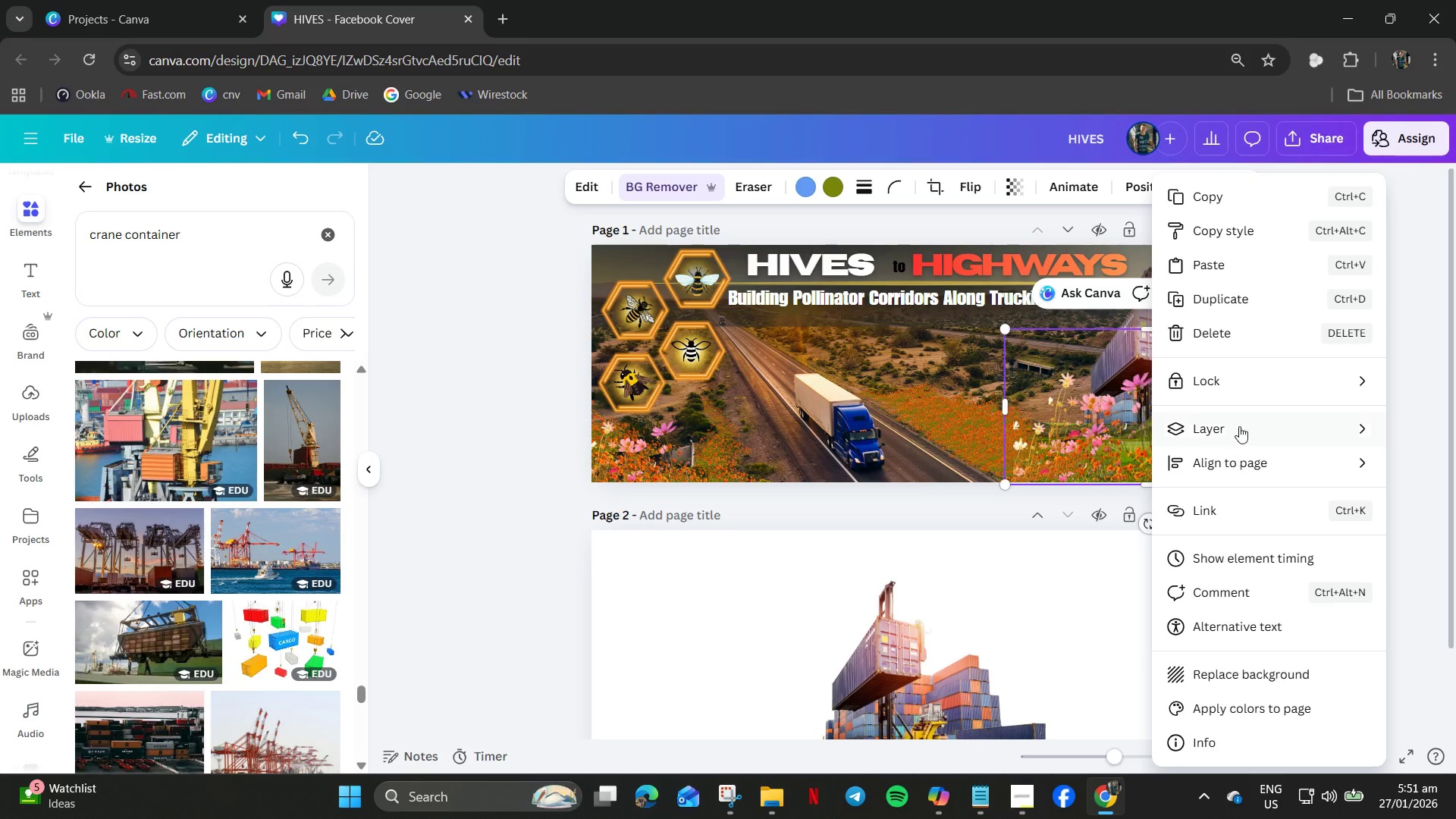 
left_click([1239, 425])
 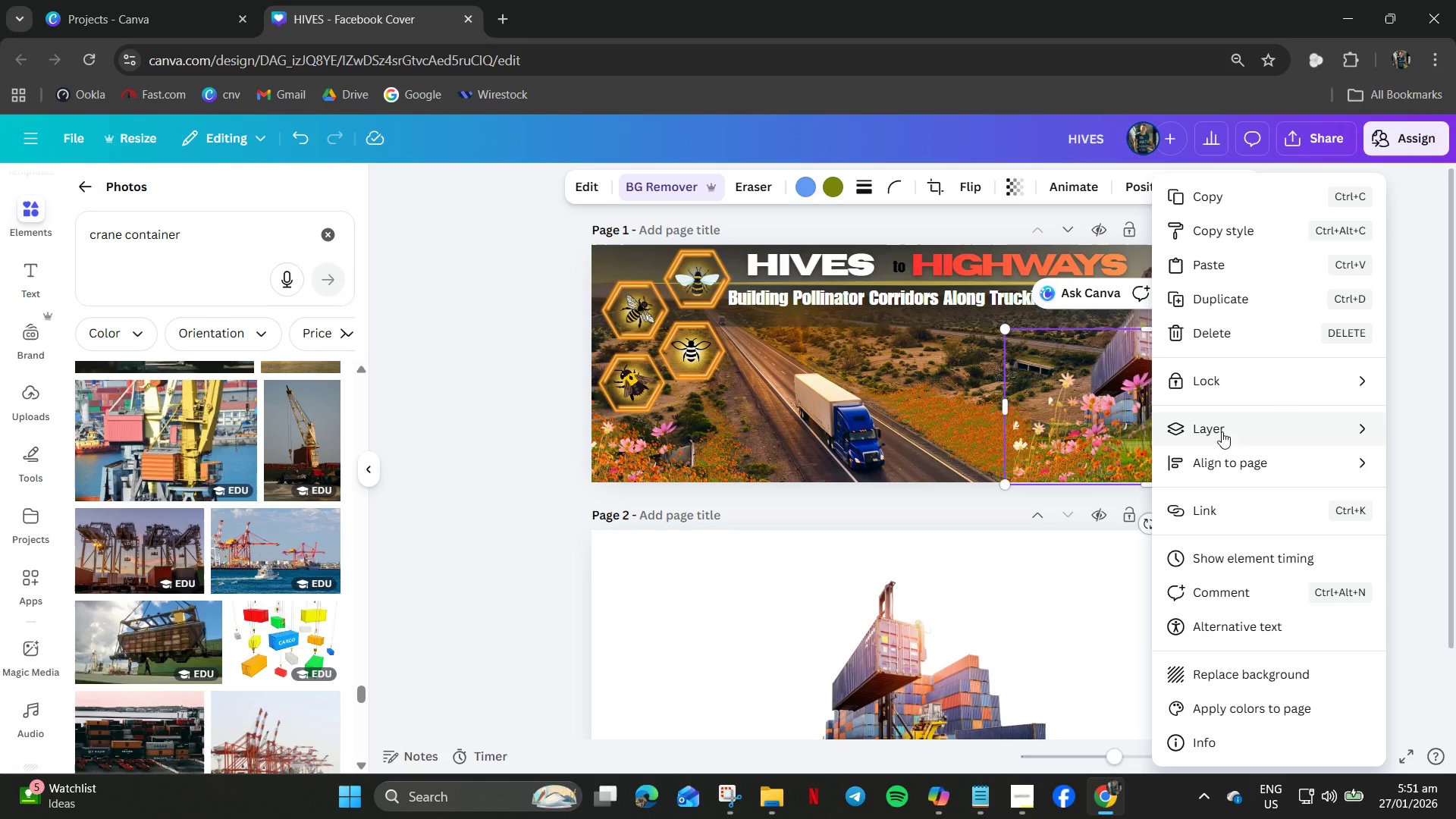 
left_click([1222, 430])
 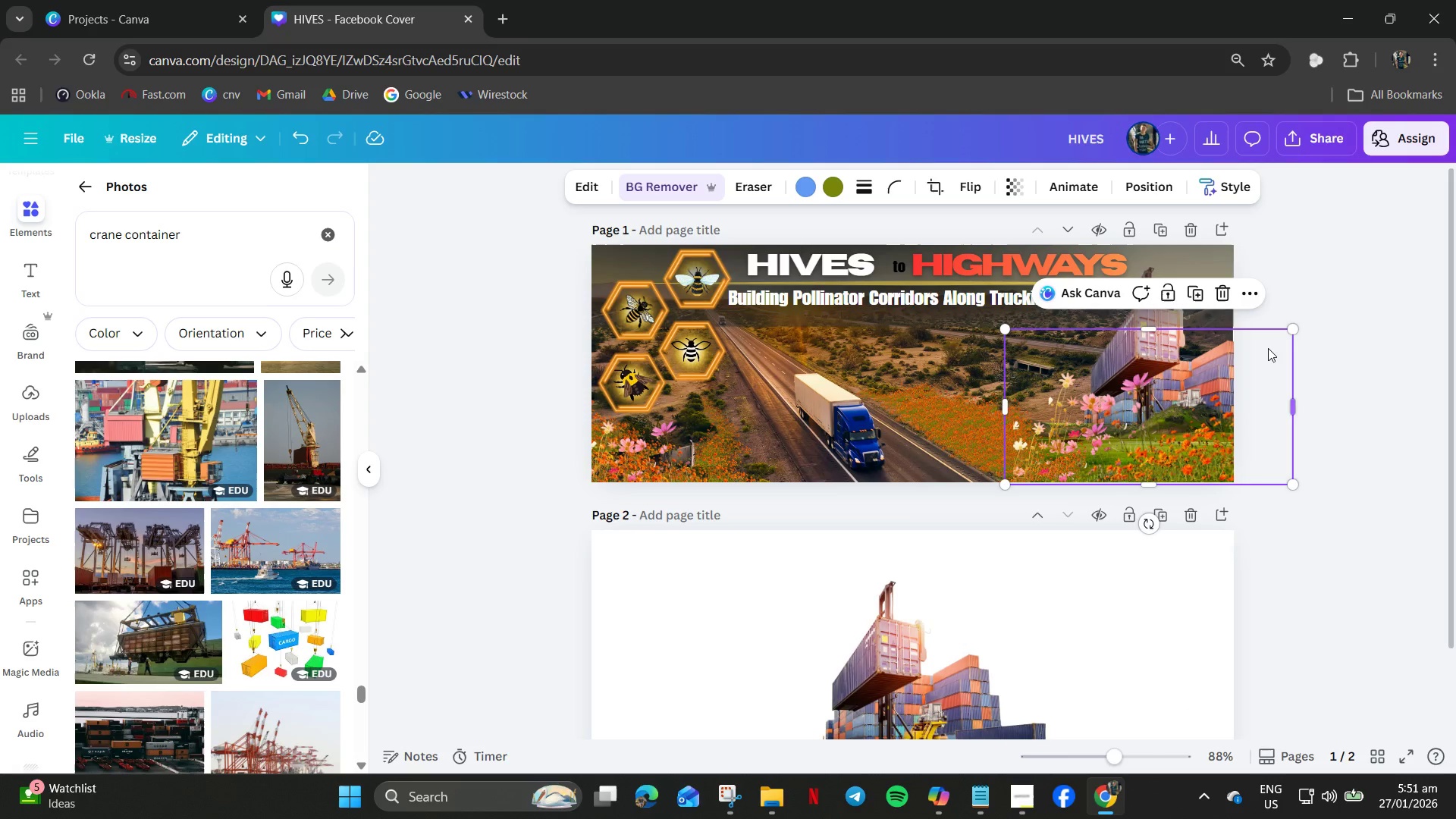 
right_click([1179, 350])
 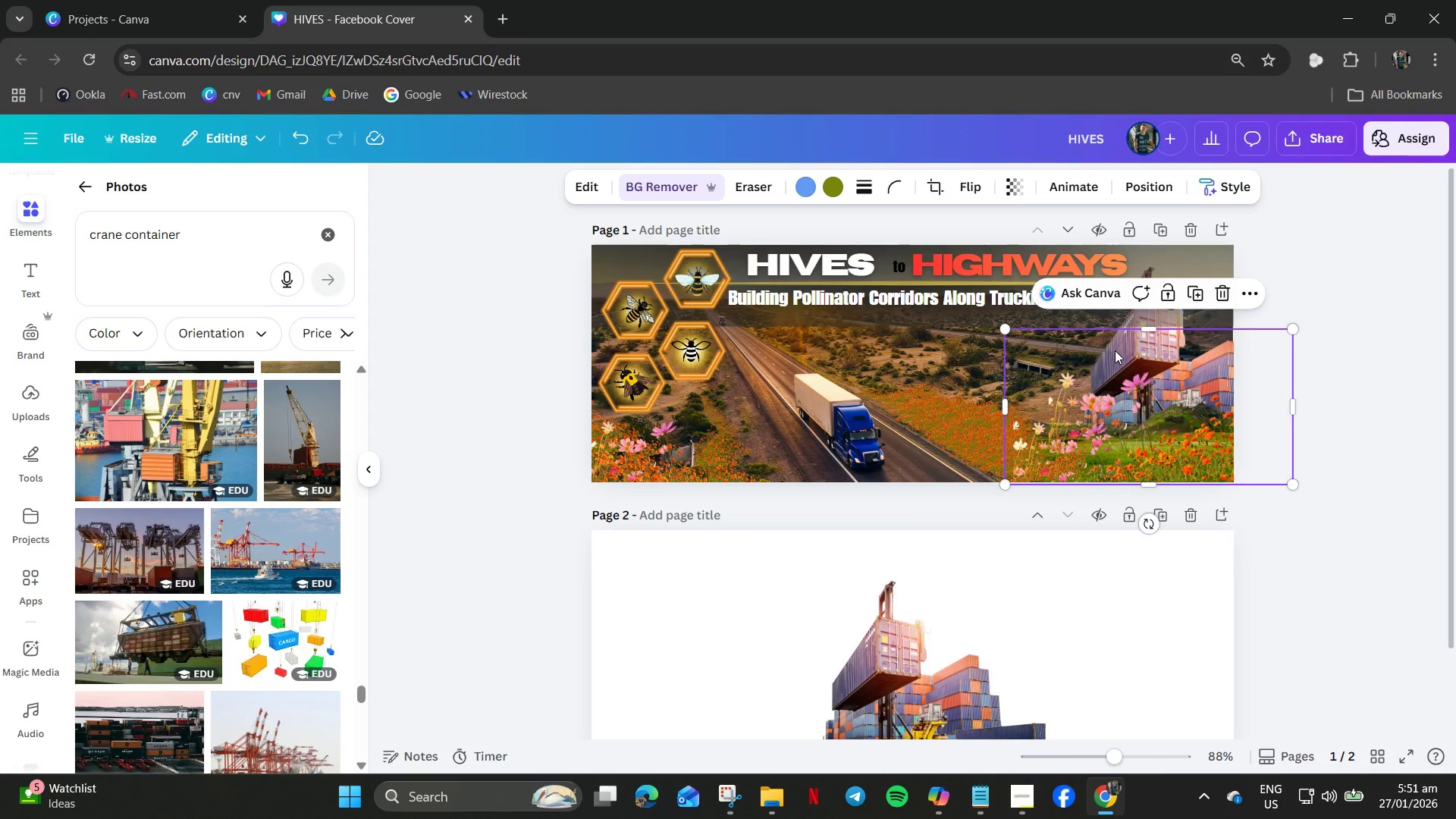 
double_click([1123, 357])
 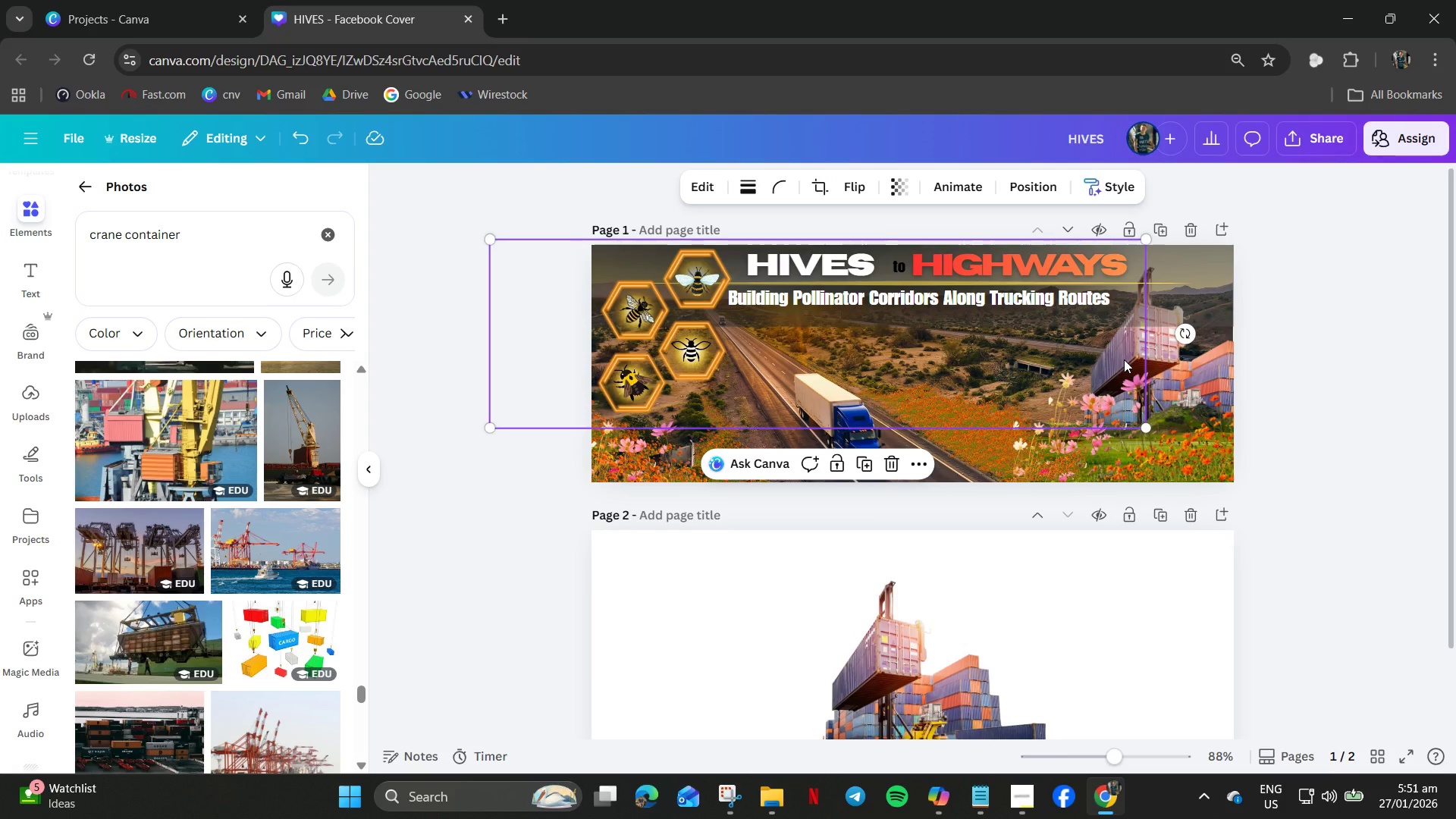 
right_click([1124, 359])
 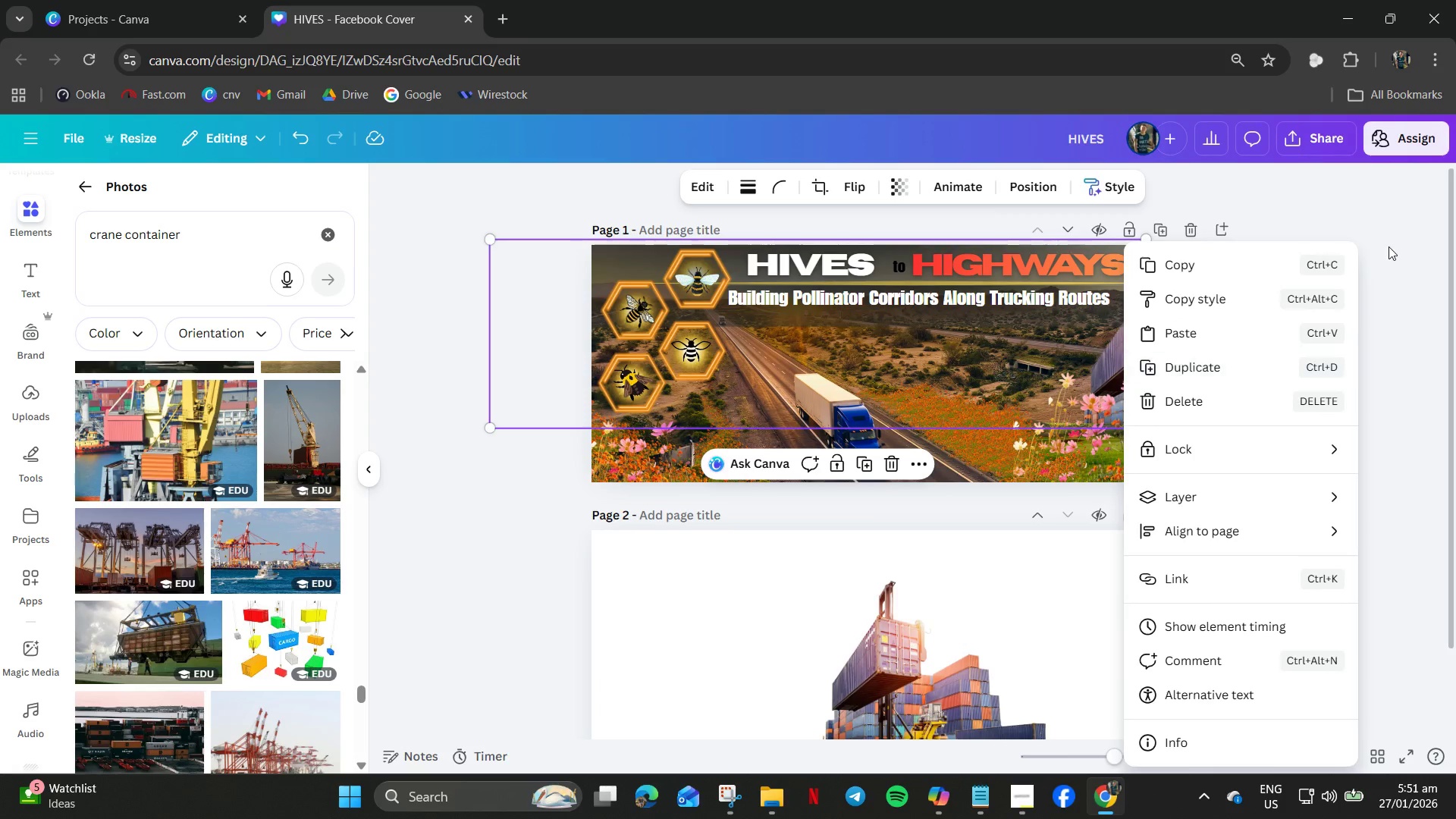 
left_click([1391, 244])
 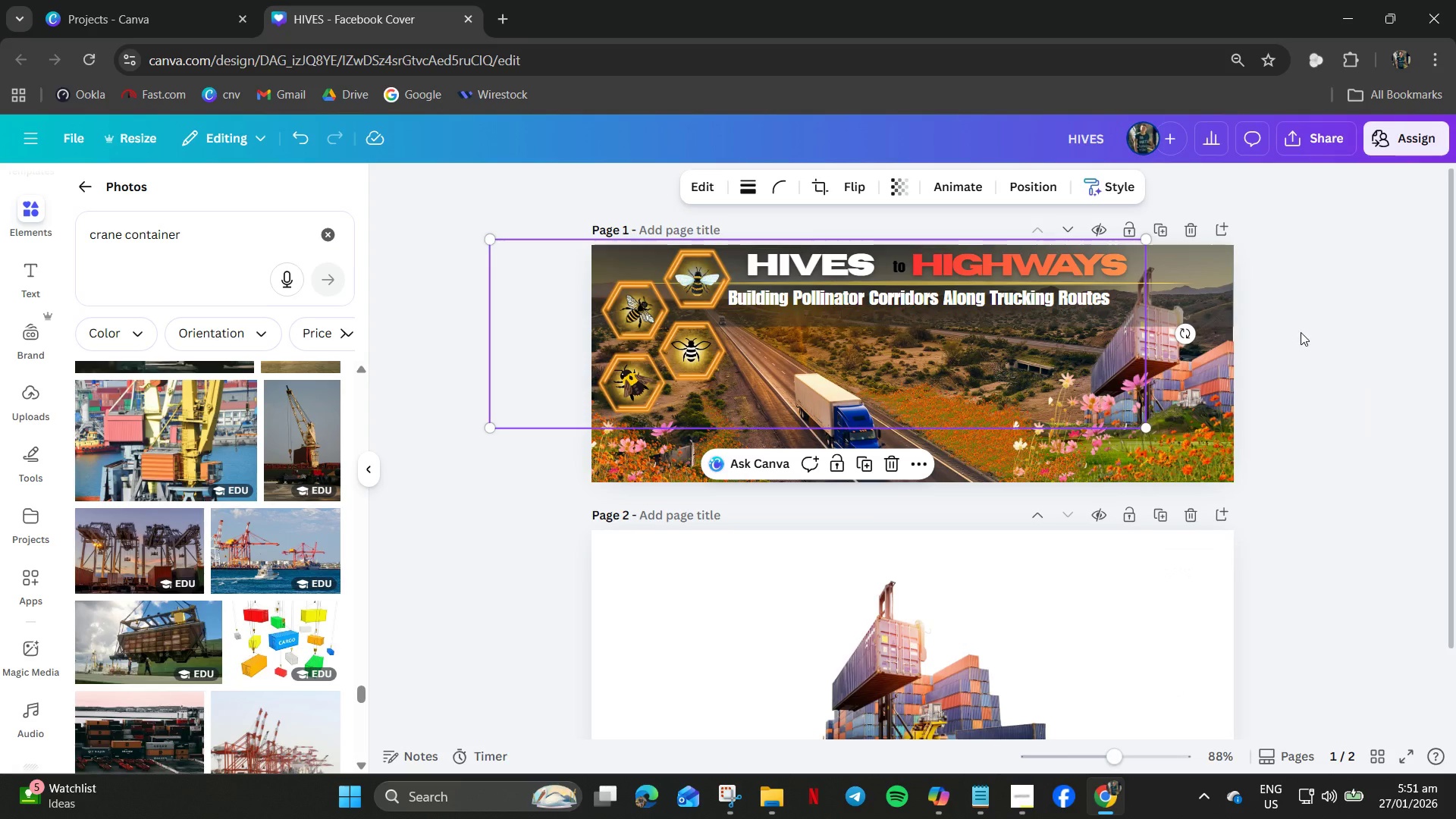 
hold_key(key=ControlLeft, duration=0.75)
scroll: coordinate [1283, 353], scroll_direction: up, amount: 7.0
 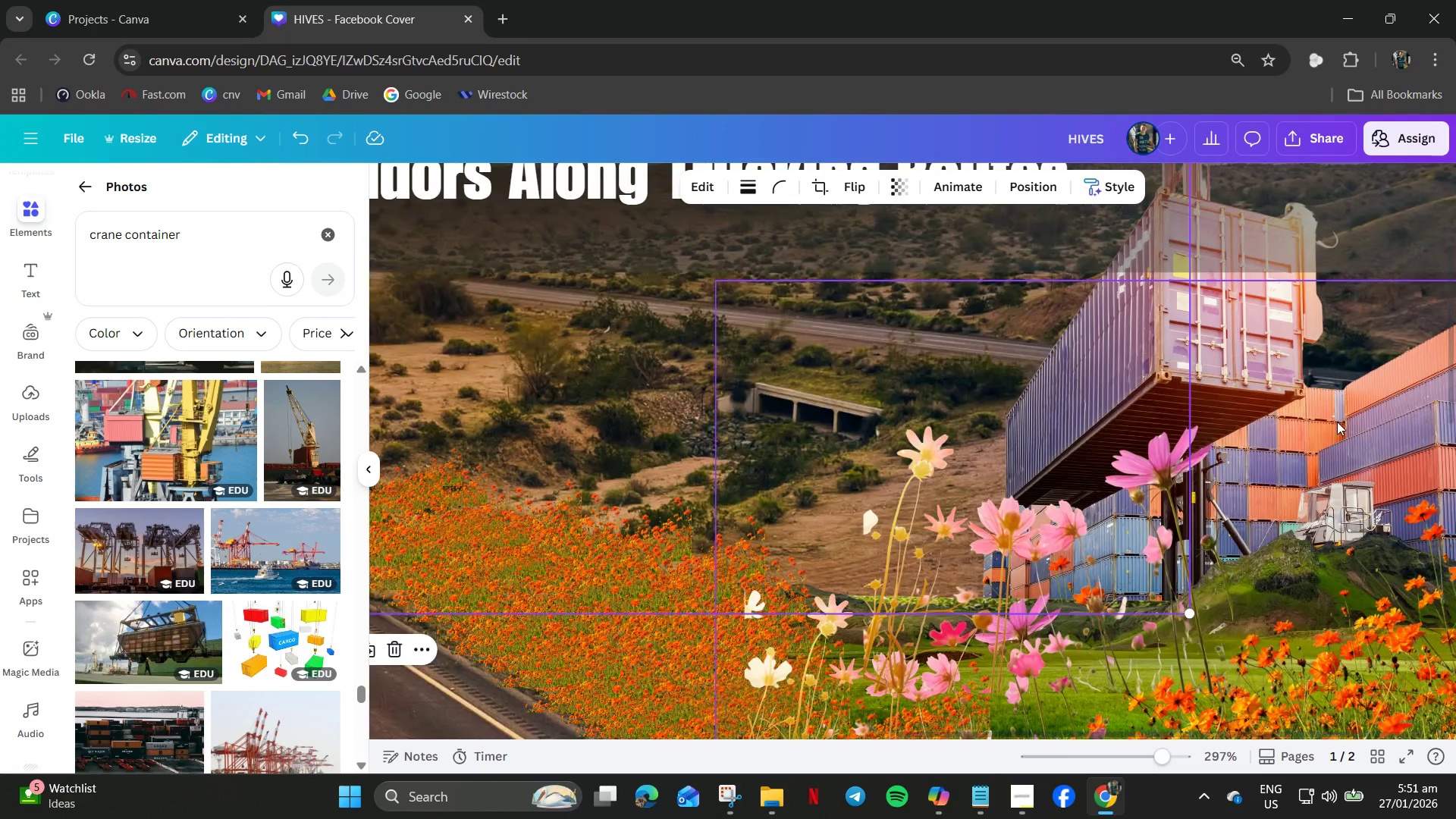 
left_click_drag(start_coordinate=[1276, 454], to_coordinate=[1252, 450])
 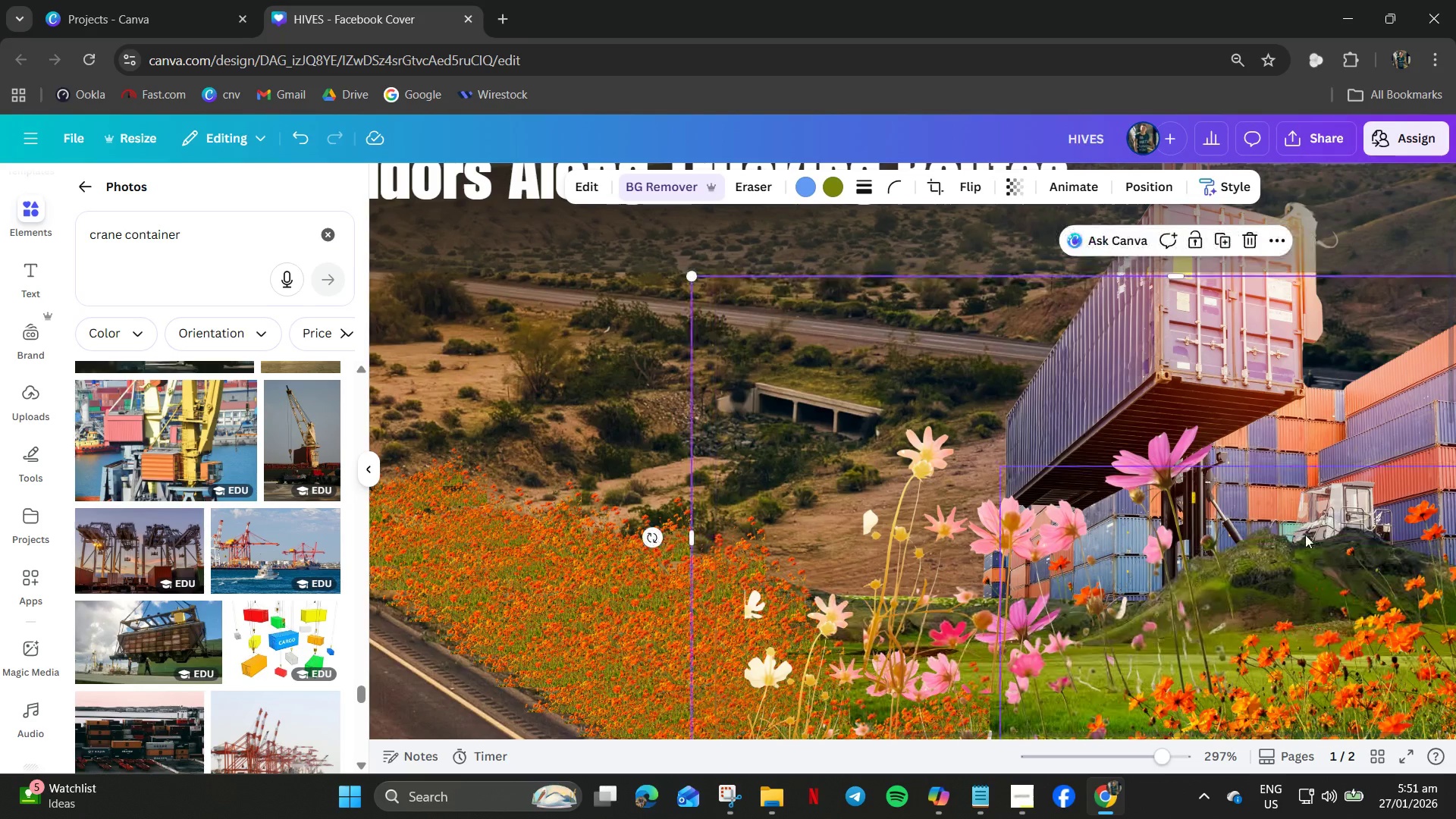 
left_click_drag(start_coordinate=[1305, 538], to_coordinate=[1269, 619])
 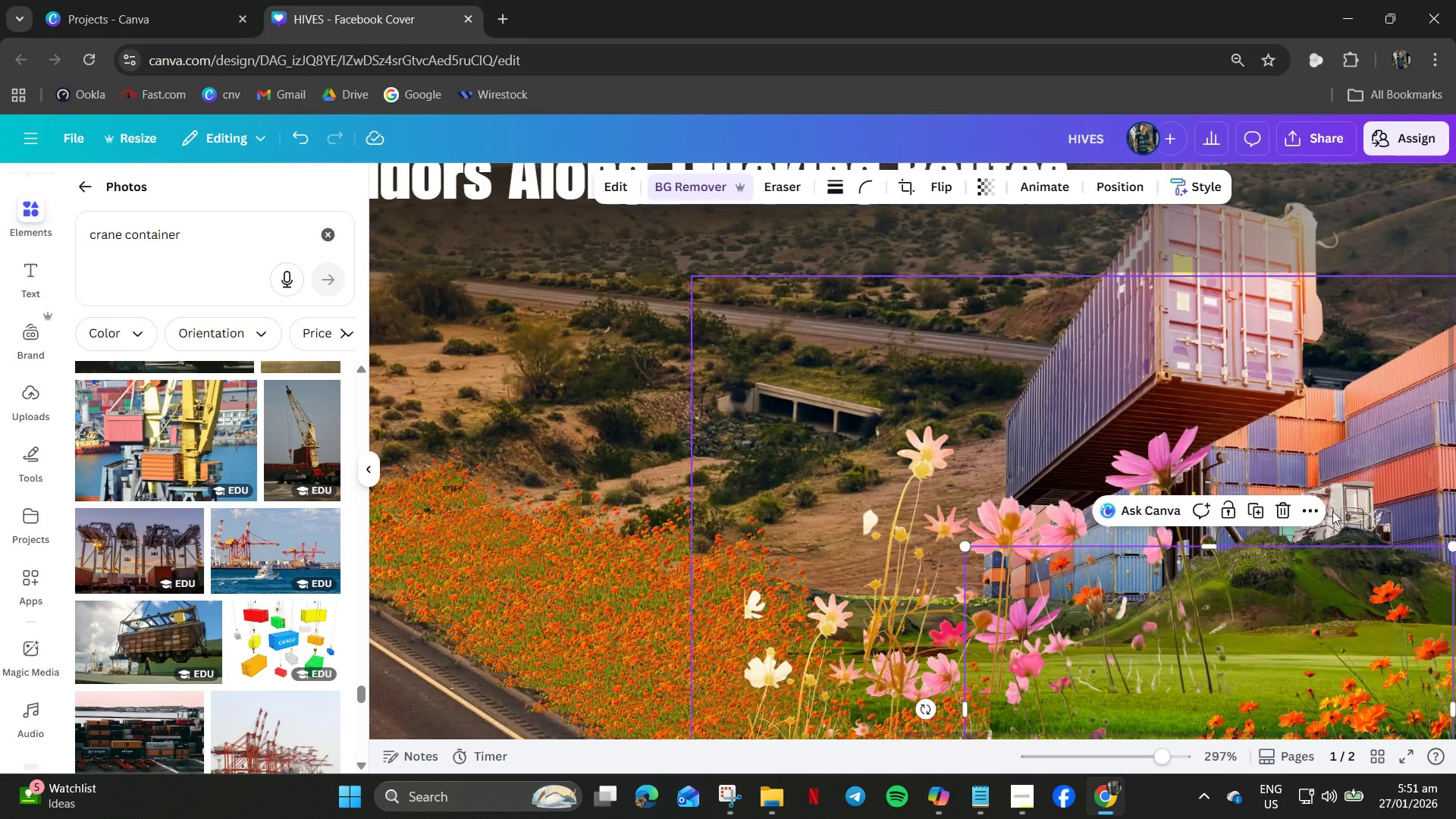 
left_click_drag(start_coordinate=[1332, 512], to_coordinate=[1309, 629])
 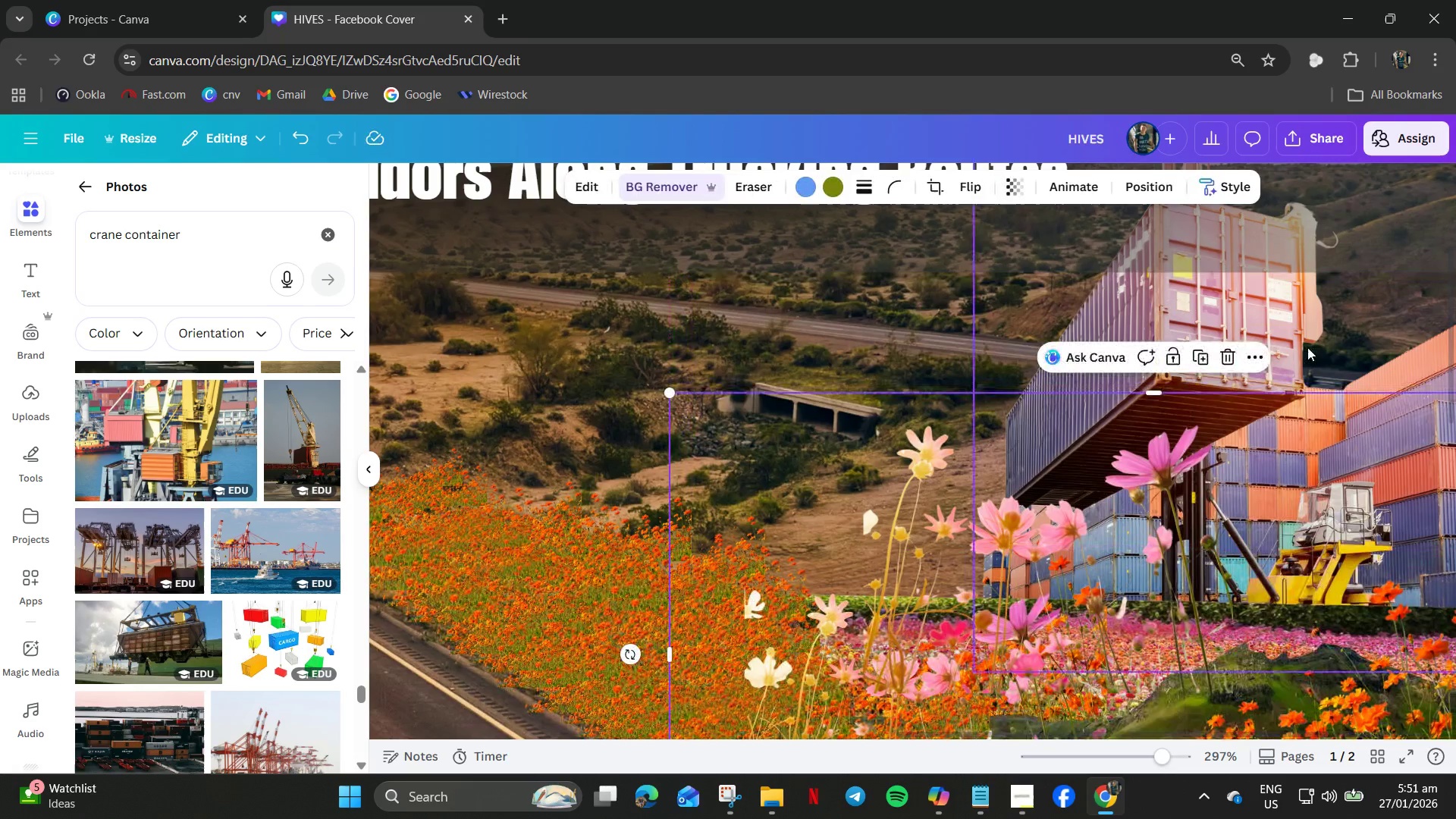 
left_click([1307, 341])
 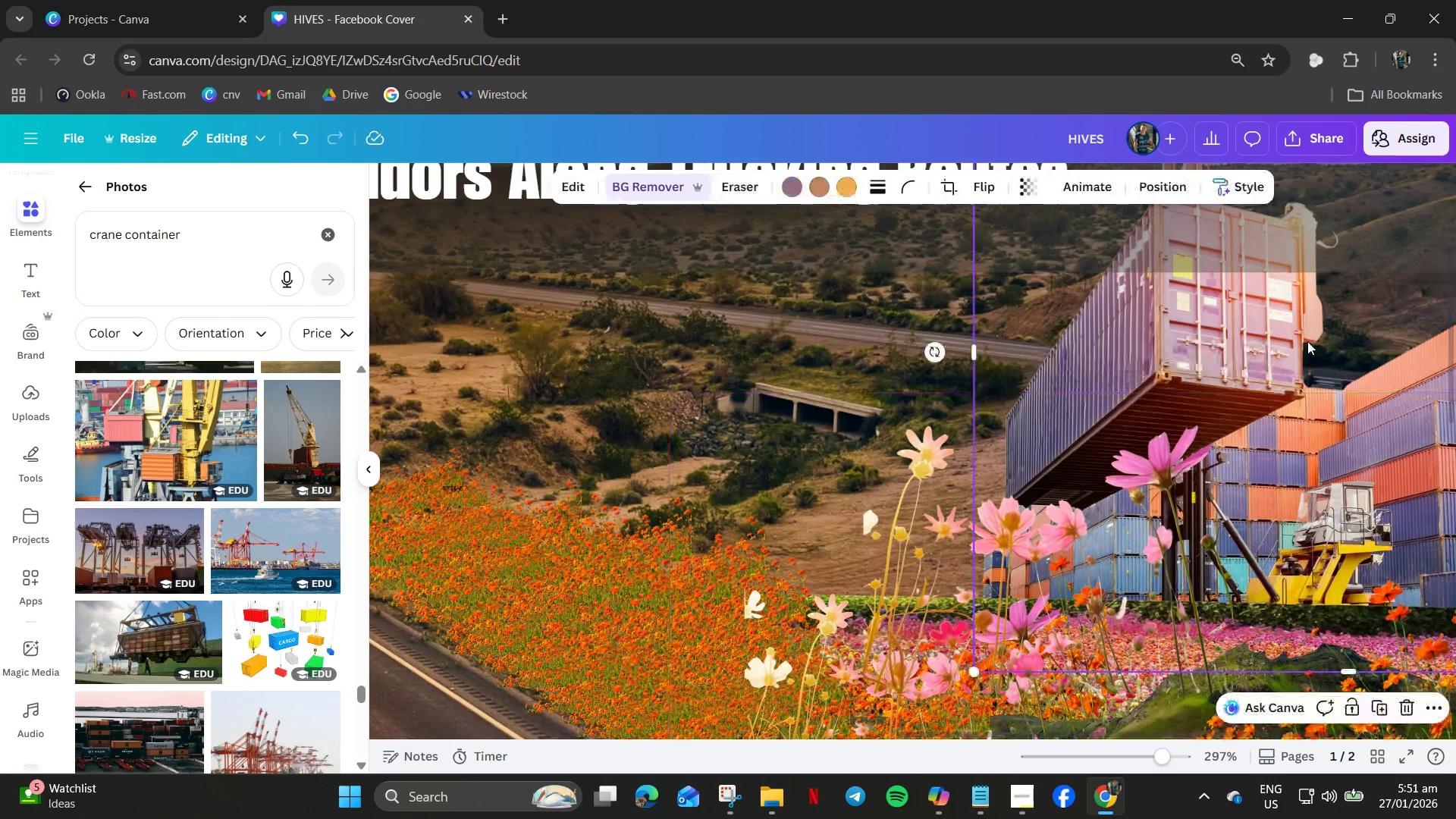 
right_click([1307, 341])
 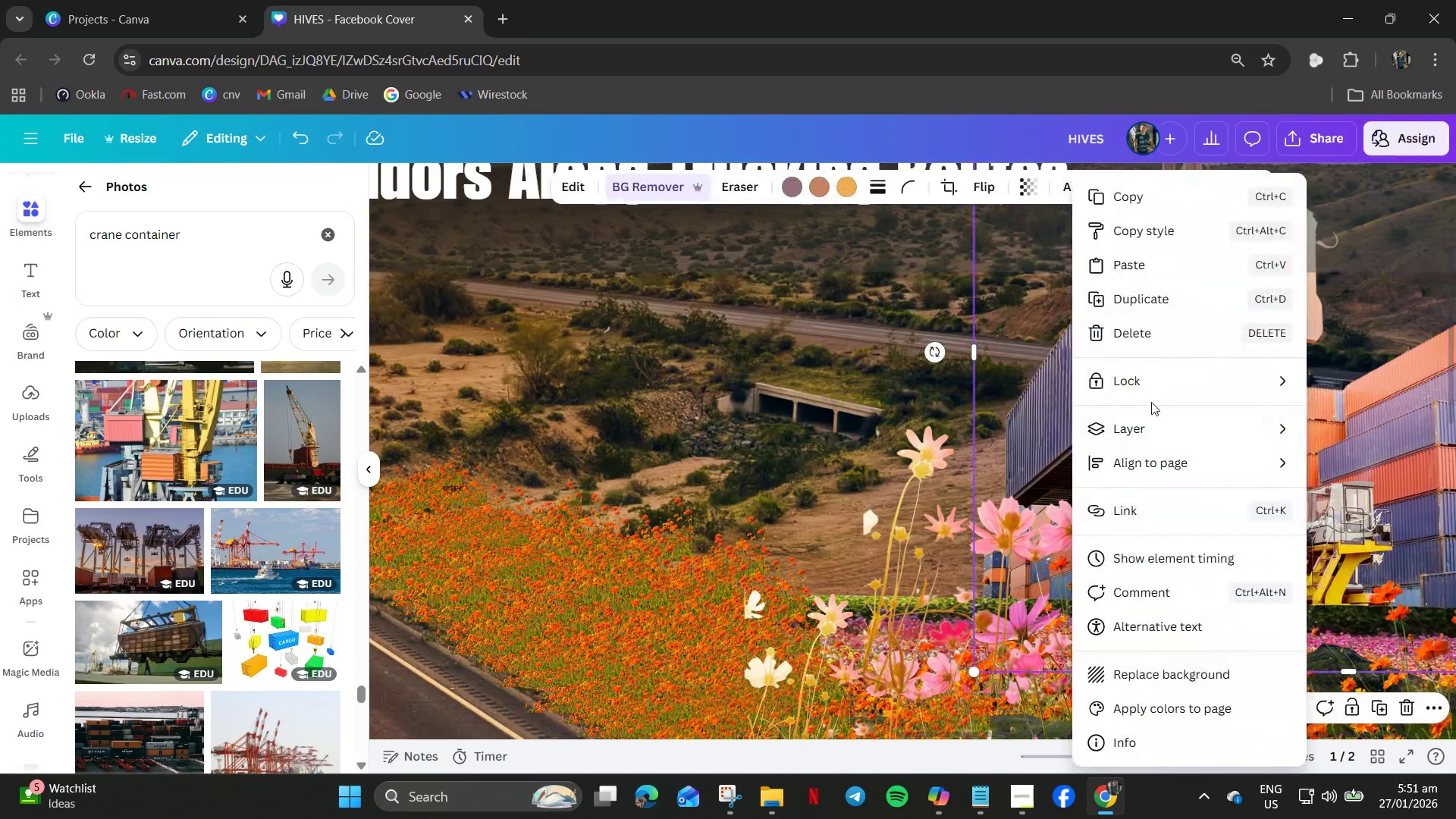 
left_click([1148, 425])
 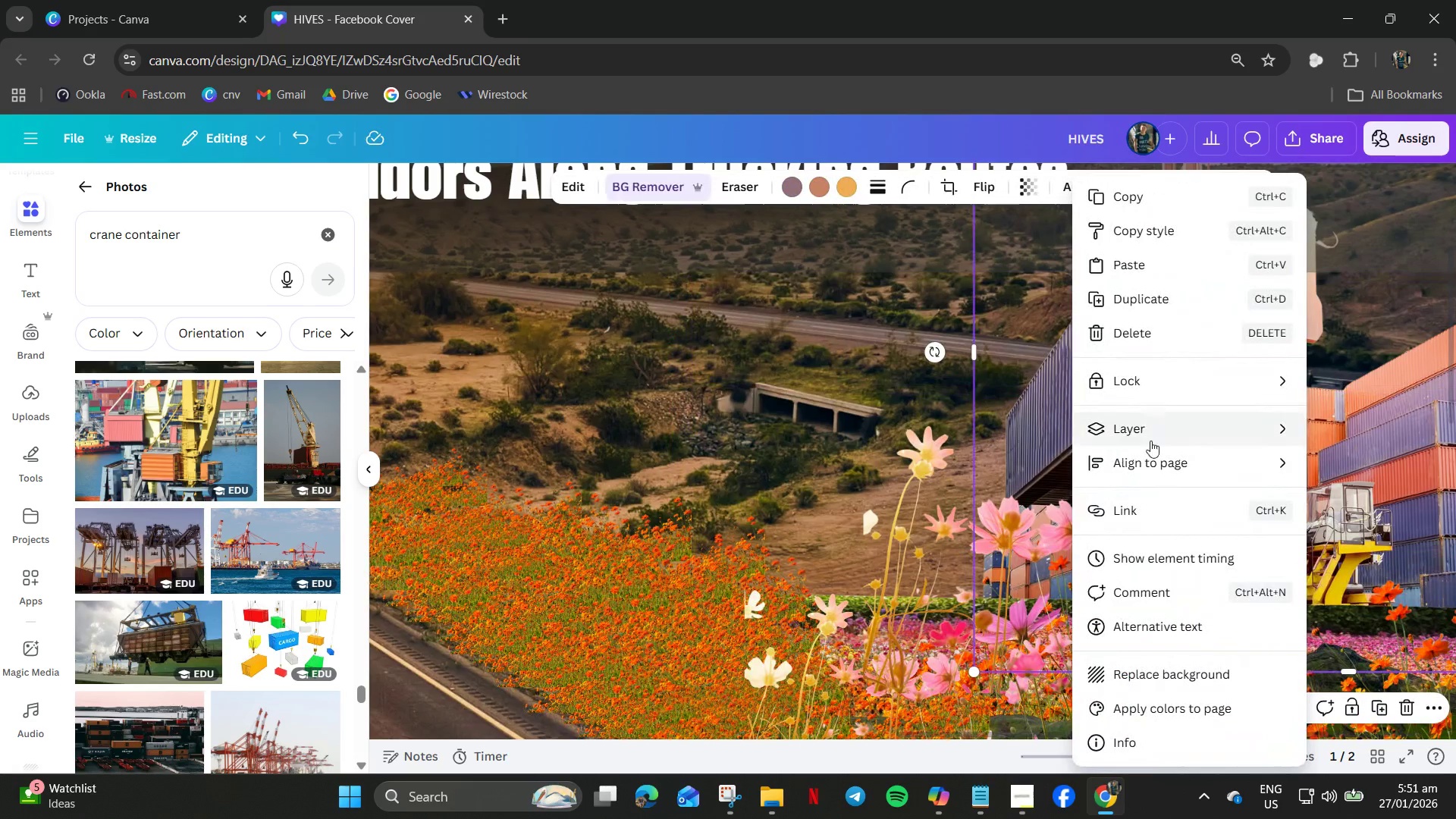 
left_click([1152, 439])
 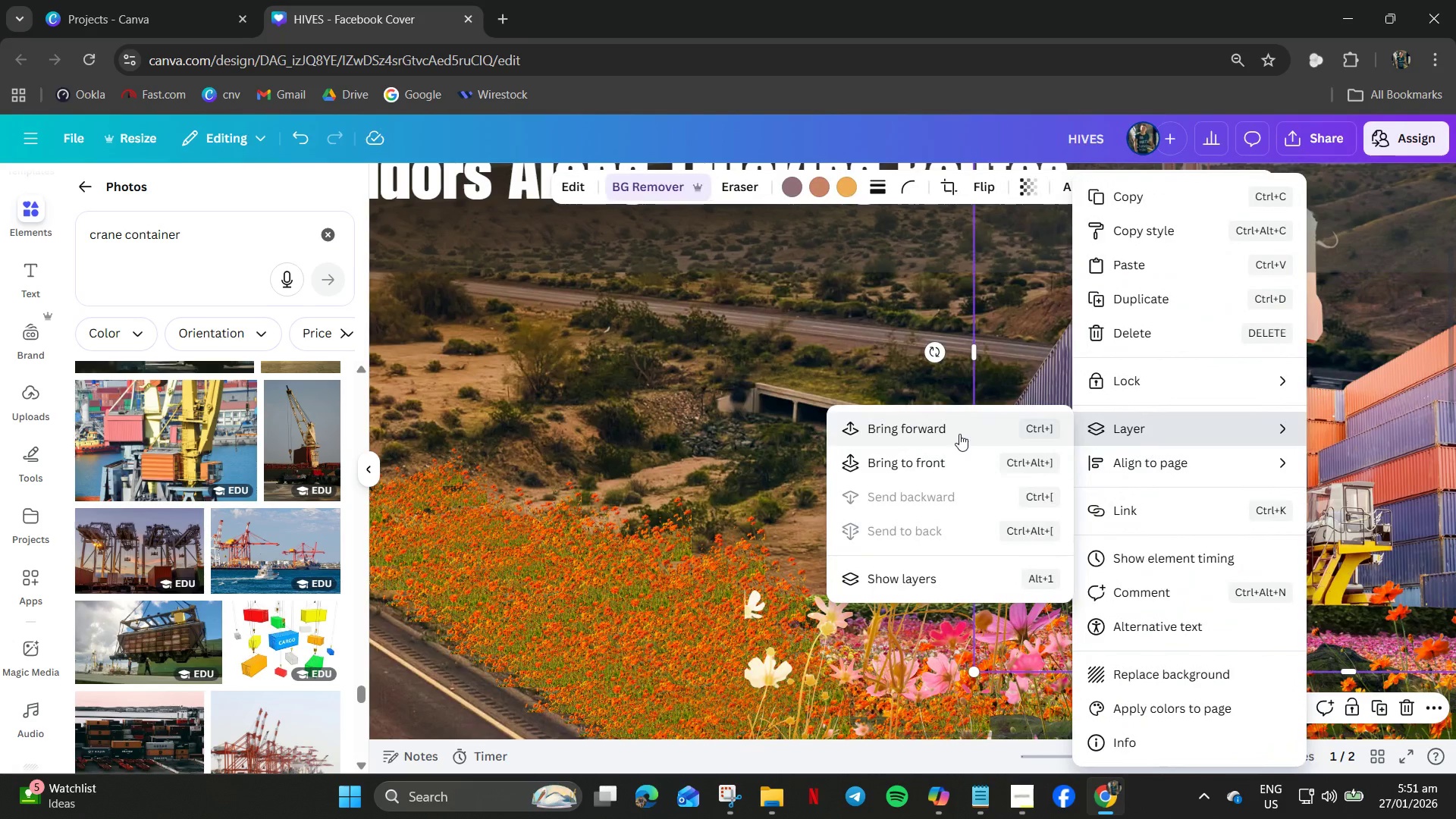 
left_click_drag(start_coordinate=[959, 433], to_coordinate=[964, 433])
 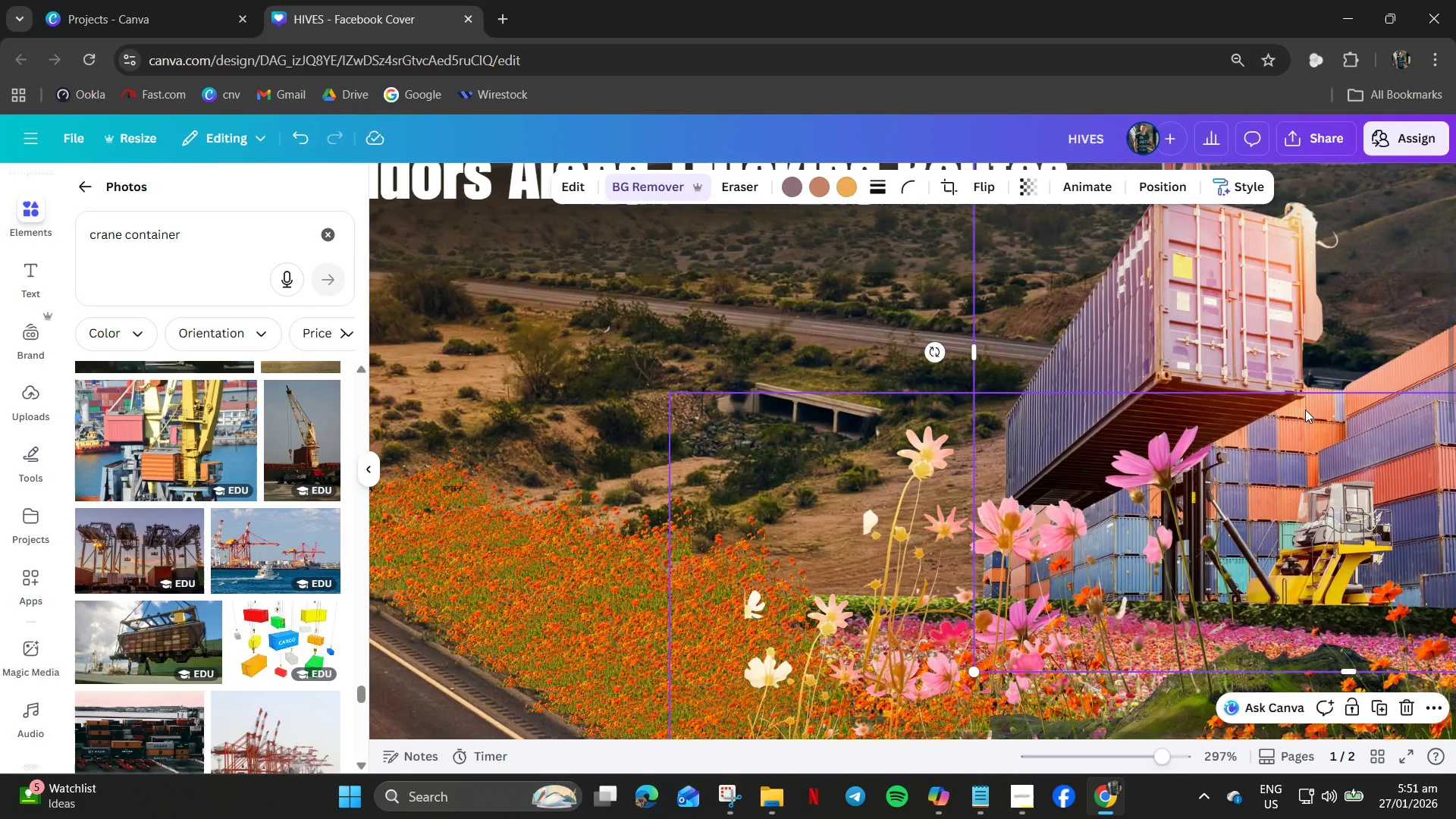 
right_click([1306, 410])
 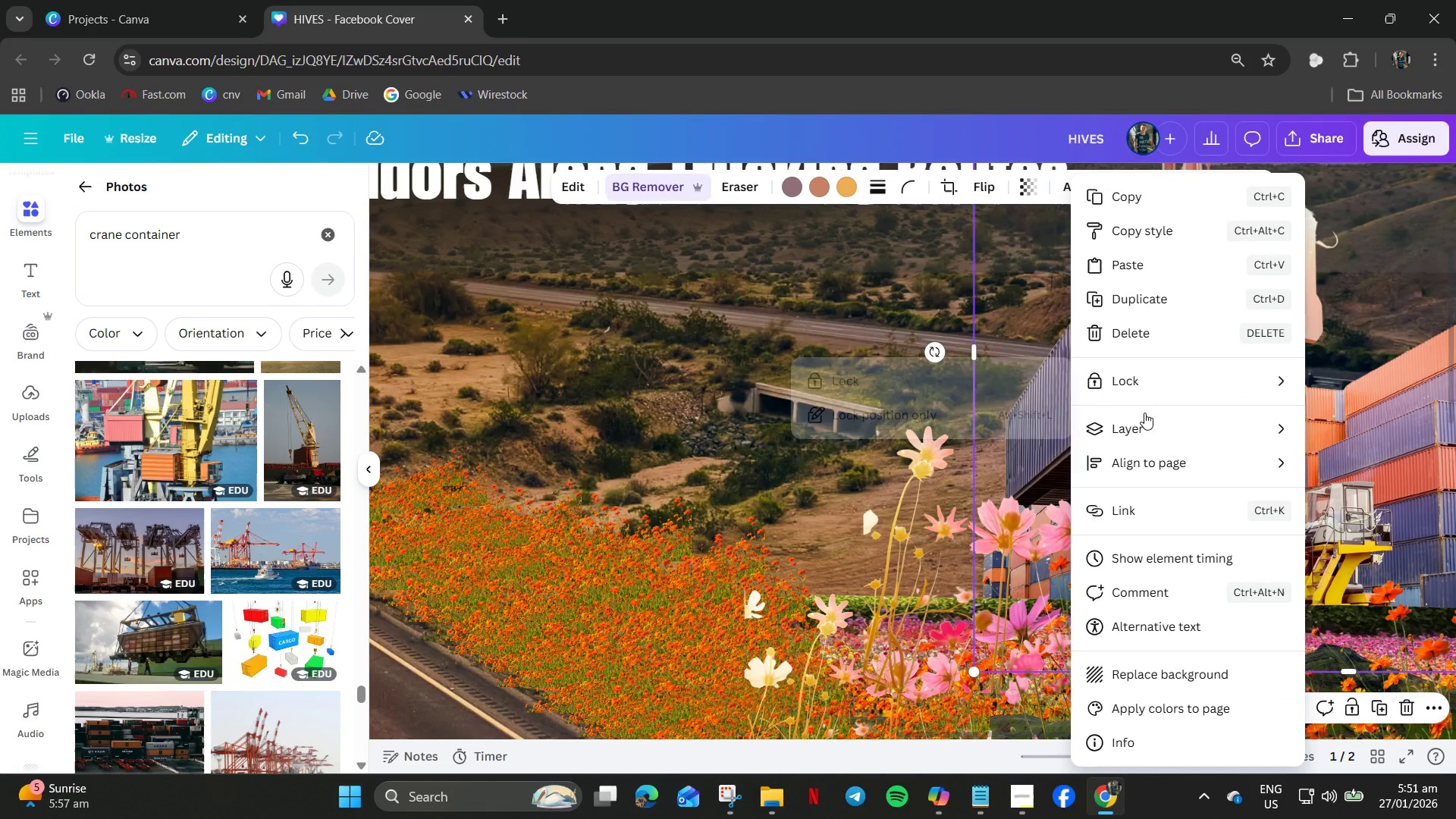 
left_click([1144, 431])
 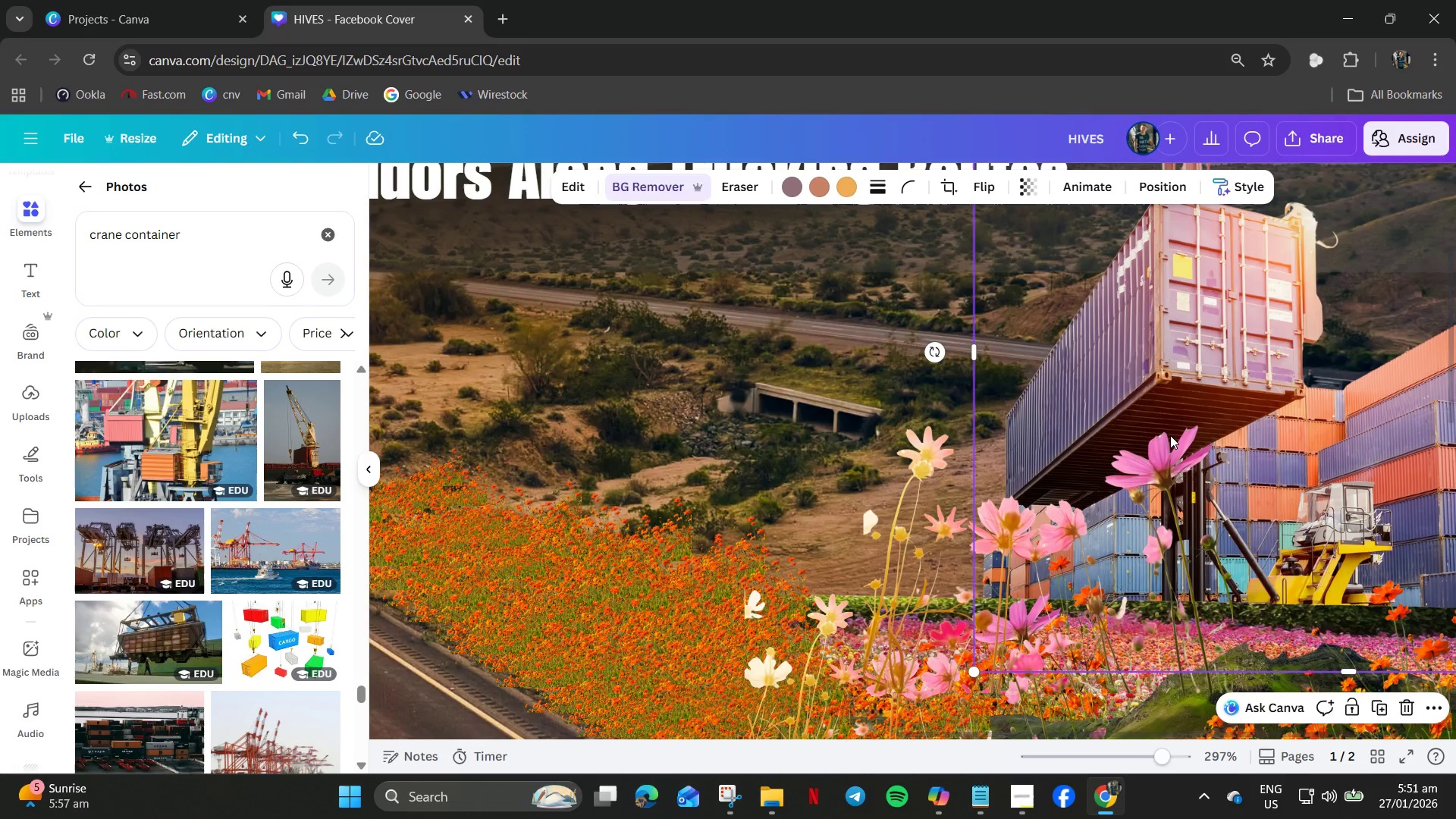 
right_click([1254, 435])
 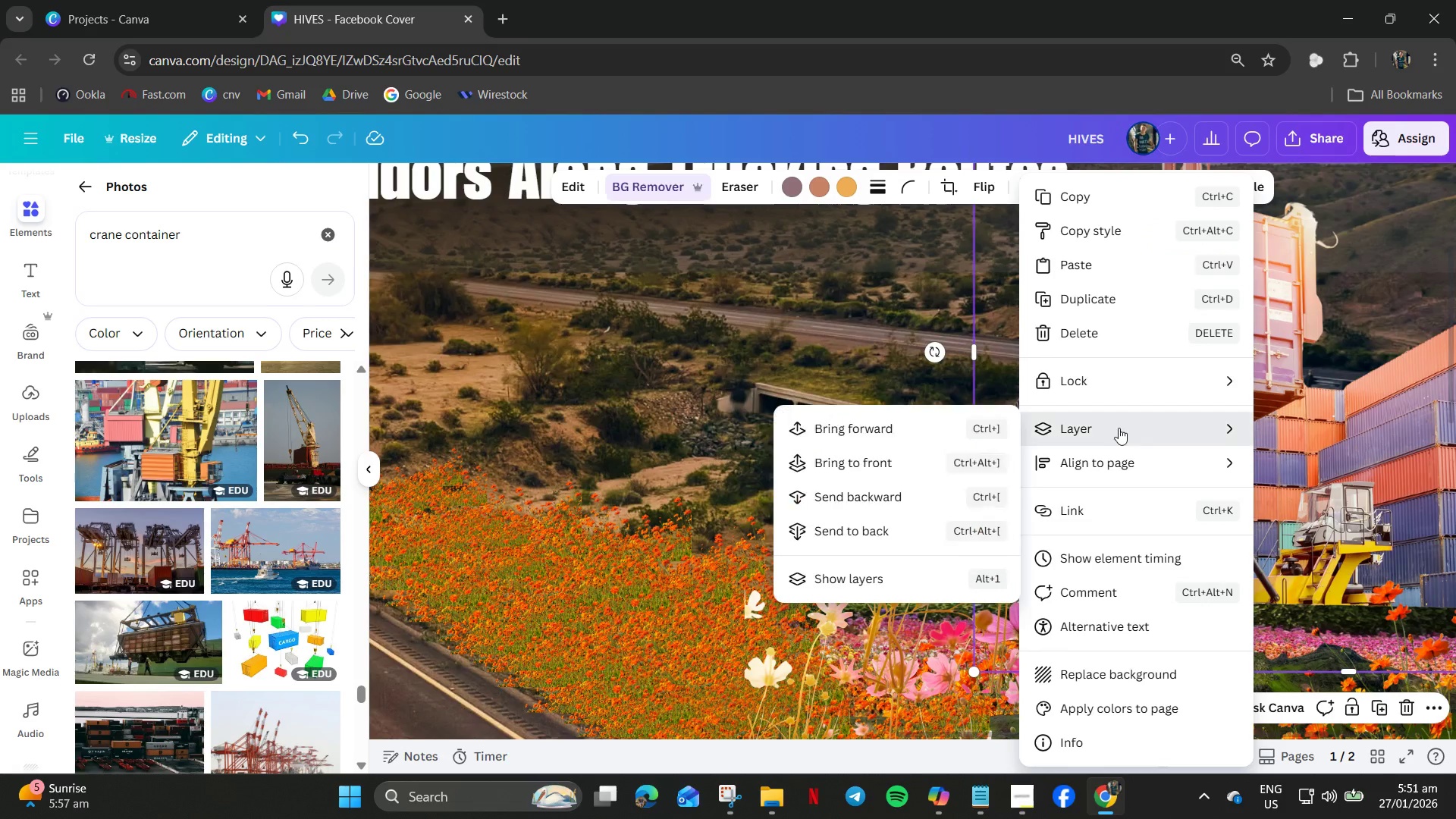 
left_click([1119, 428])
 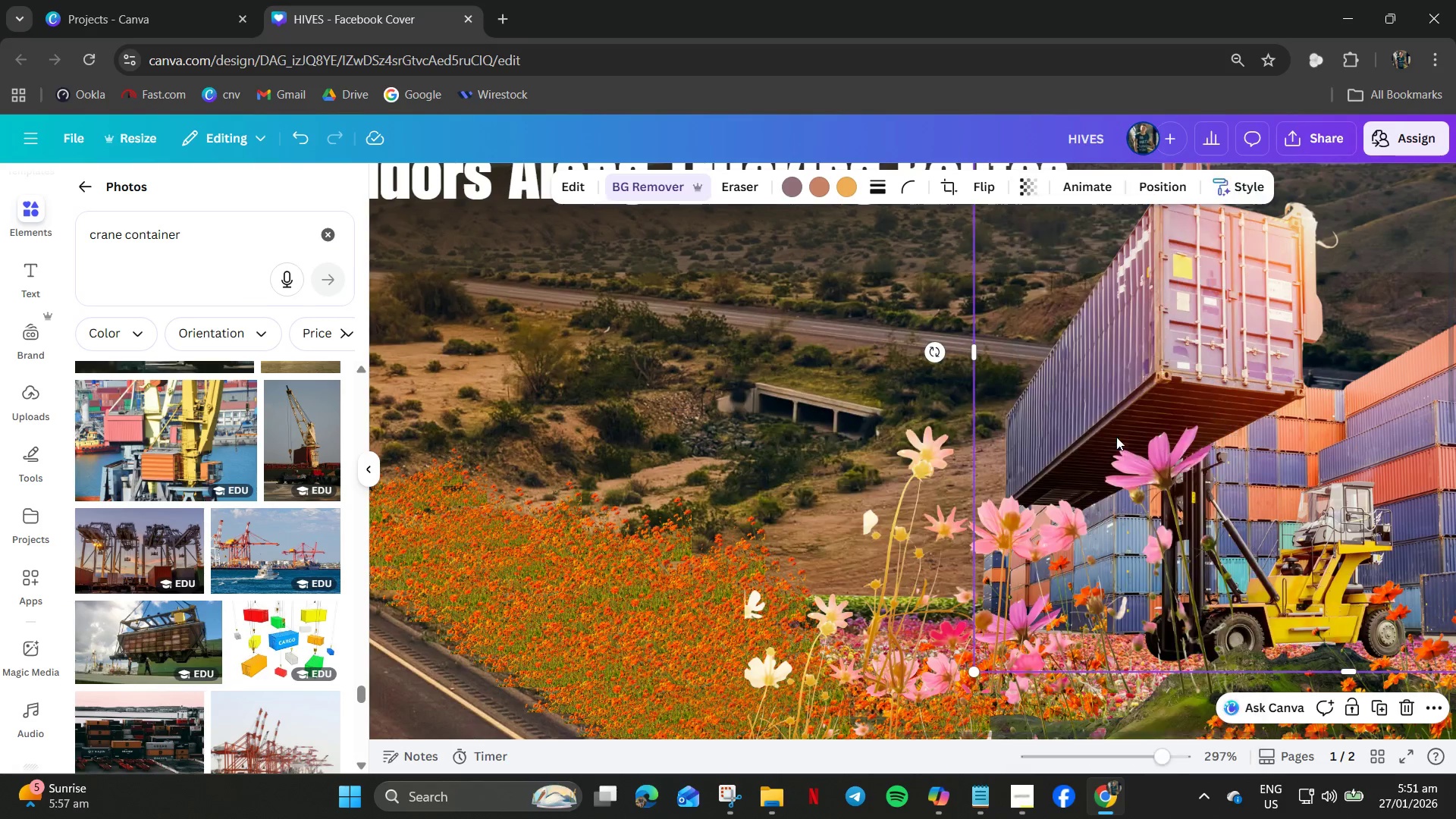 
right_click([1271, 425])
 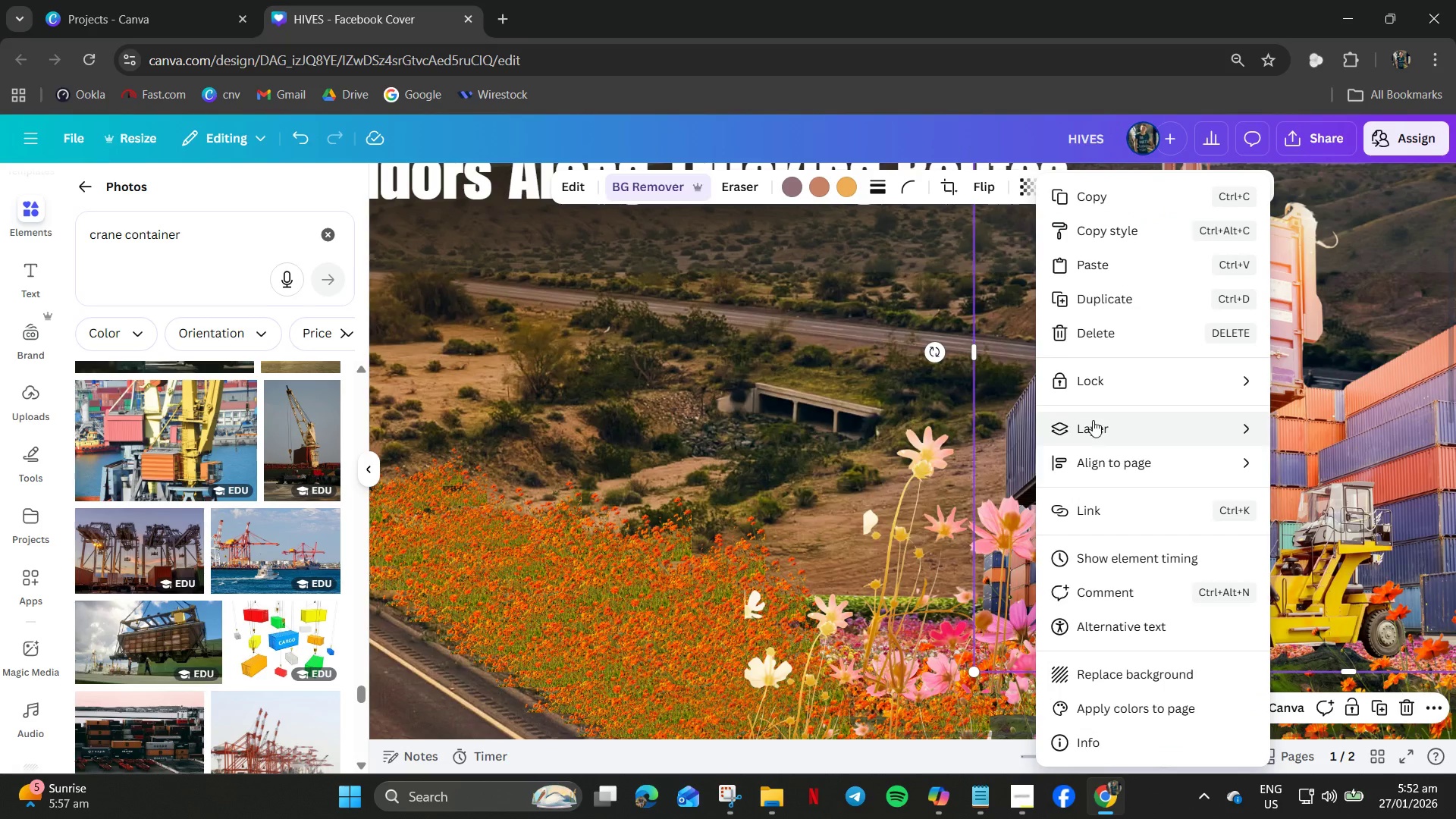 
left_click([1138, 431])
 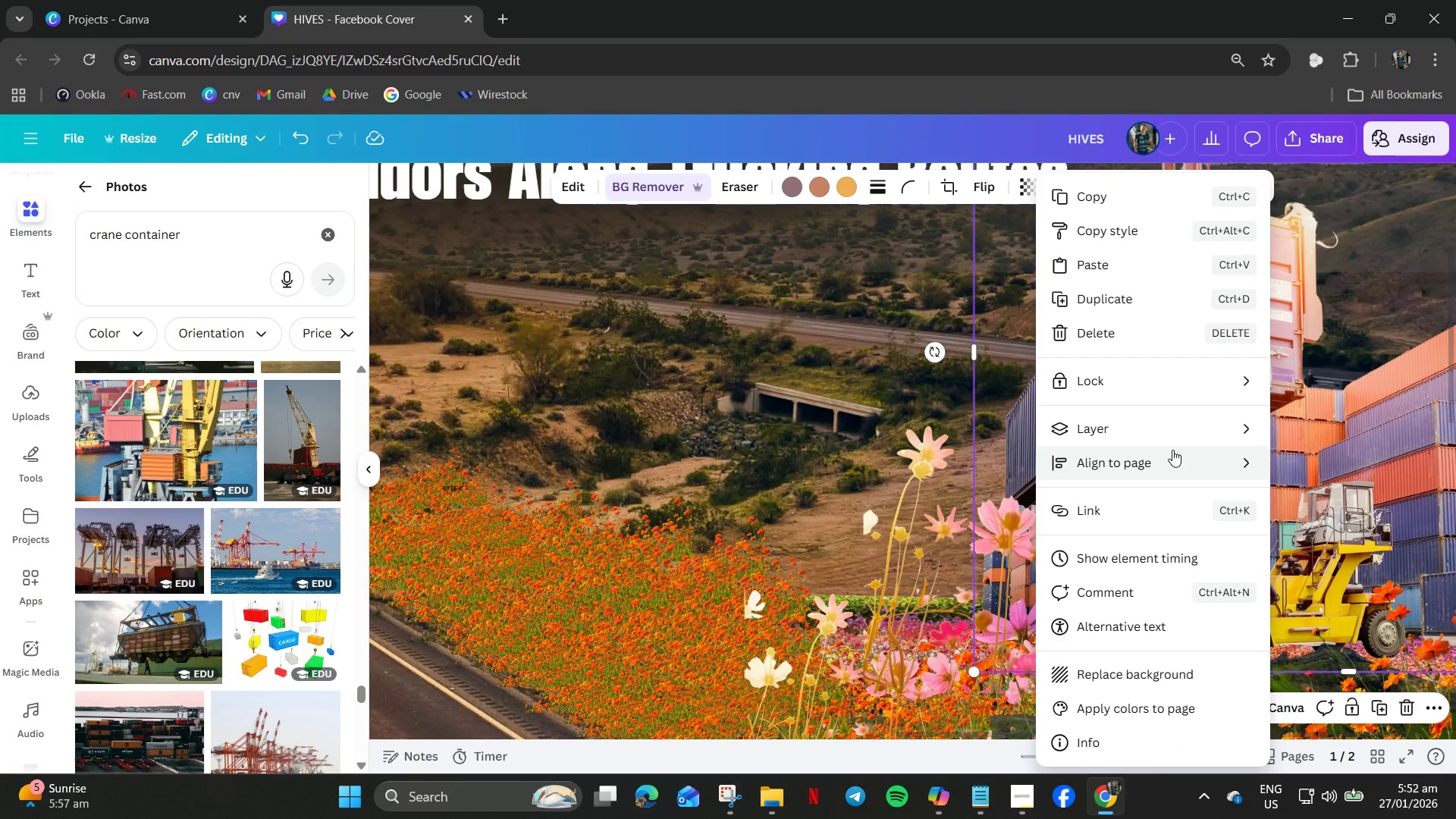 
left_click([1149, 426])
 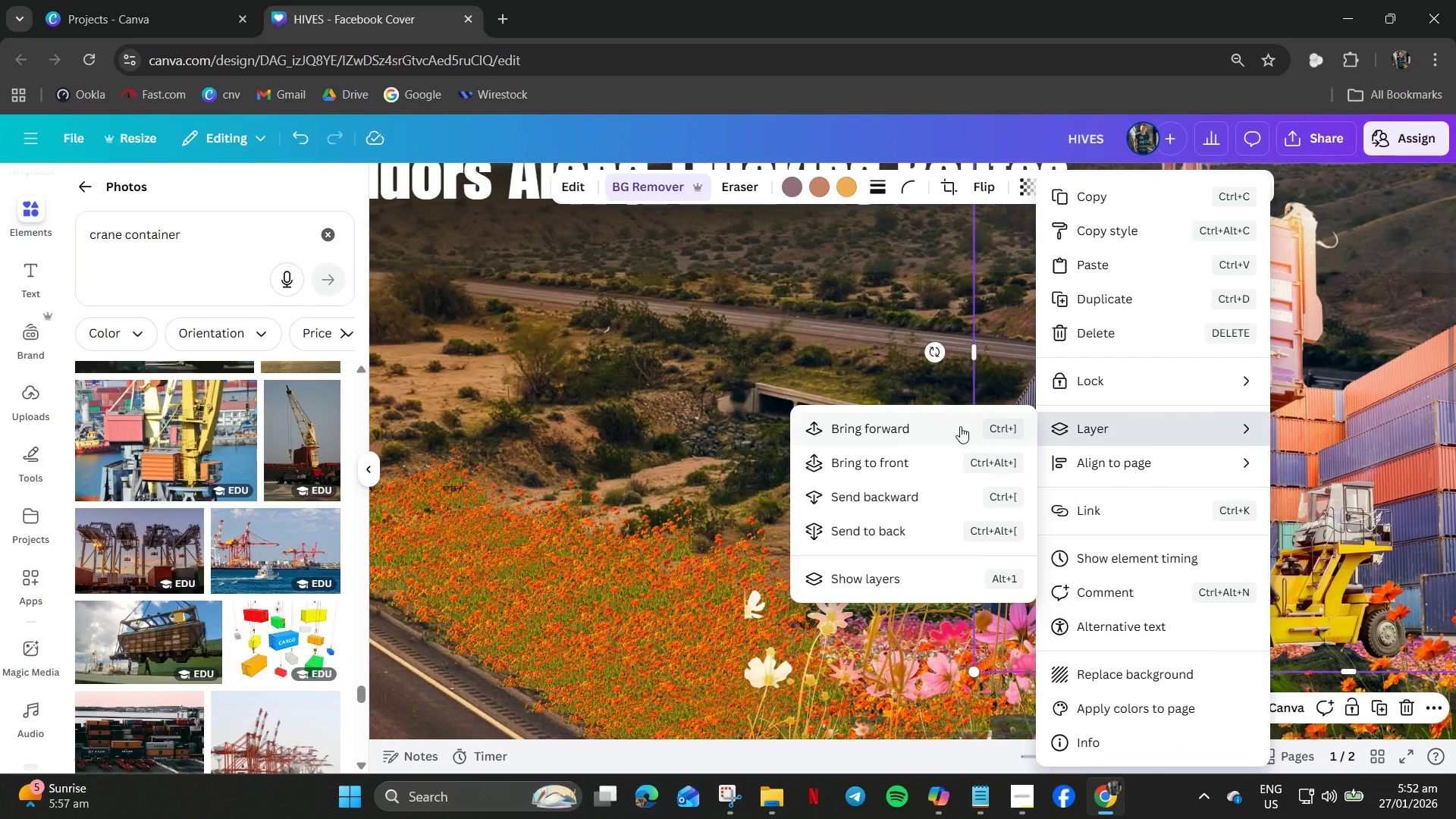 
left_click([949, 426])
 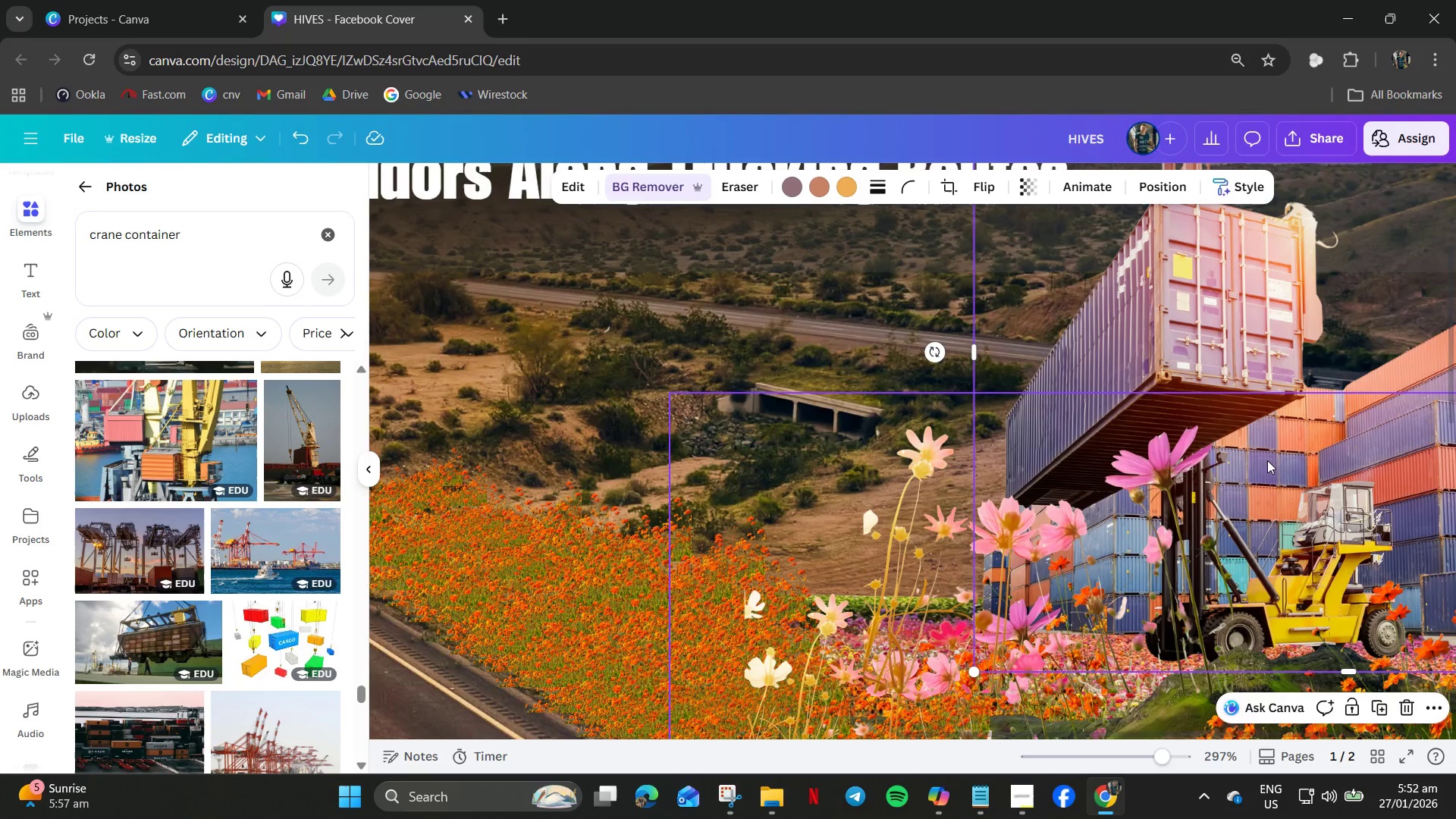 
left_click_drag(start_coordinate=[1291, 468], to_coordinate=[1321, 453])
 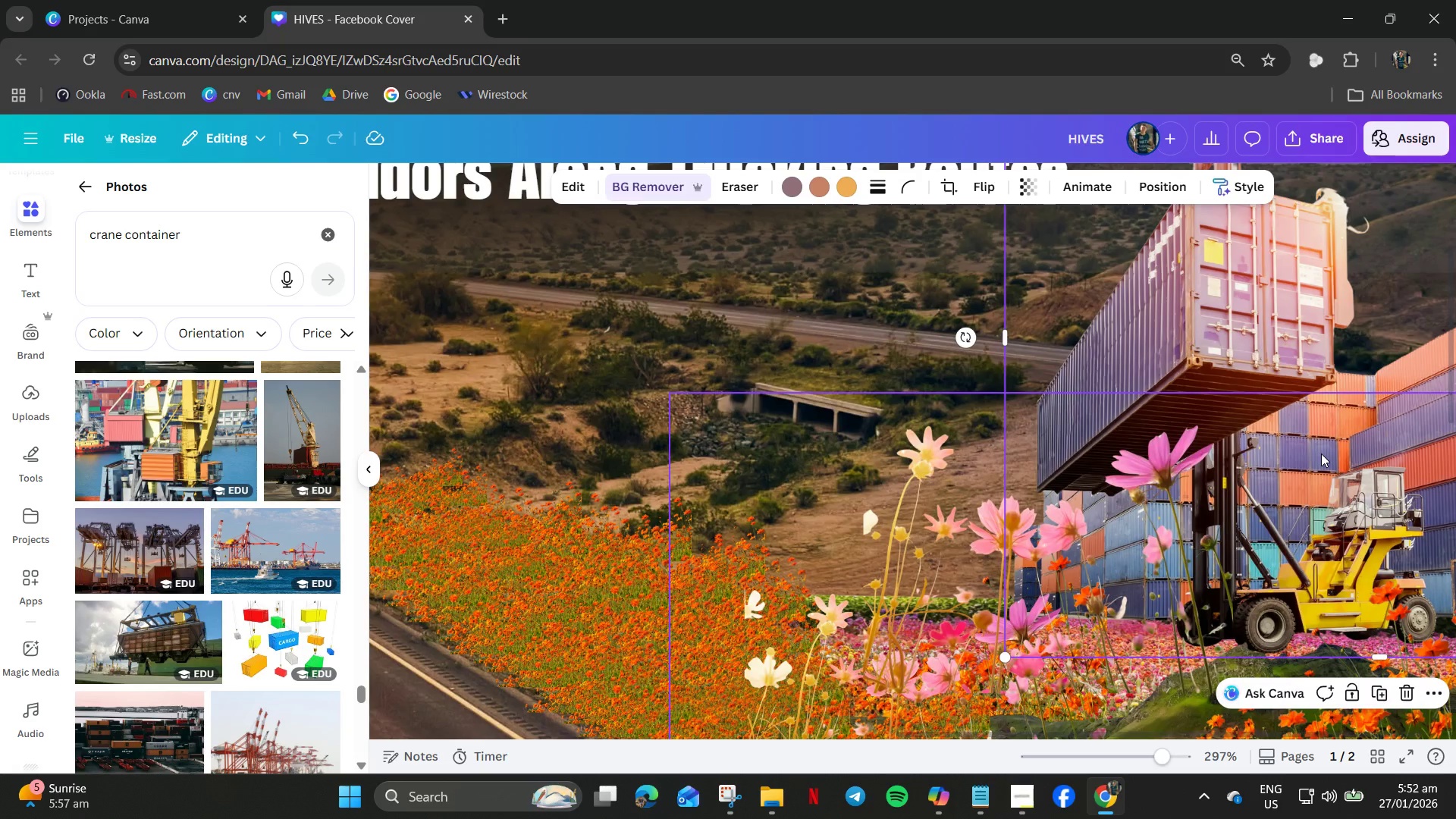 
hold_key(key=ControlLeft, duration=0.84)
scroll: coordinate [1321, 453], scroll_direction: down, amount: 4.0
 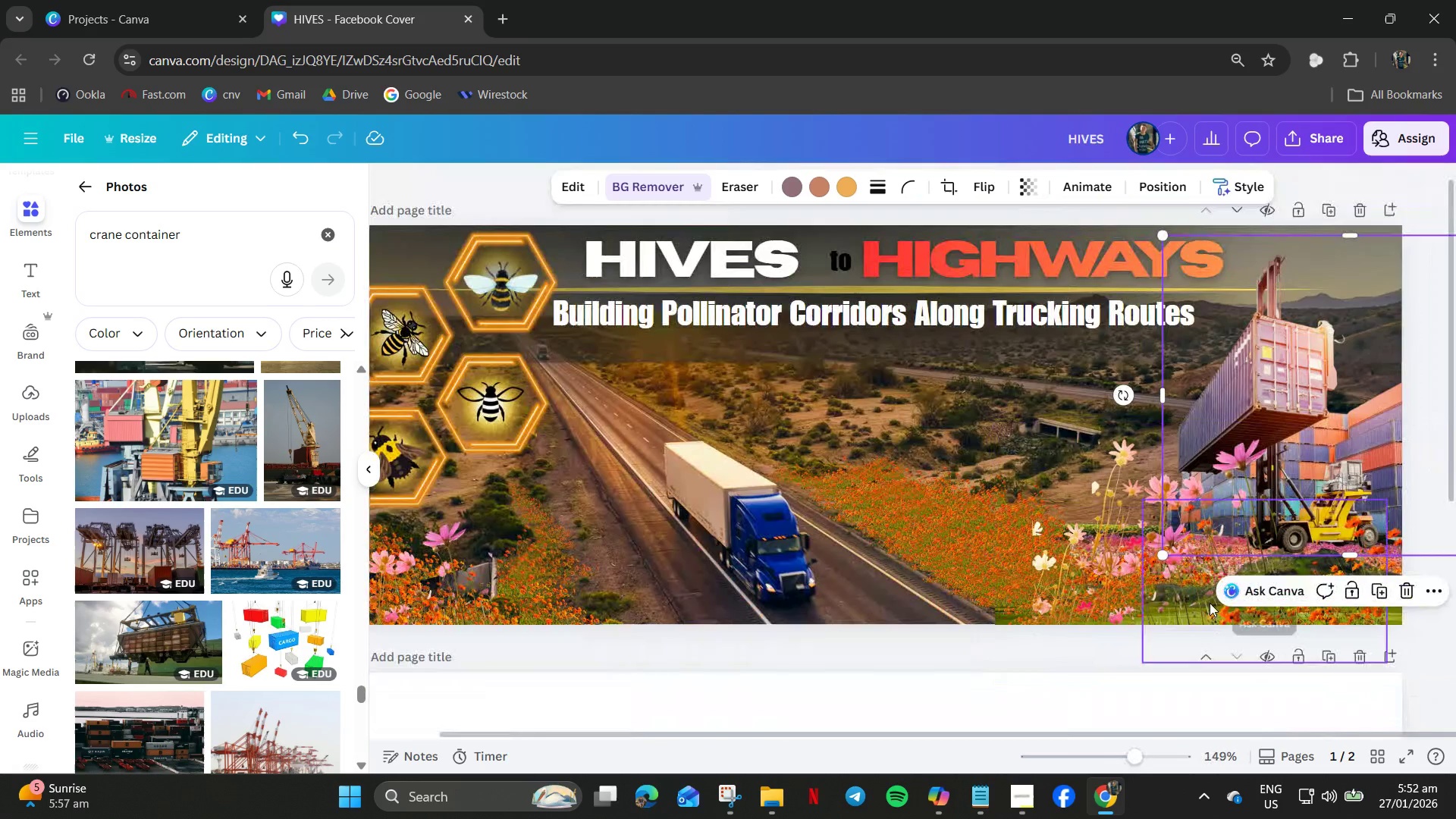 
left_click([1185, 608])
 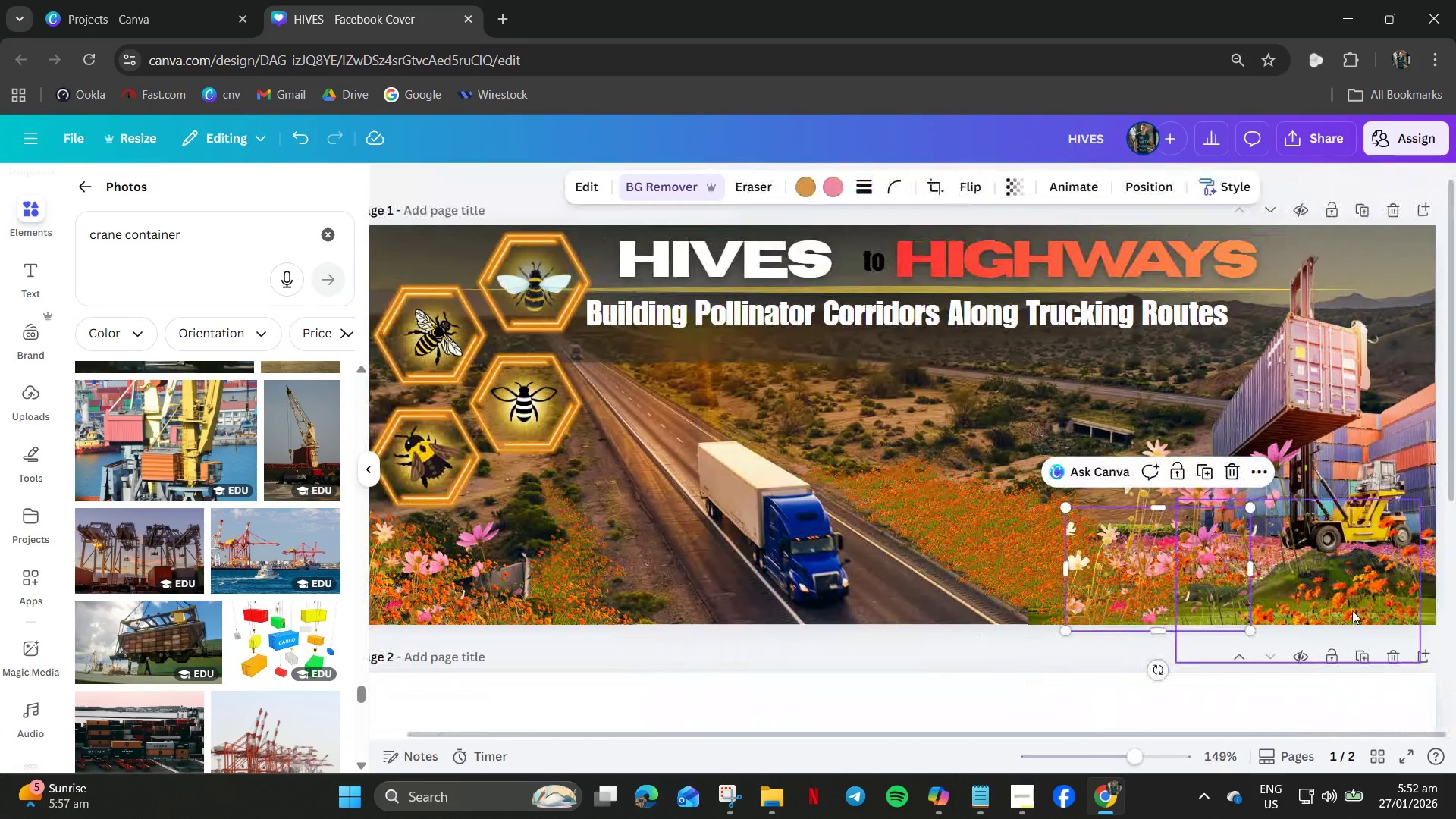 
left_click([1351, 610])
 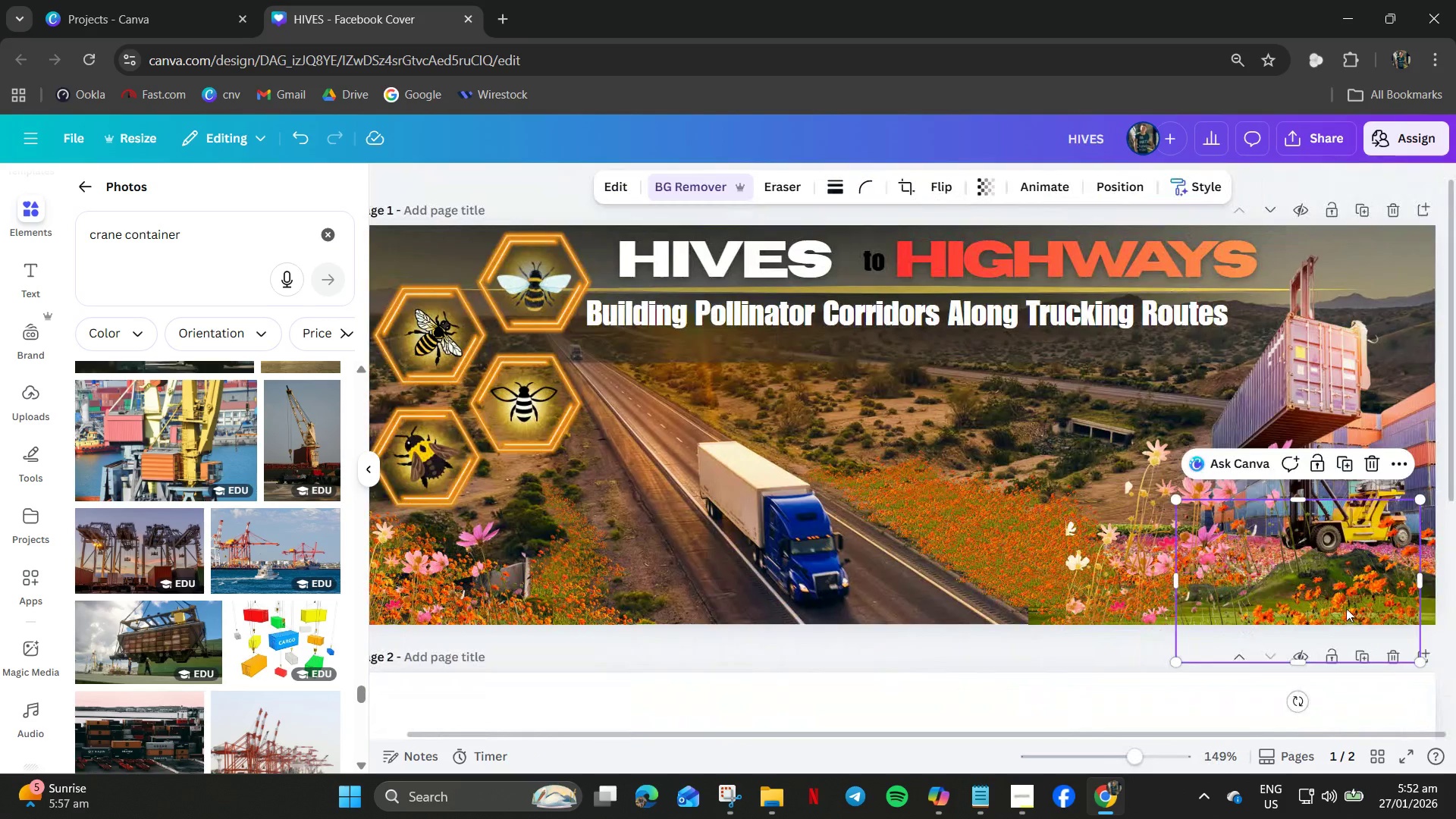 
left_click_drag(start_coordinate=[1347, 609], to_coordinate=[1388, 573])
 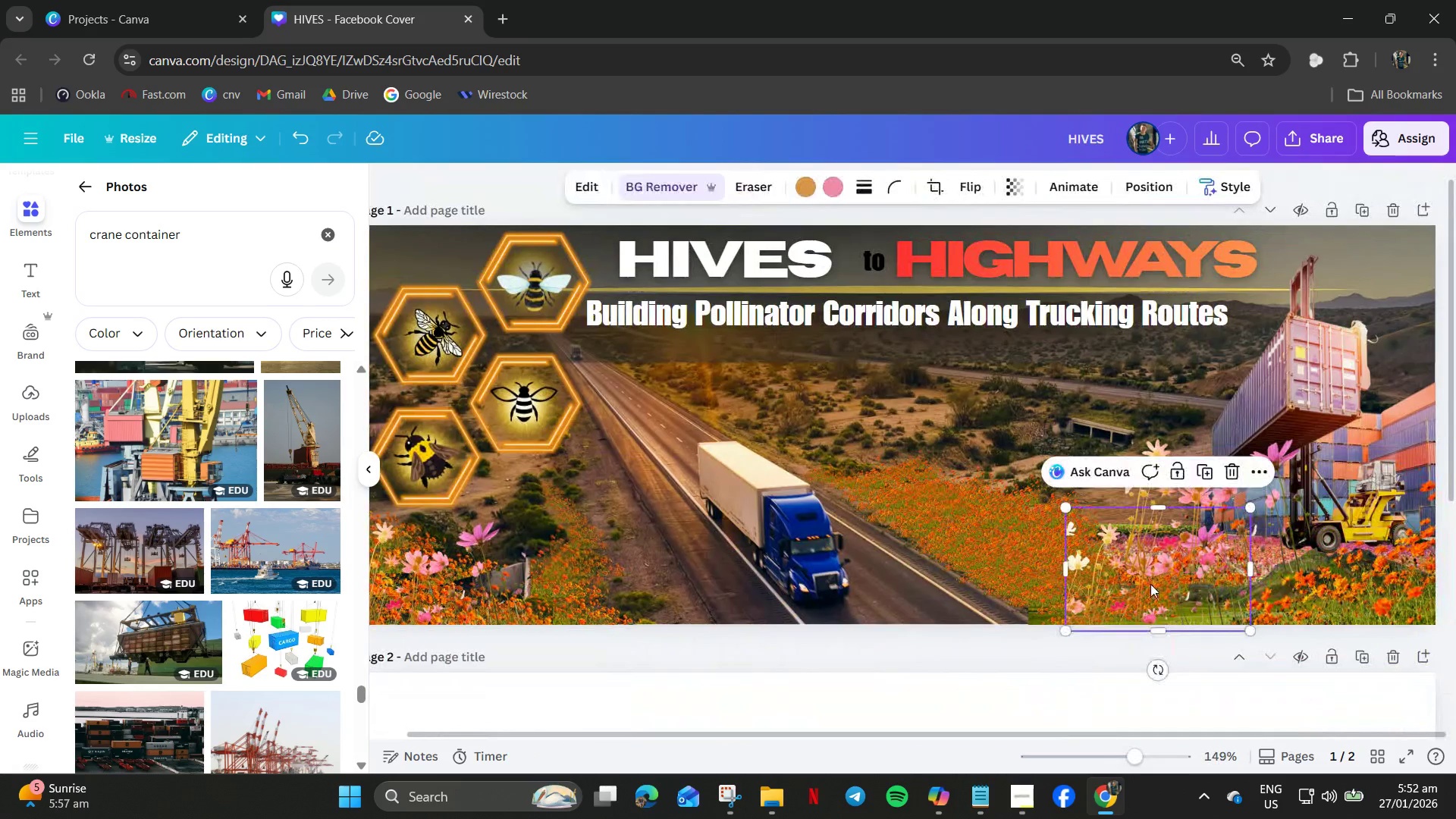 
left_click_drag(start_coordinate=[1153, 584], to_coordinate=[1305, 583])
 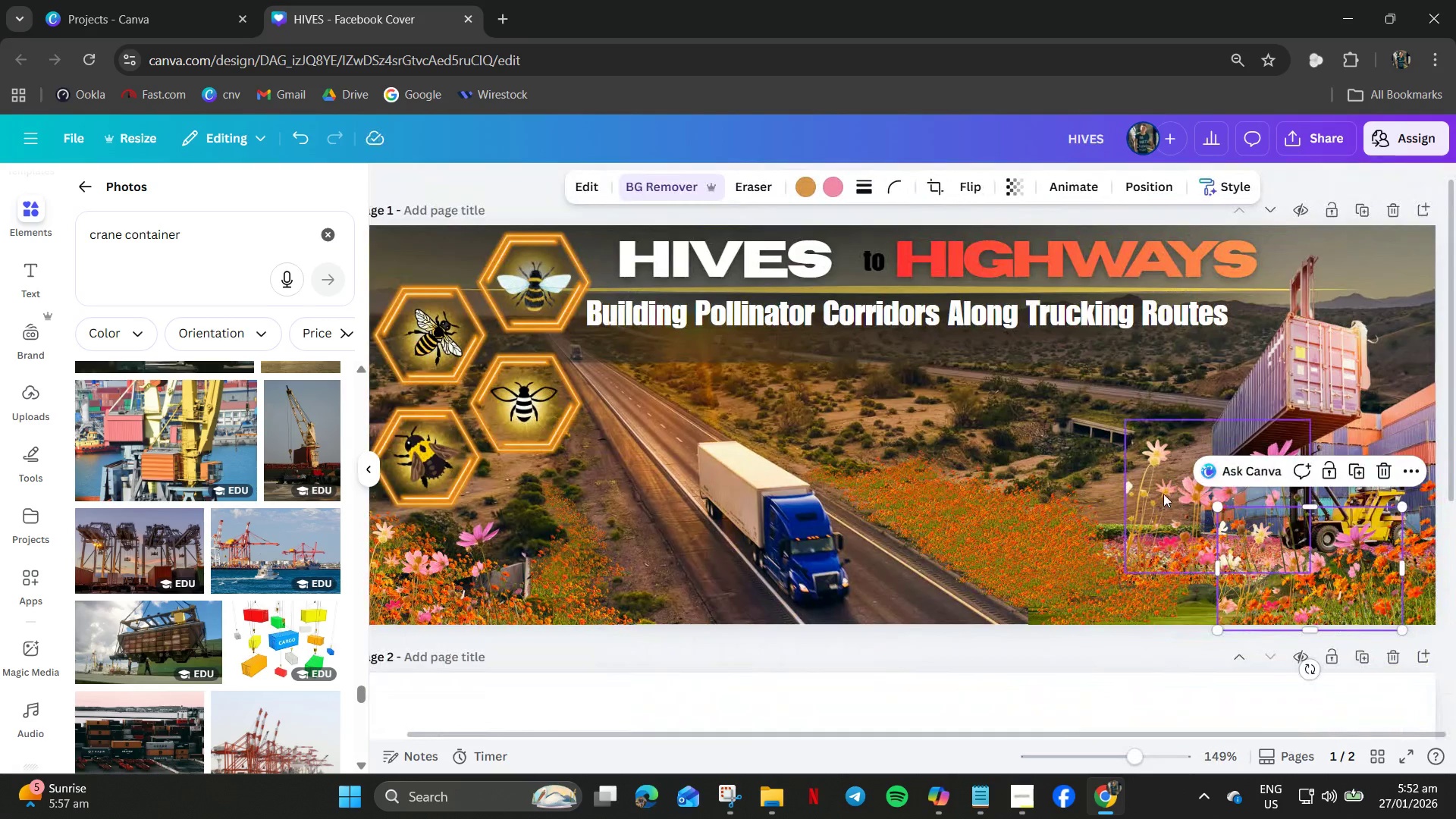 
left_click_drag(start_coordinate=[1163, 494], to_coordinate=[1110, 551])
 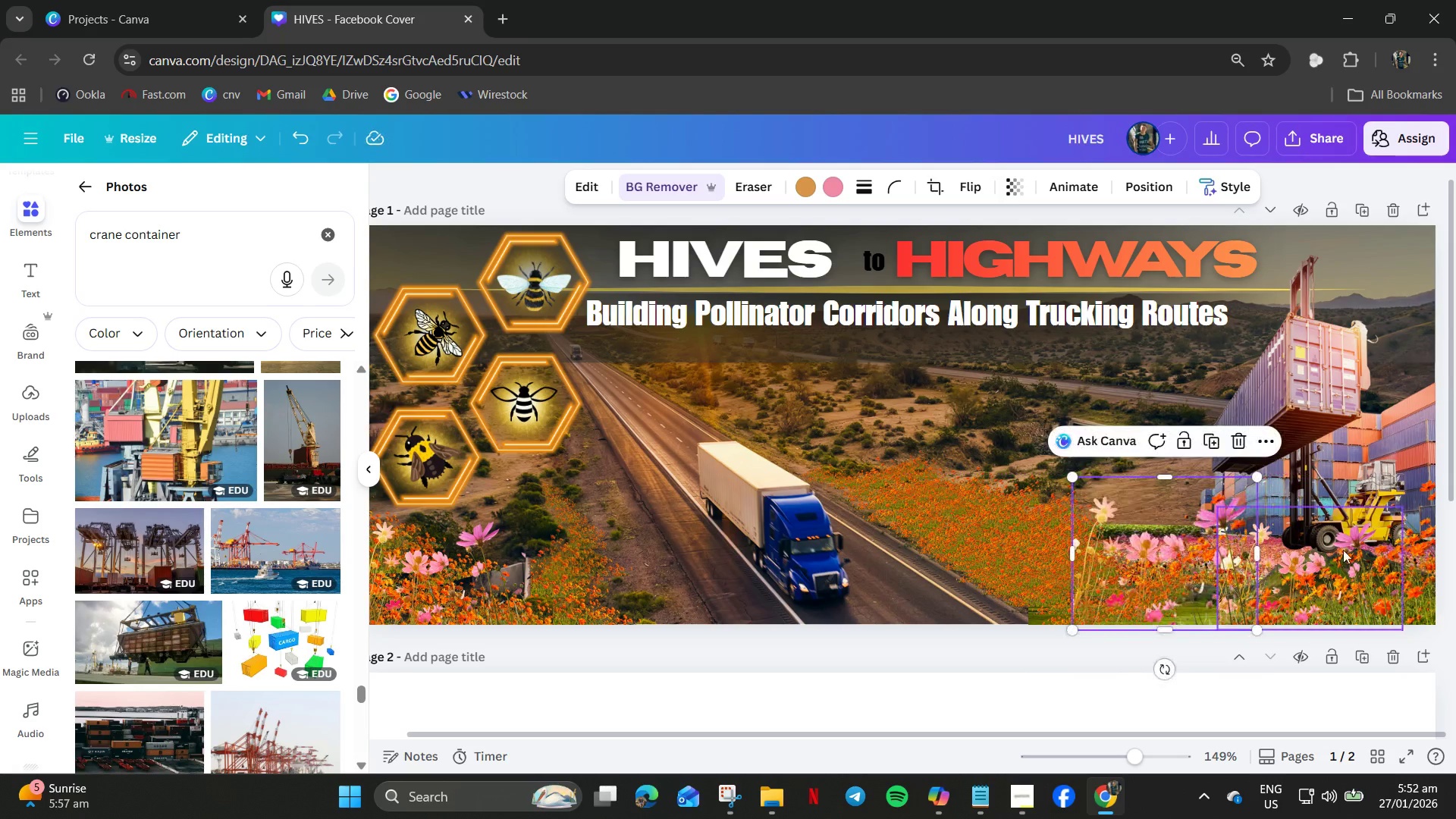 
left_click_drag(start_coordinate=[1343, 550], to_coordinate=[1323, 582])
 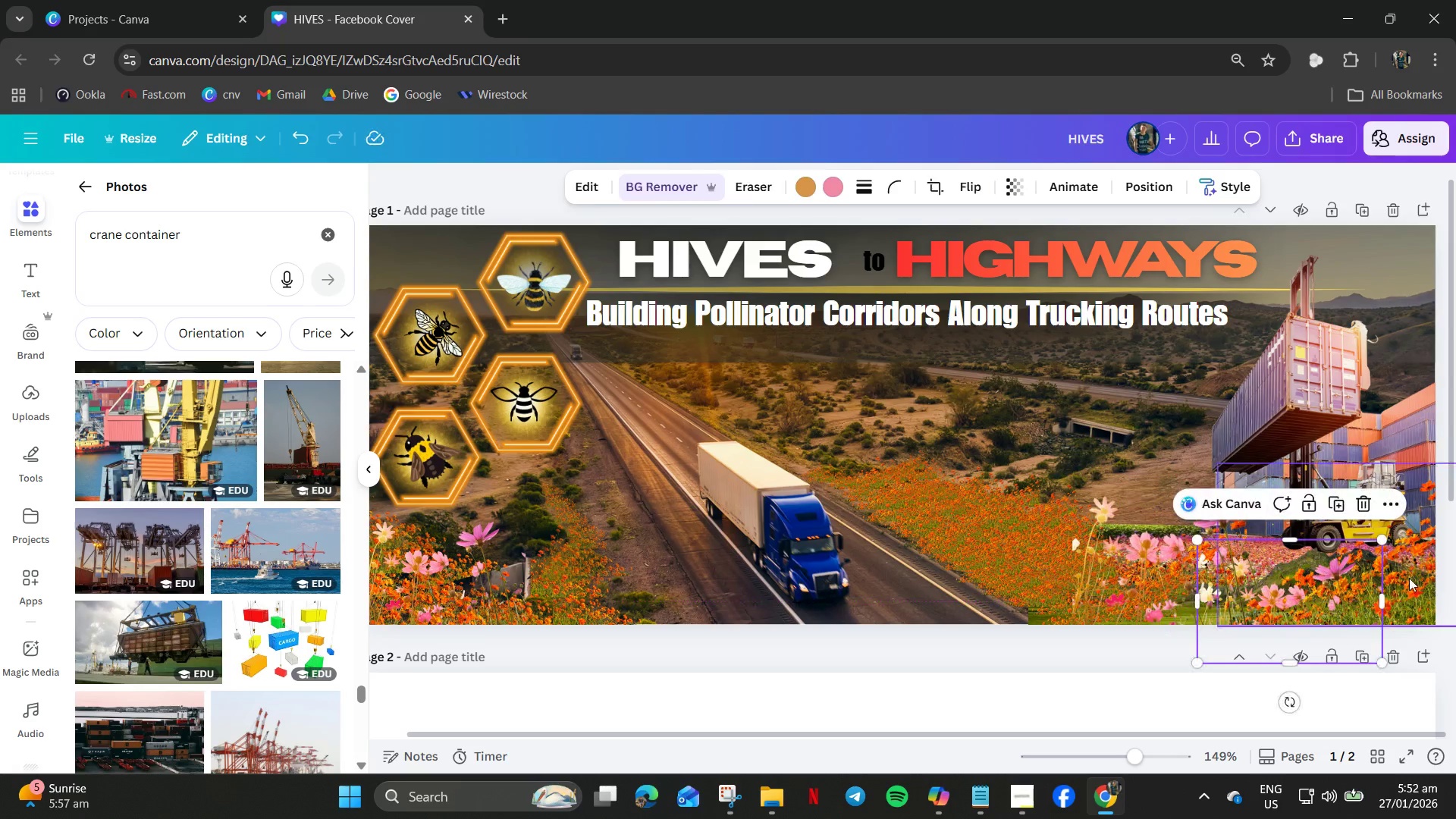 
left_click([1410, 578])
 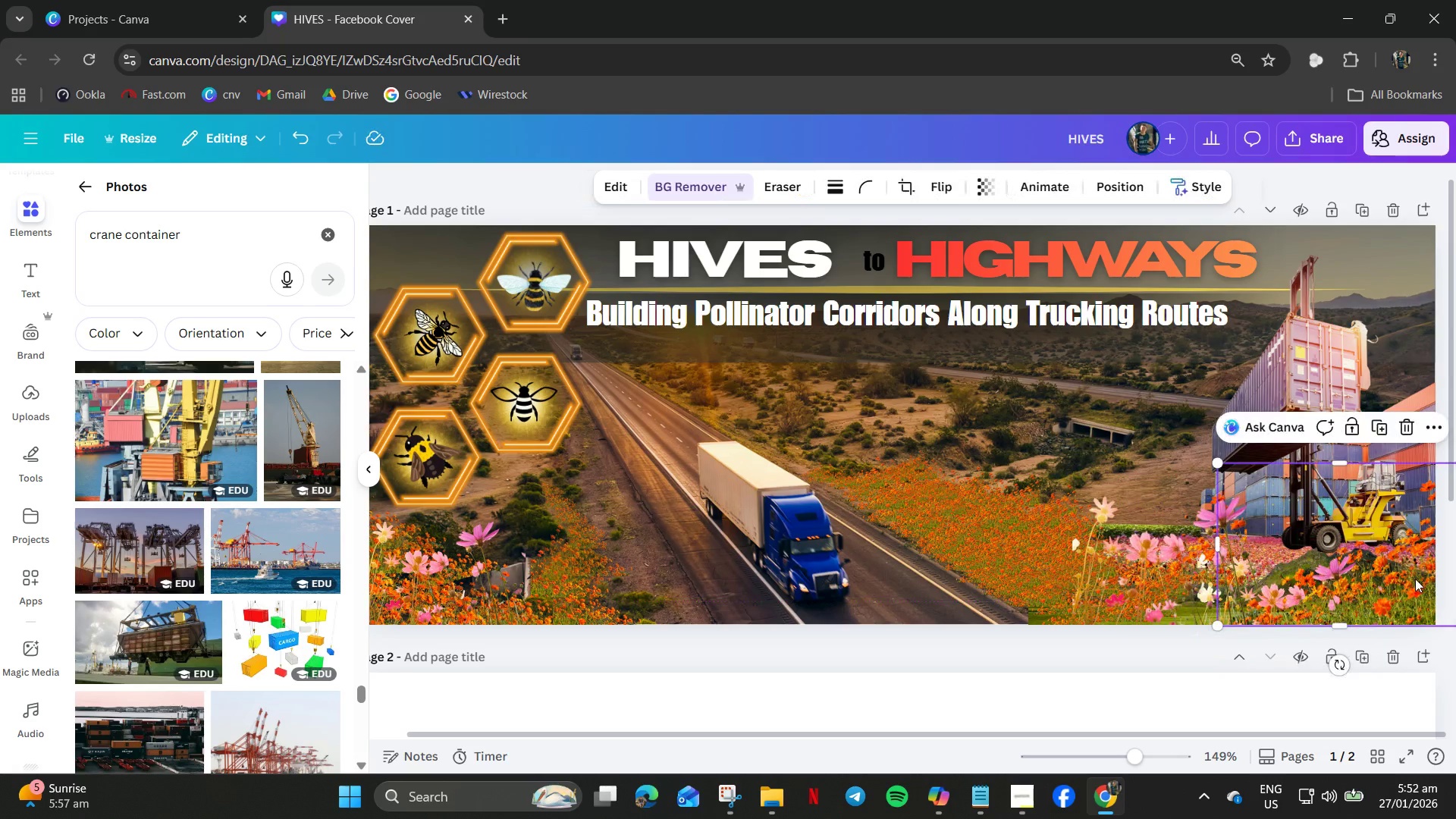 
left_click_drag(start_coordinate=[1415, 579], to_coordinate=[1363, 581])
 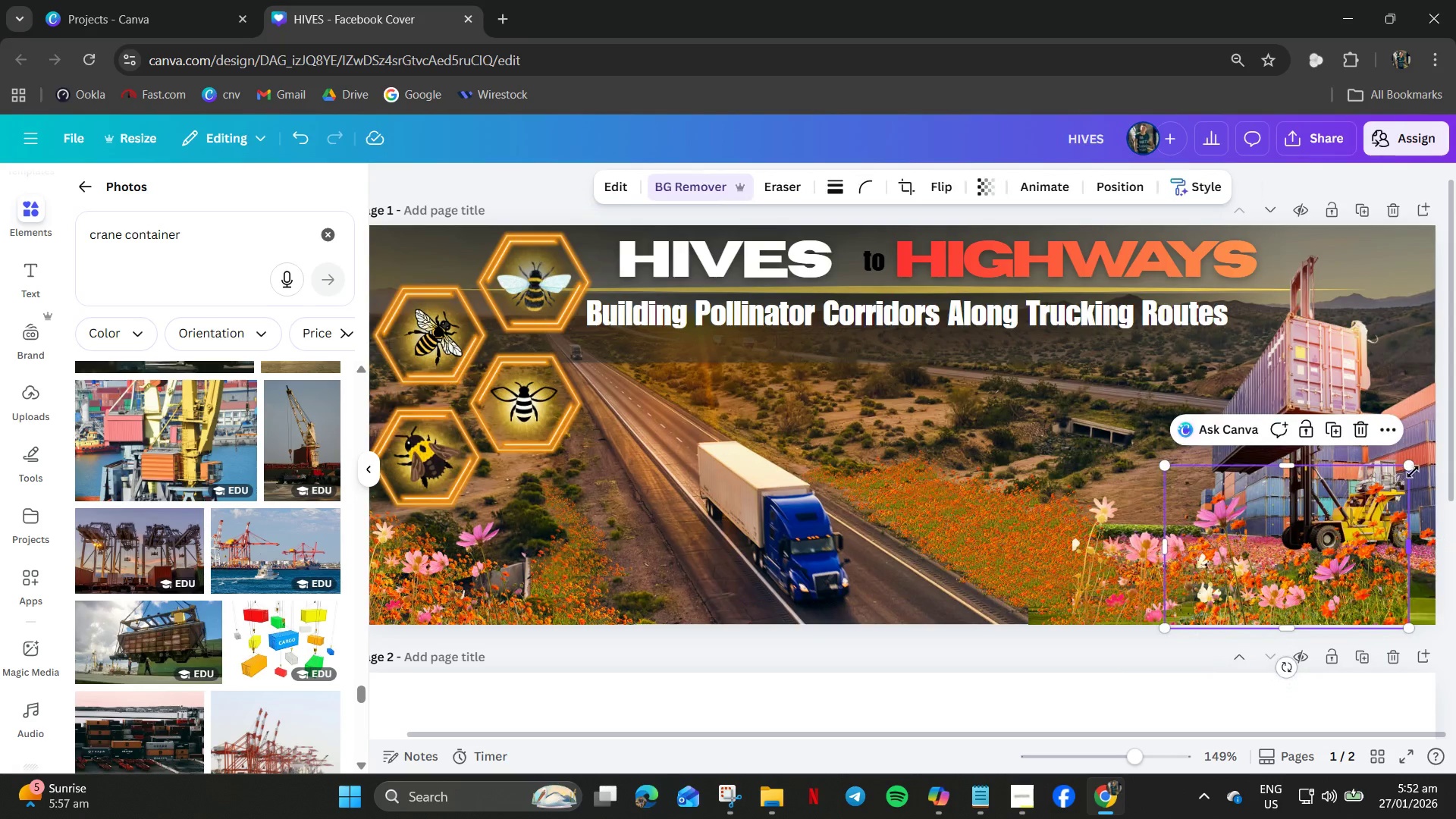 
left_click_drag(start_coordinate=[1413, 472], to_coordinate=[1455, 464])
 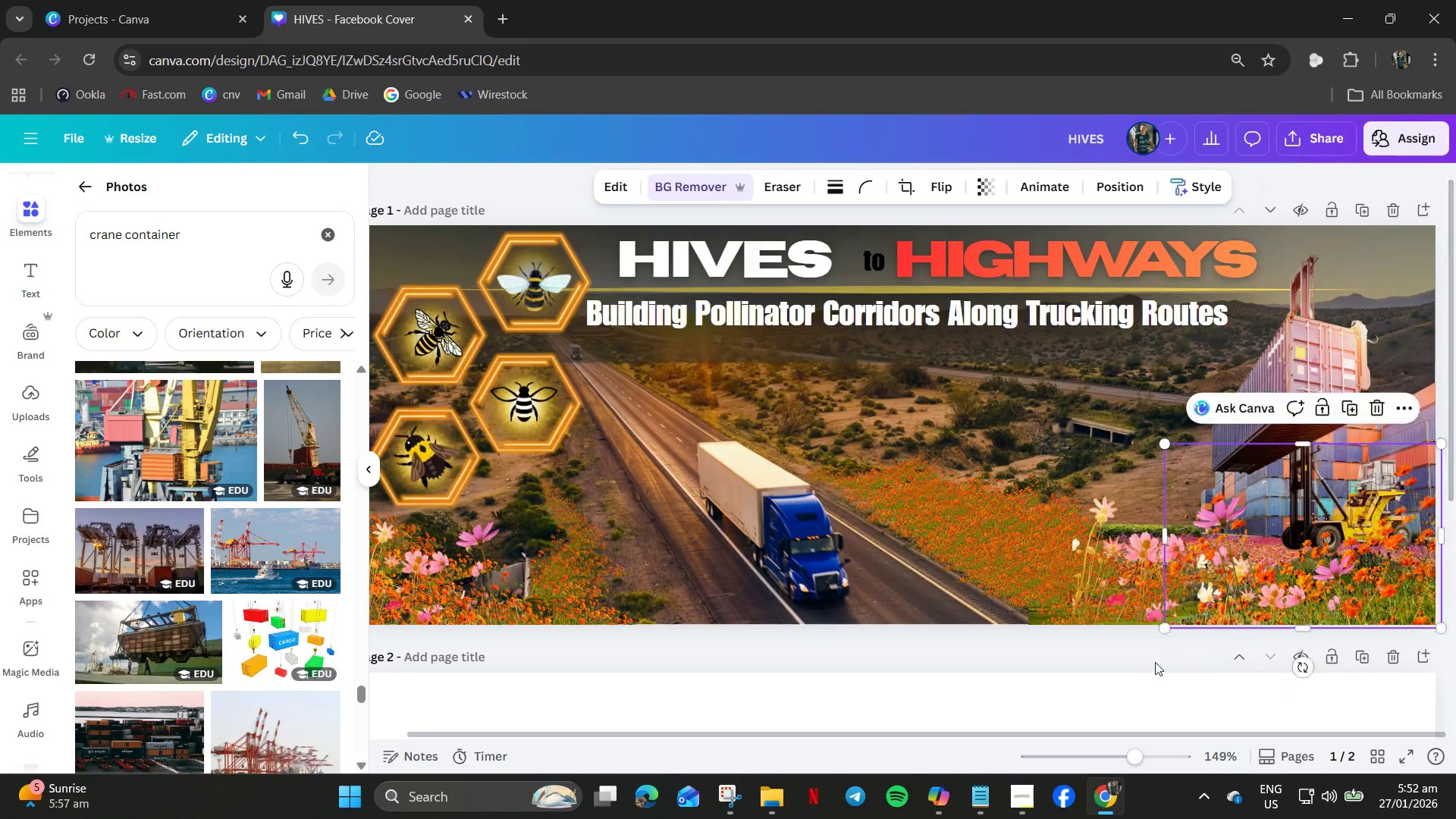 
left_click([1135, 670])
 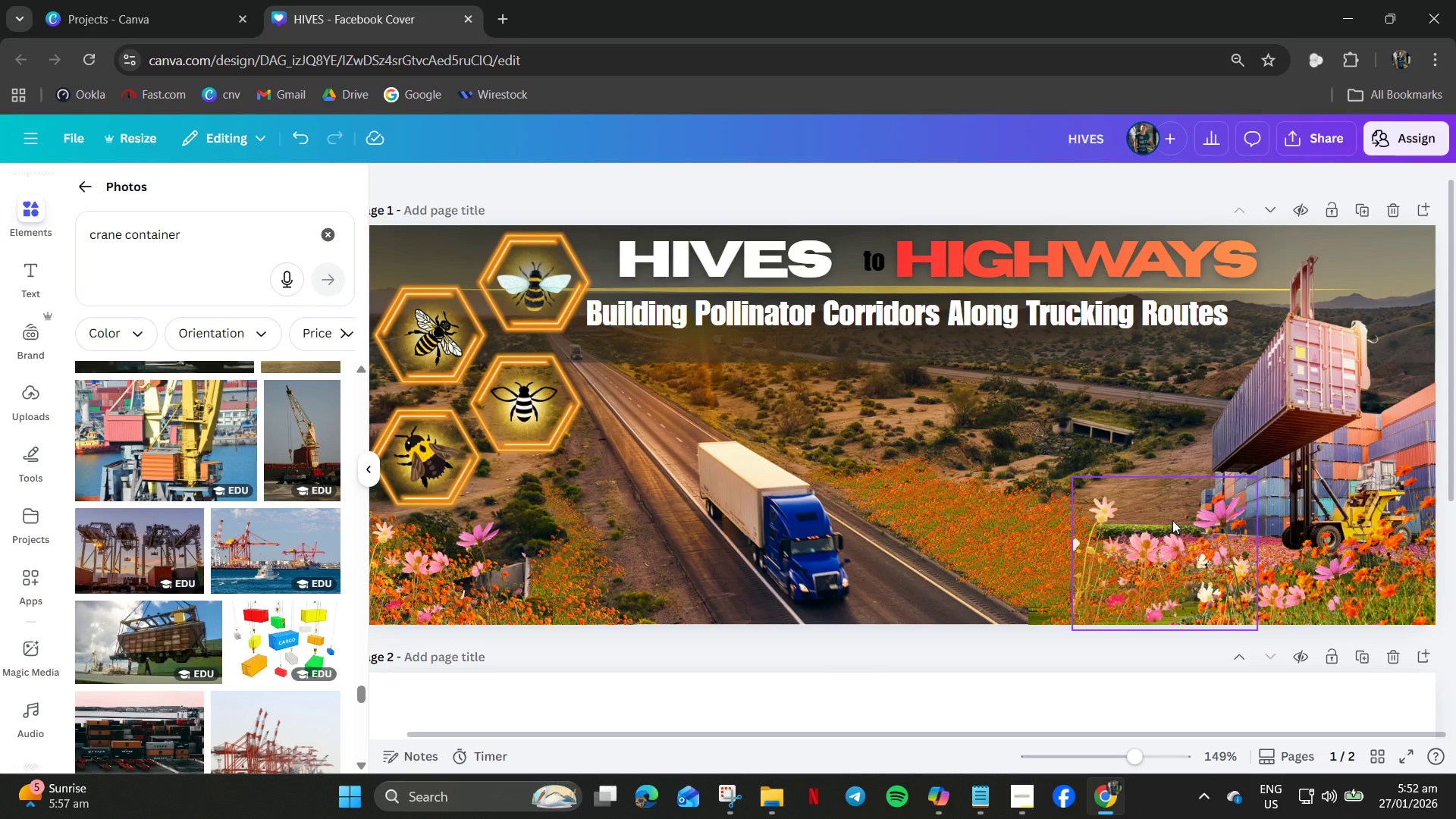 
left_click_drag(start_coordinate=[1129, 559], to_coordinate=[1101, 546])
 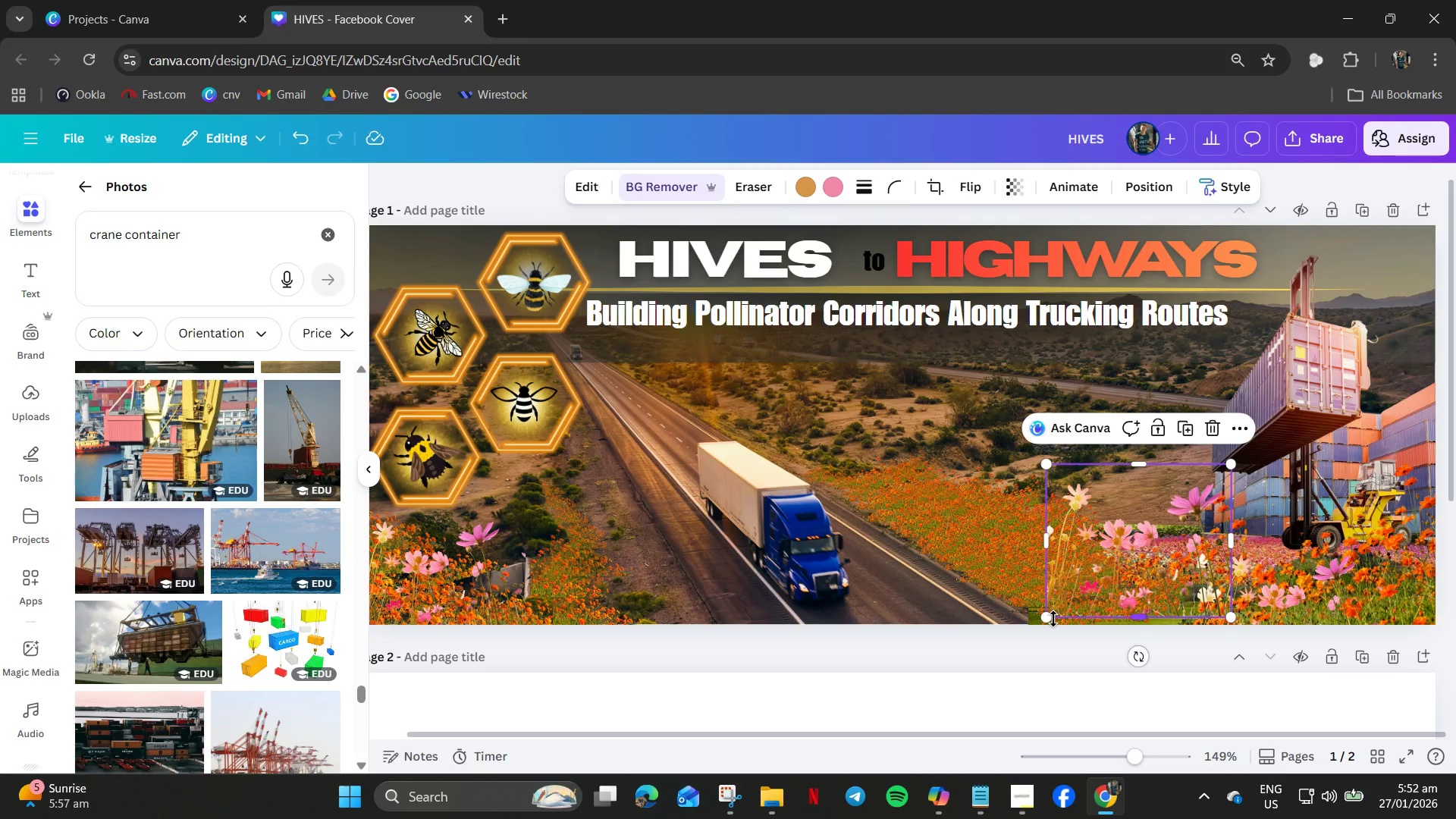 
left_click_drag(start_coordinate=[1046, 619], to_coordinate=[1040, 629])
 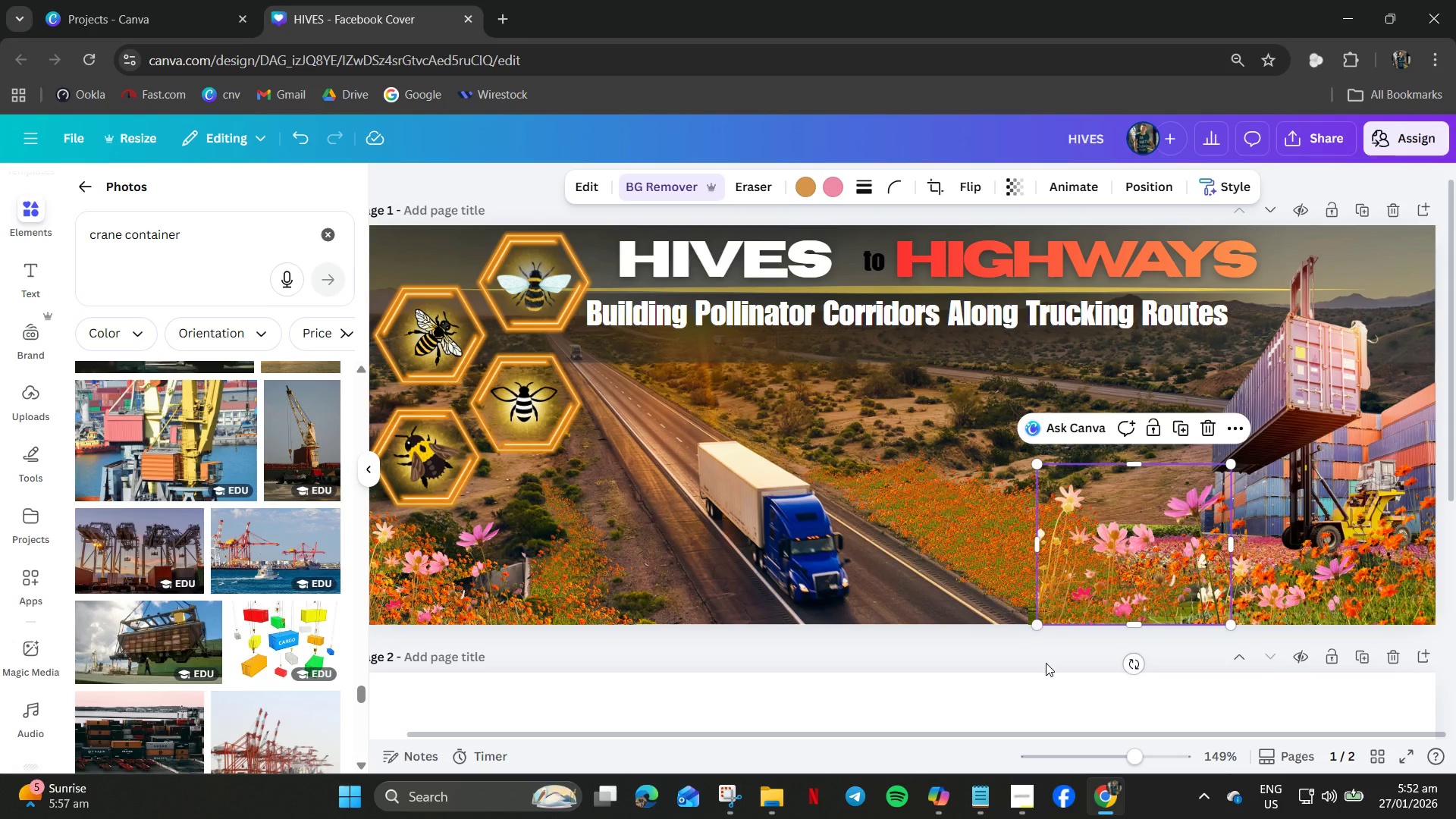 
left_click([1046, 663])
 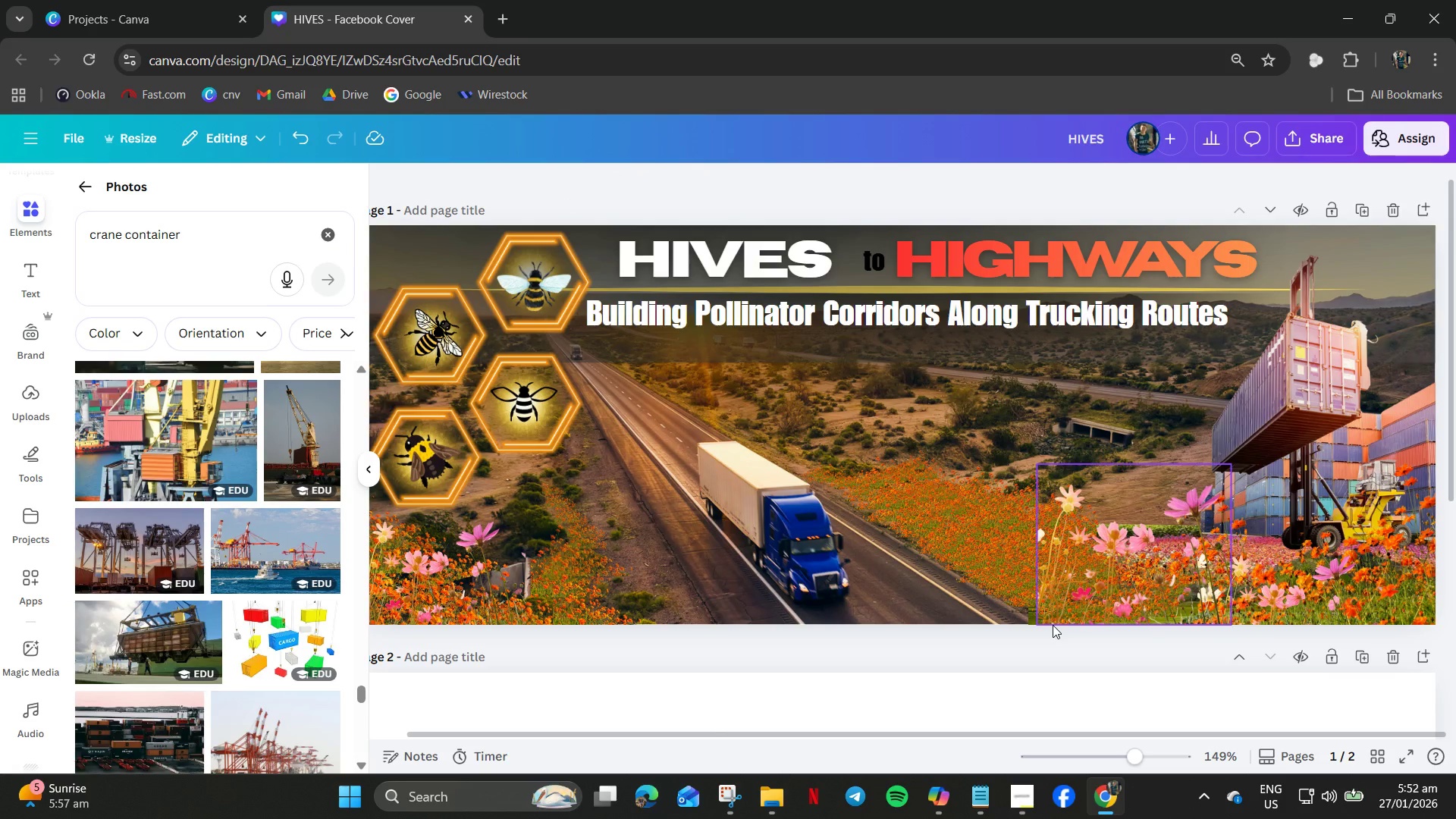 
left_click([1247, 661])
 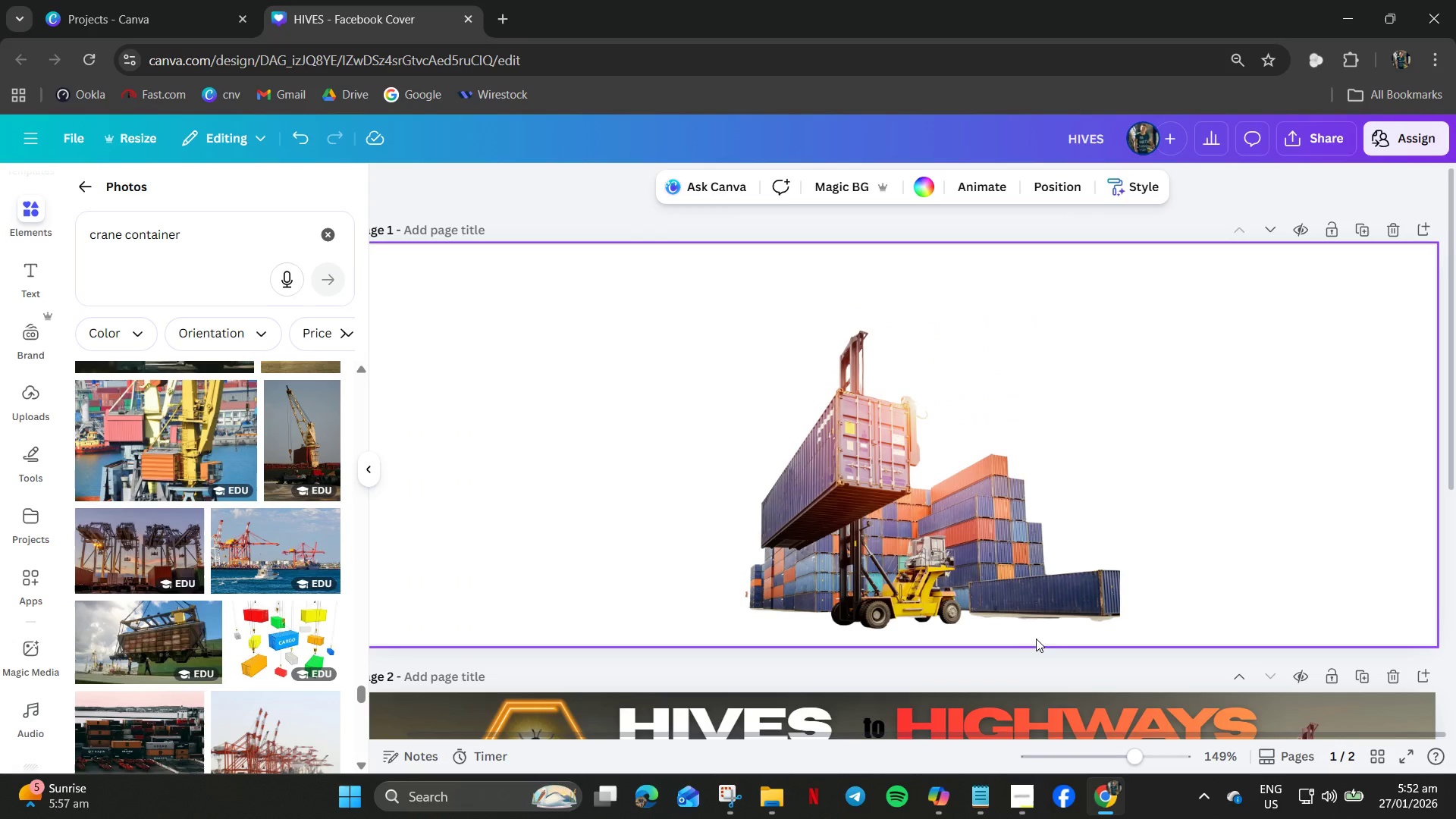 
key(Control+ControlLeft)
 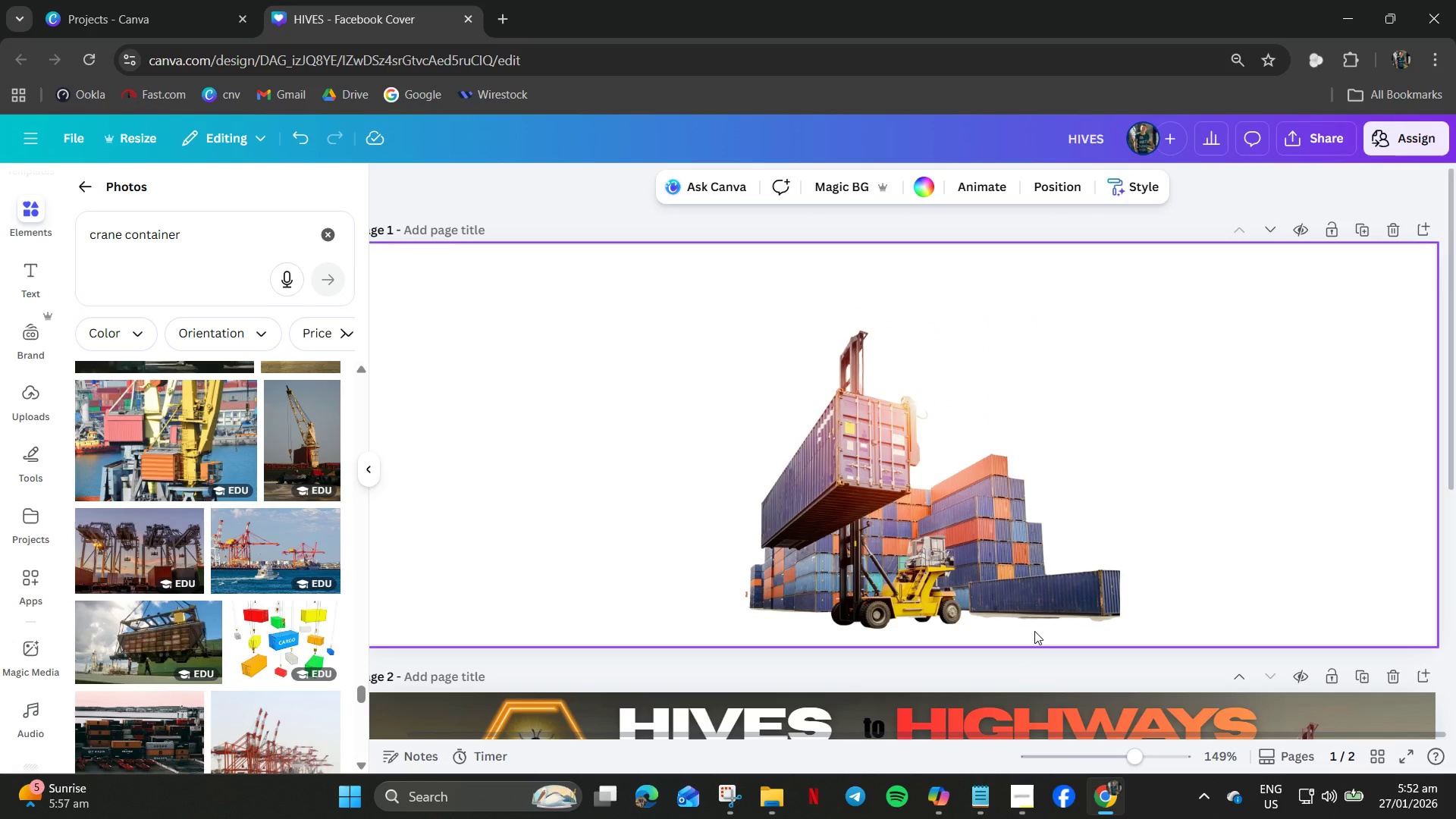 
hold_key(key=ControlLeft, duration=0.69)
scroll: coordinate [1034, 631], scroll_direction: down, amount: 4.0
 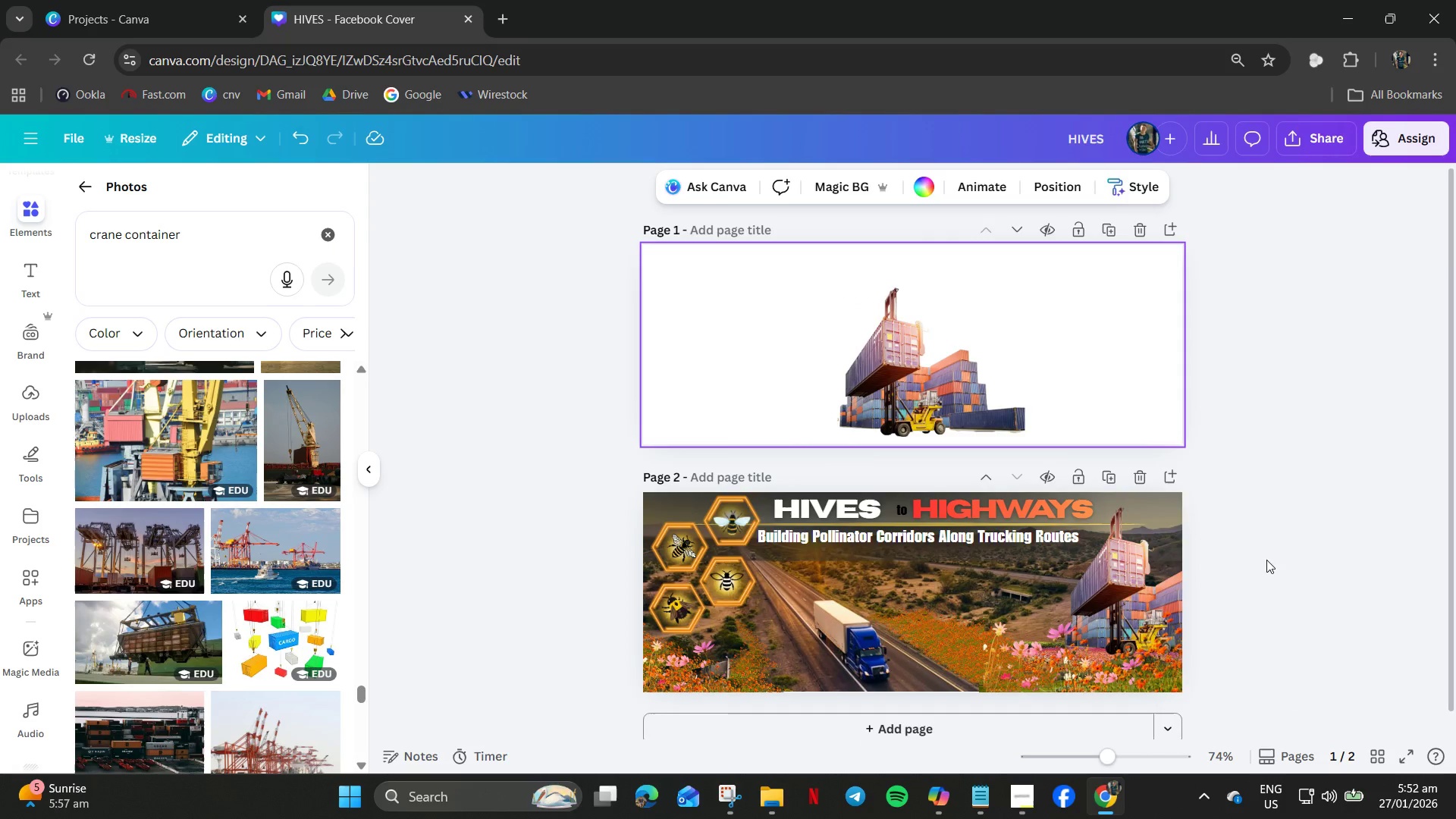 
left_click([1268, 557])
 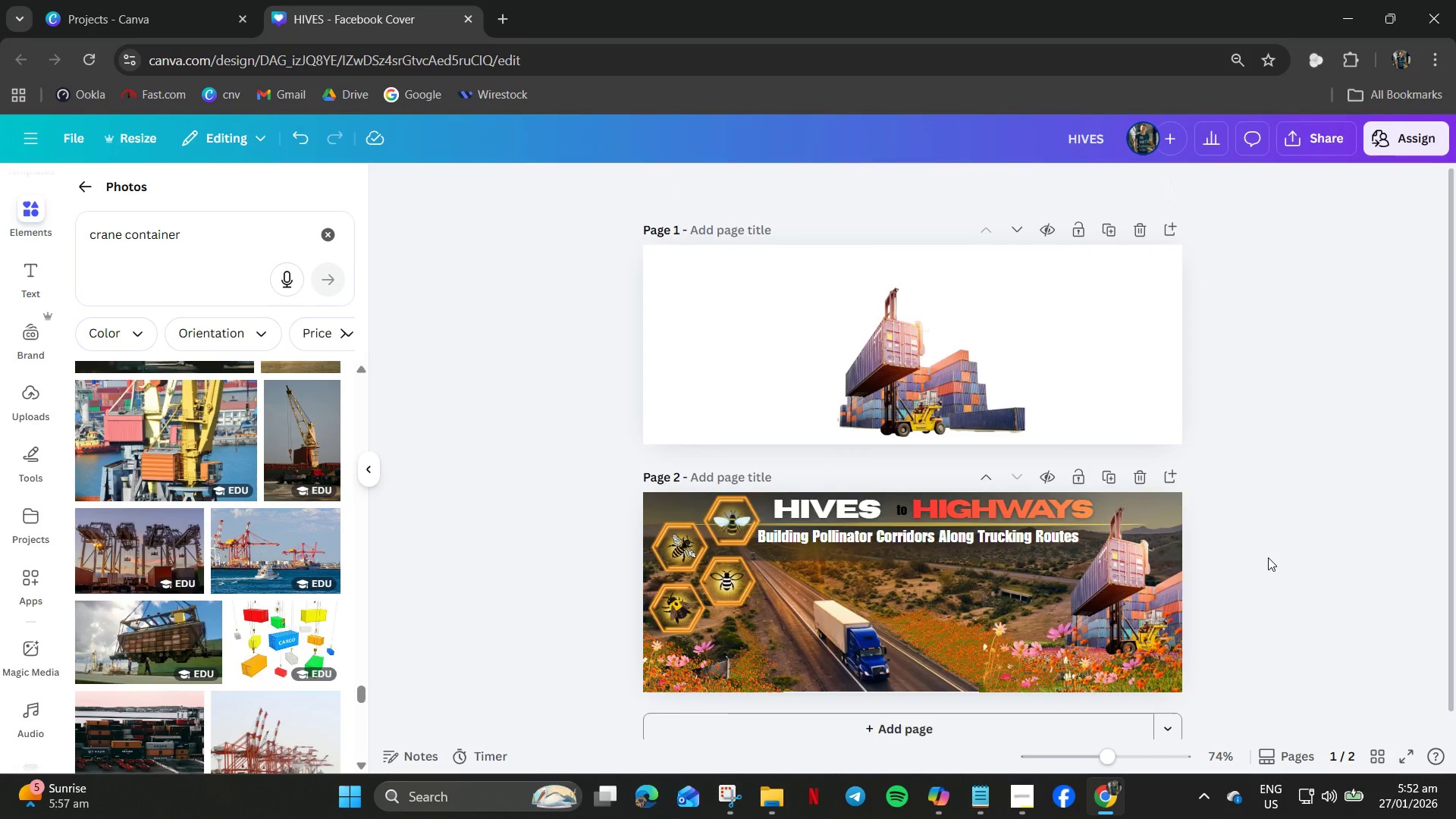 
scroll: coordinate [1233, 570], scroll_direction: down, amount: 3.0
 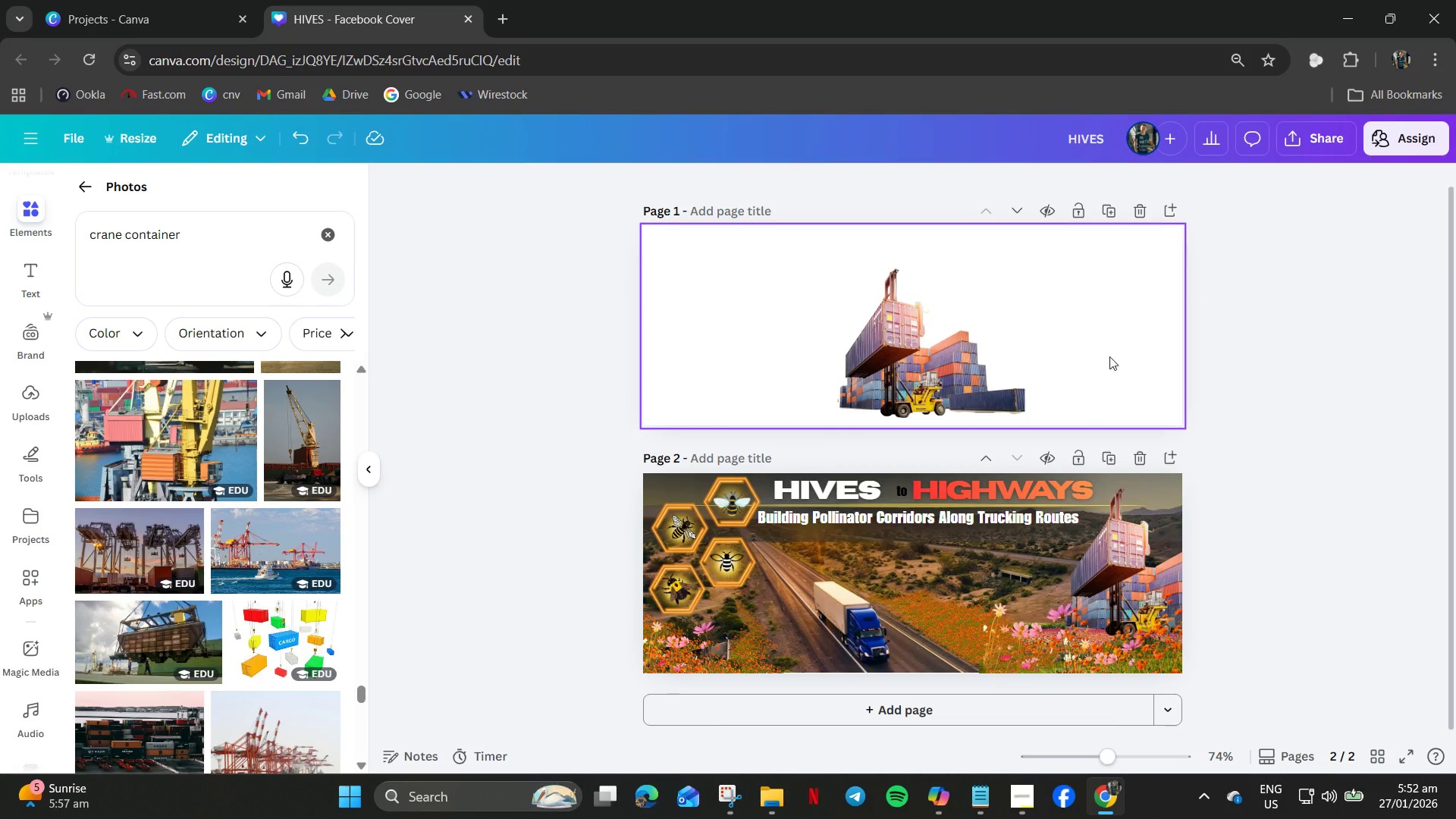 
left_click_drag(start_coordinate=[1301, 362], to_coordinate=[780, 320])
 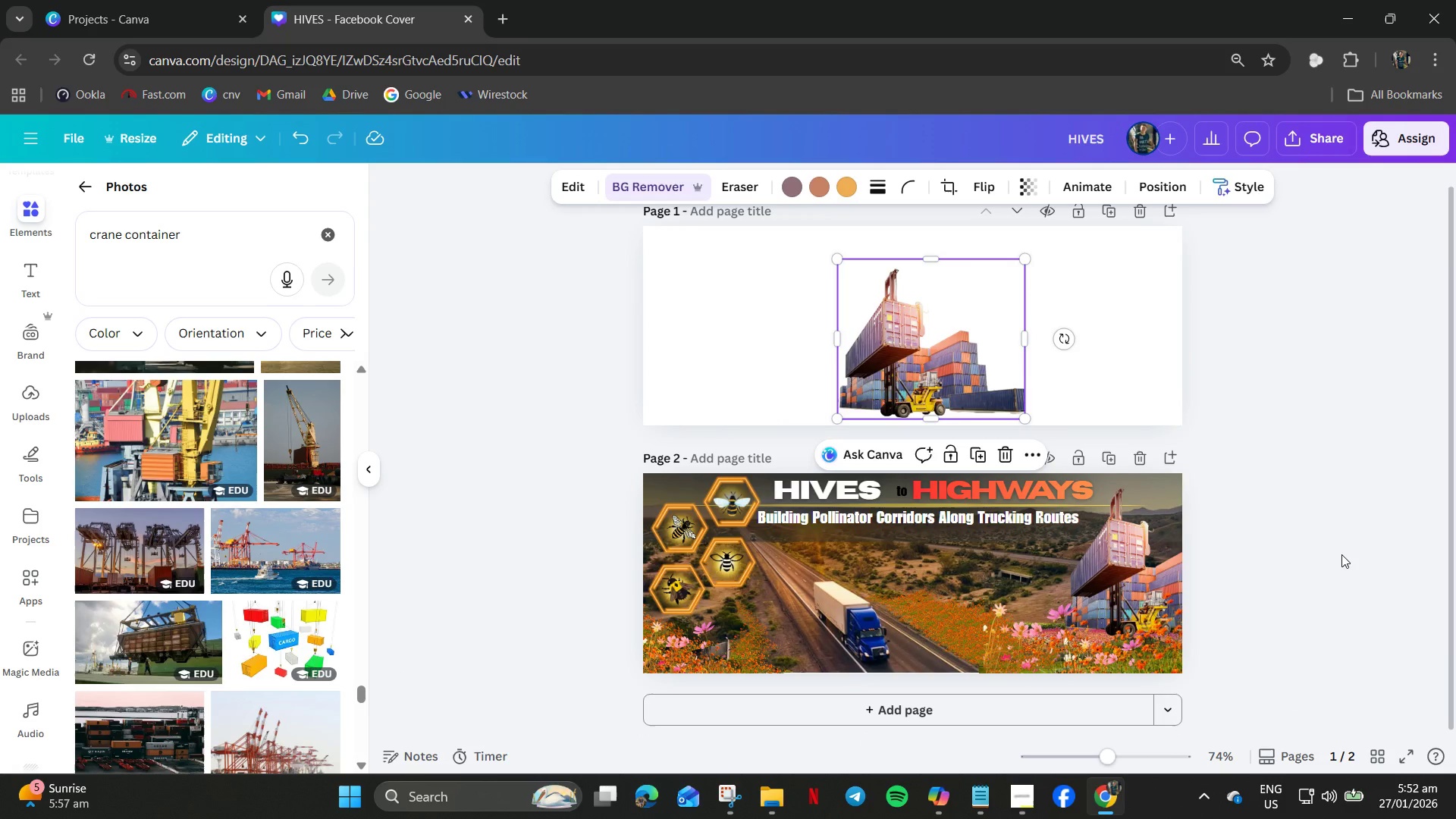 
left_click([1336, 554])
 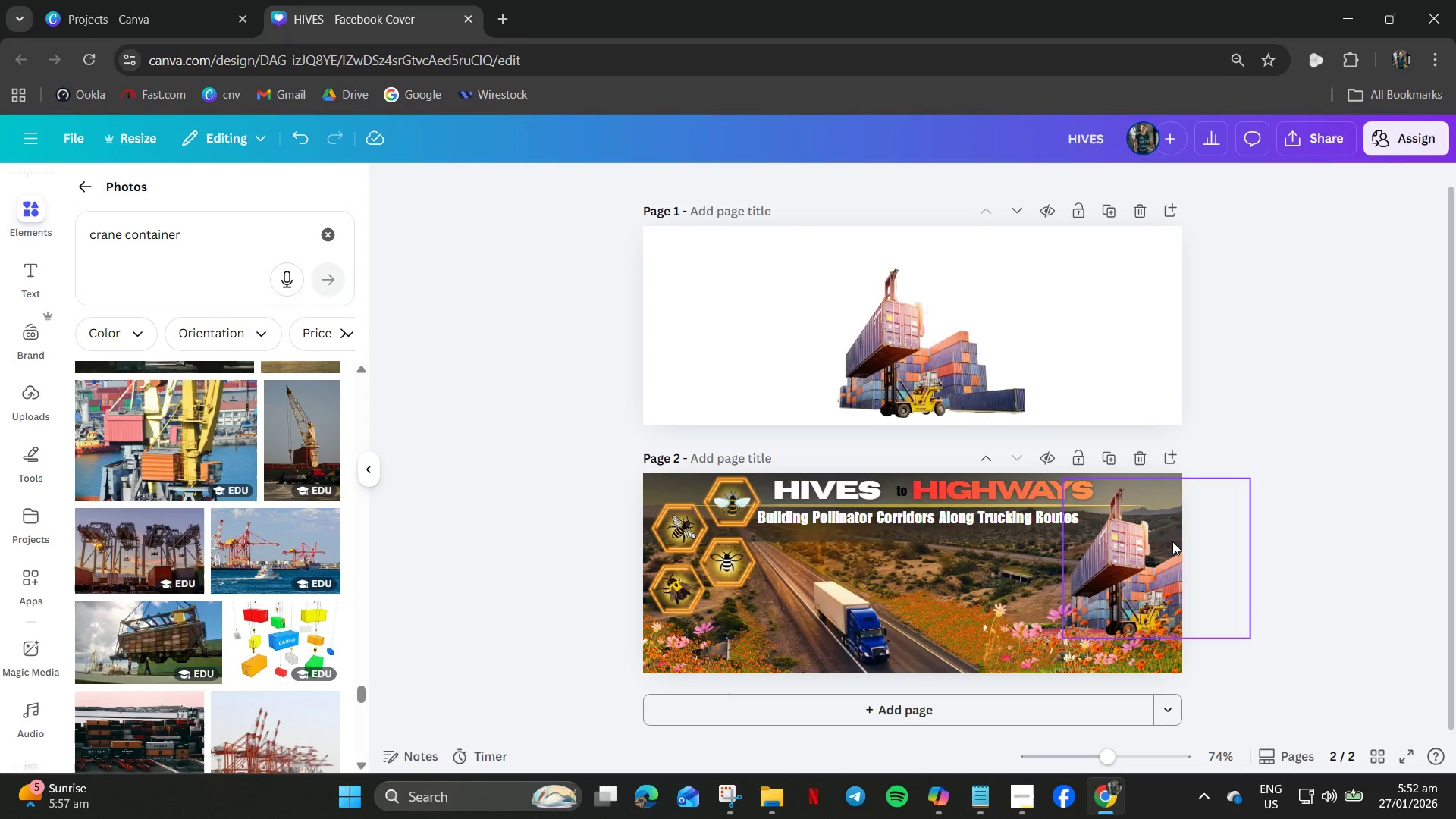 
left_click([1171, 544])
 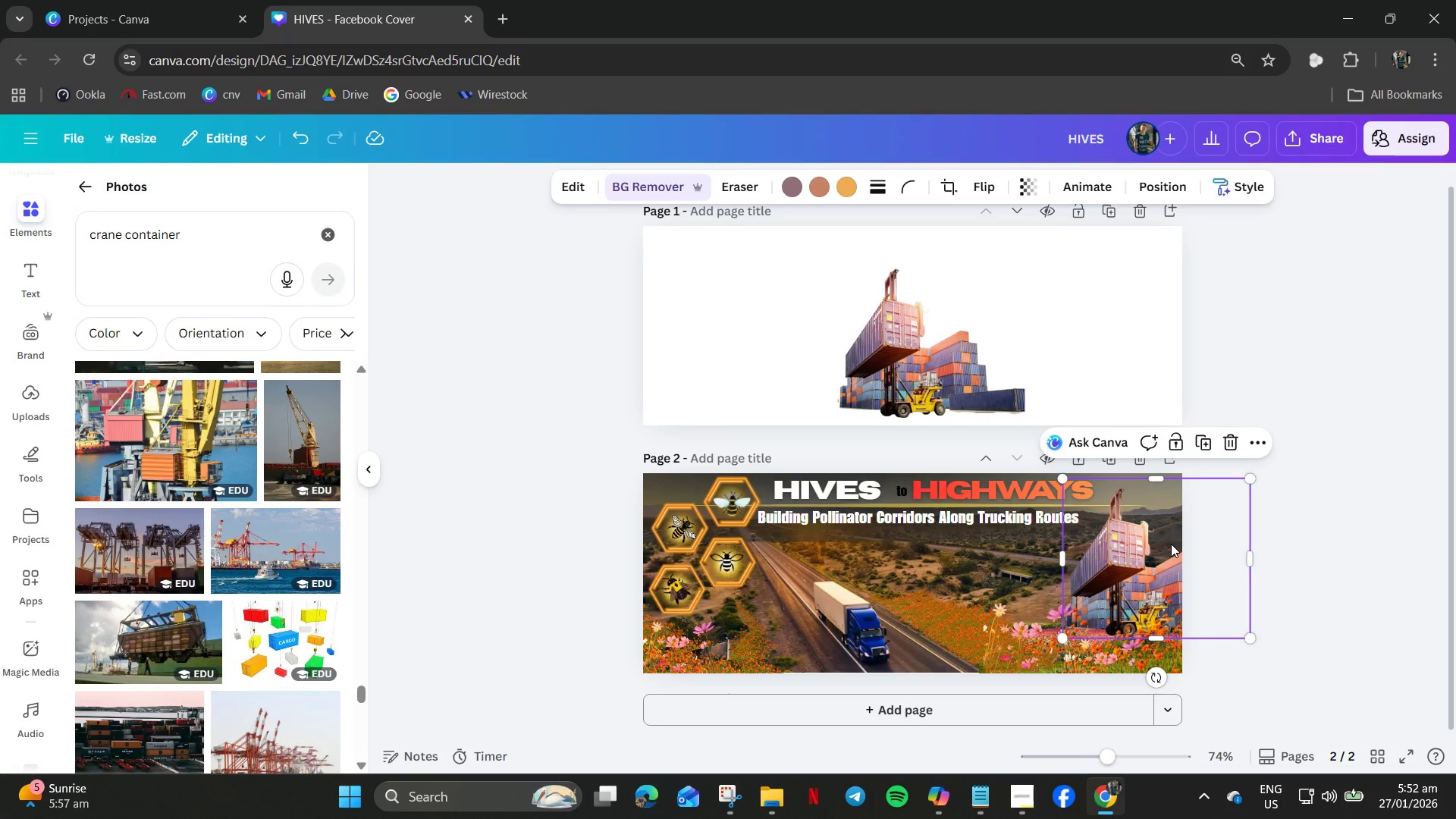 
hold_key(key=ArrowLeft, duration=0.7)
 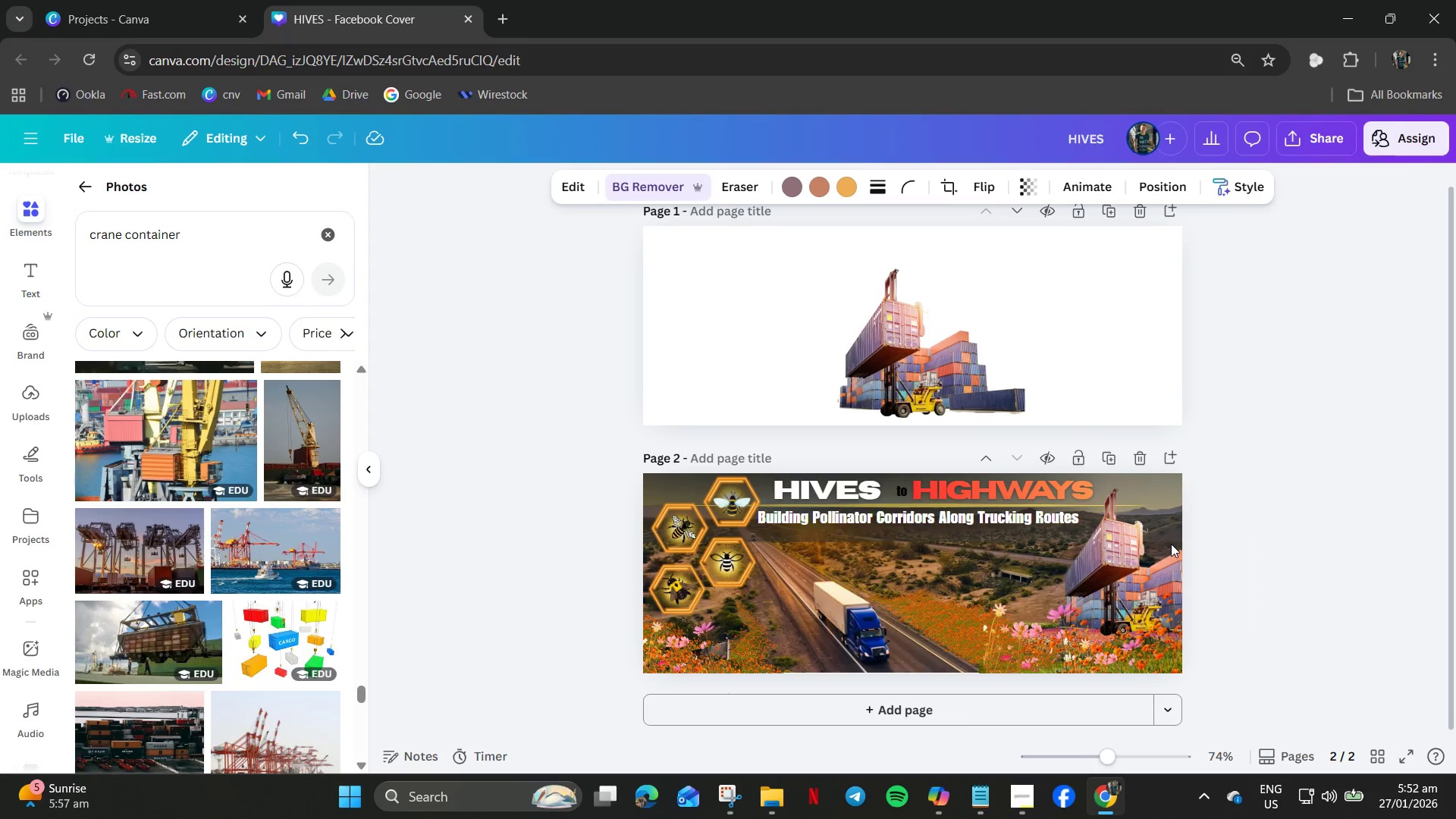 
hold_key(key=ArrowLeft, duration=0.69)
 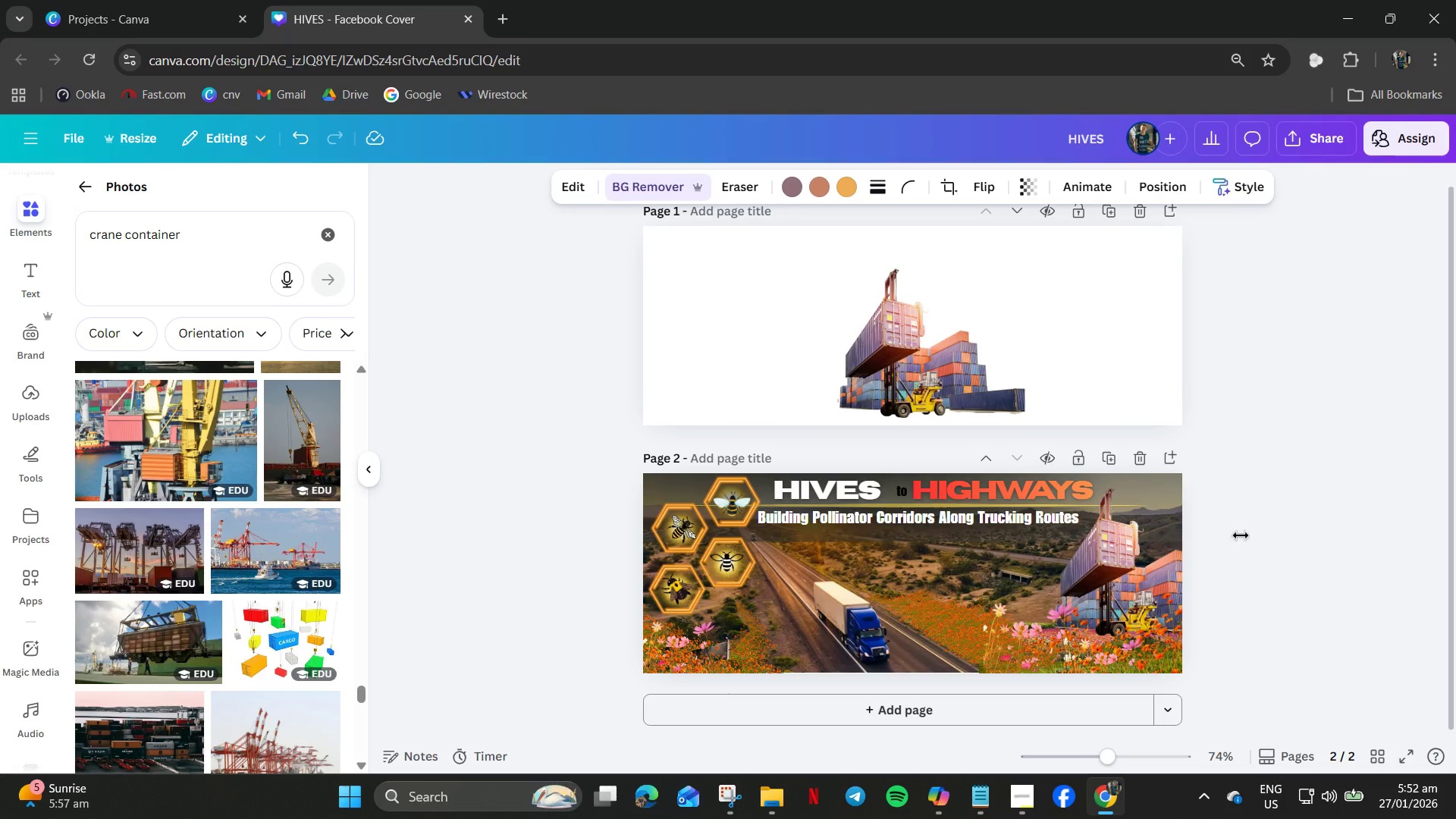 
left_click([1257, 532])
 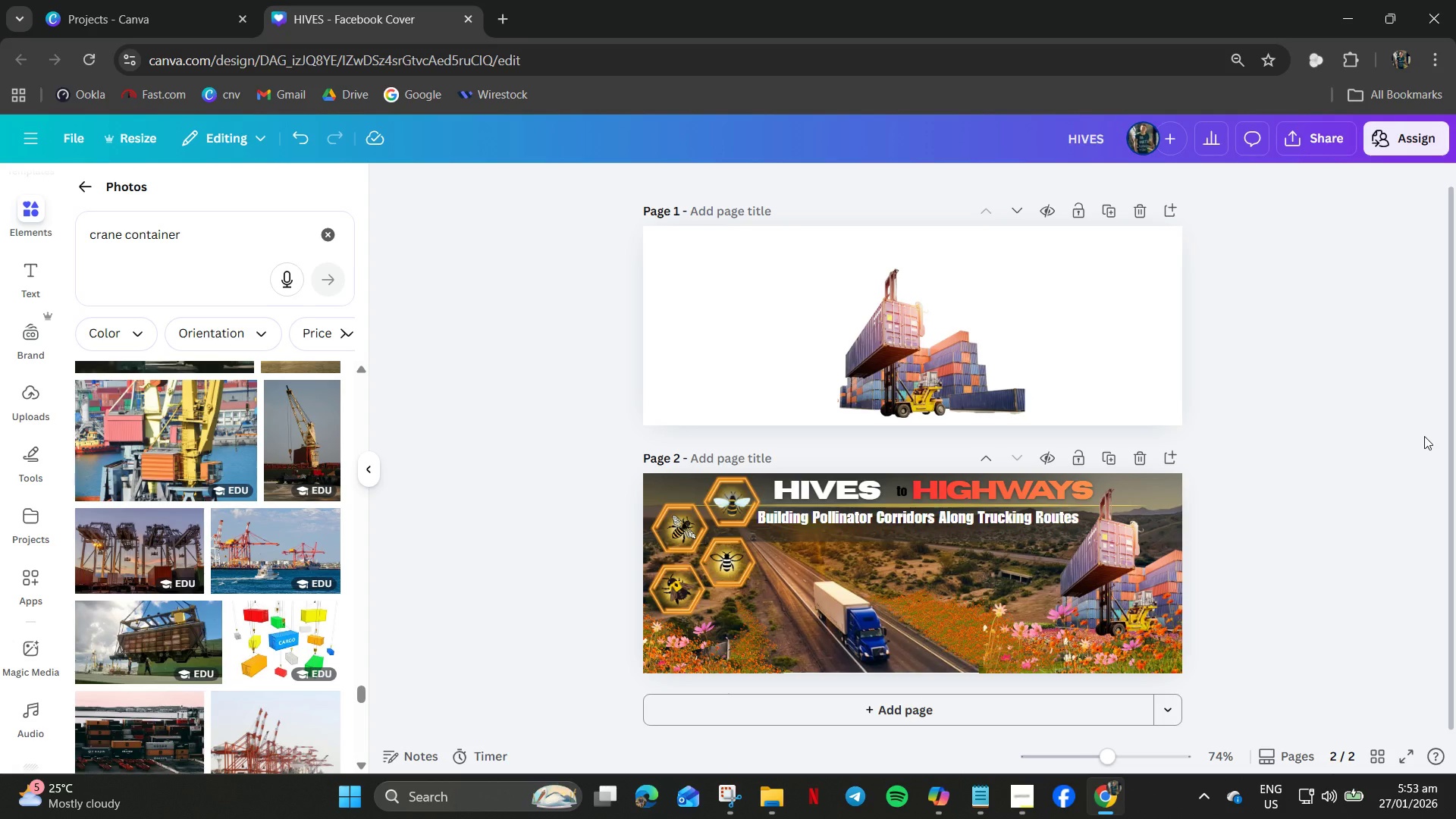 
wait(31.56)
 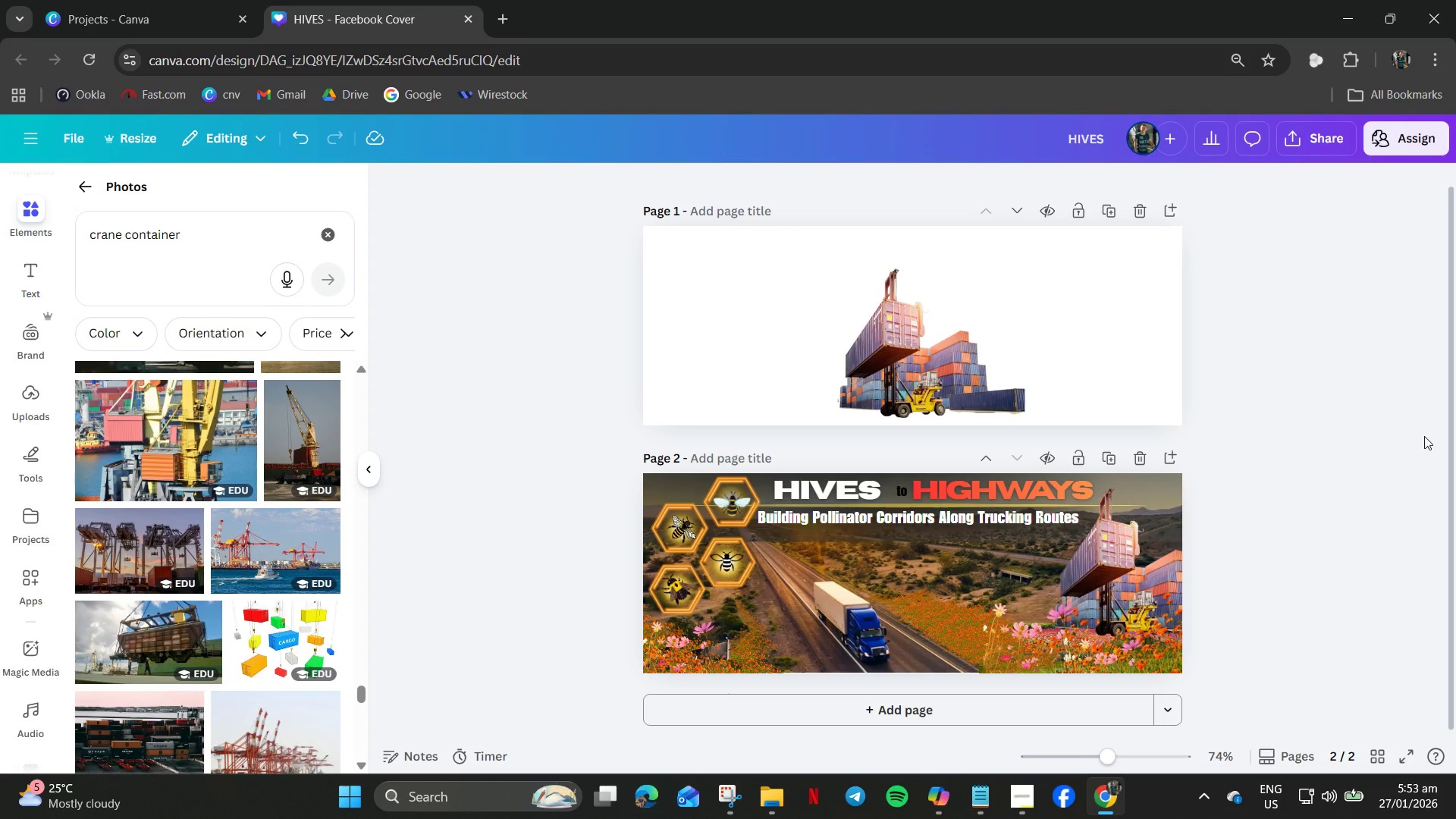 
left_click([99, 3])
 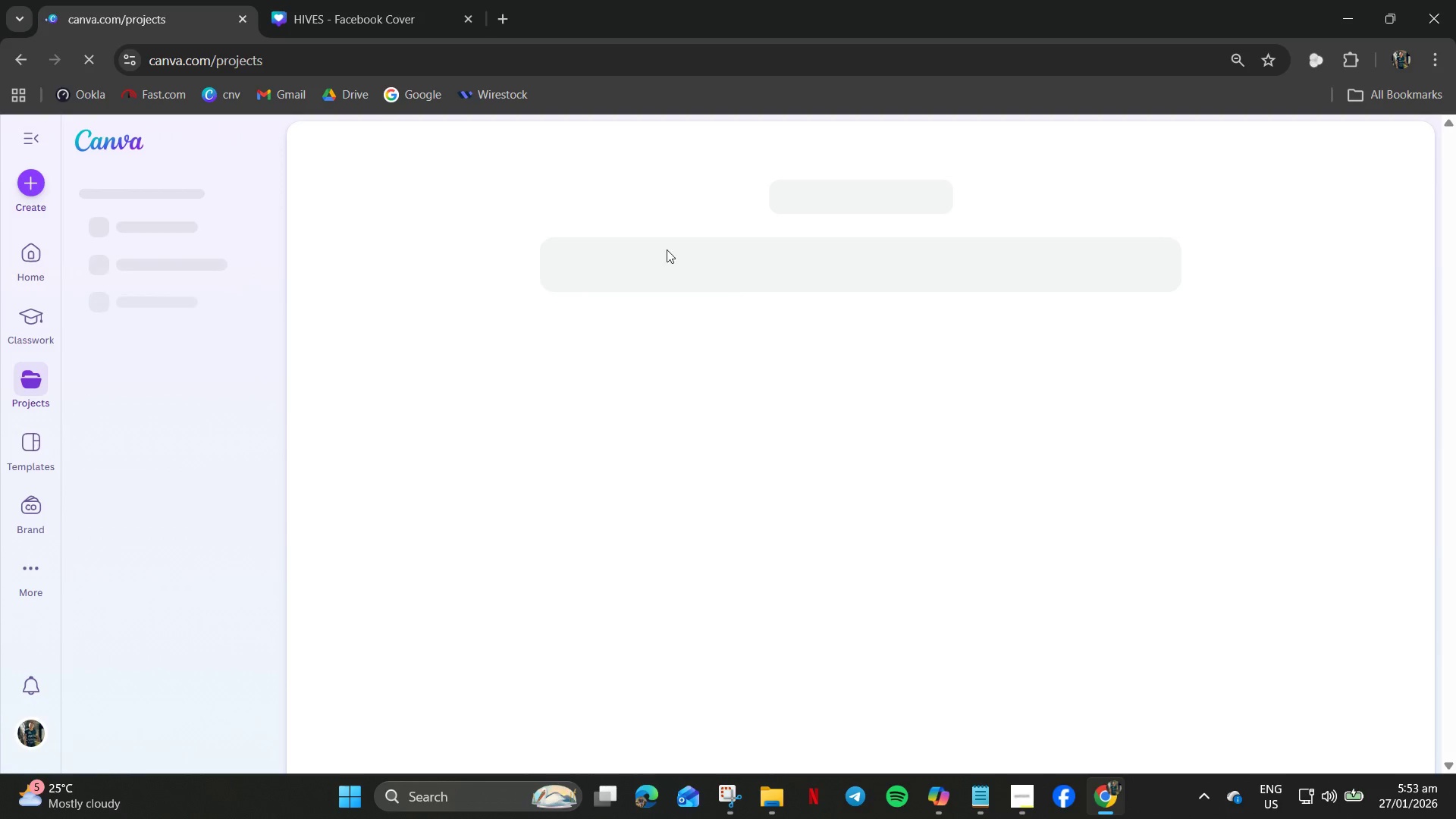 
wait(5.38)
 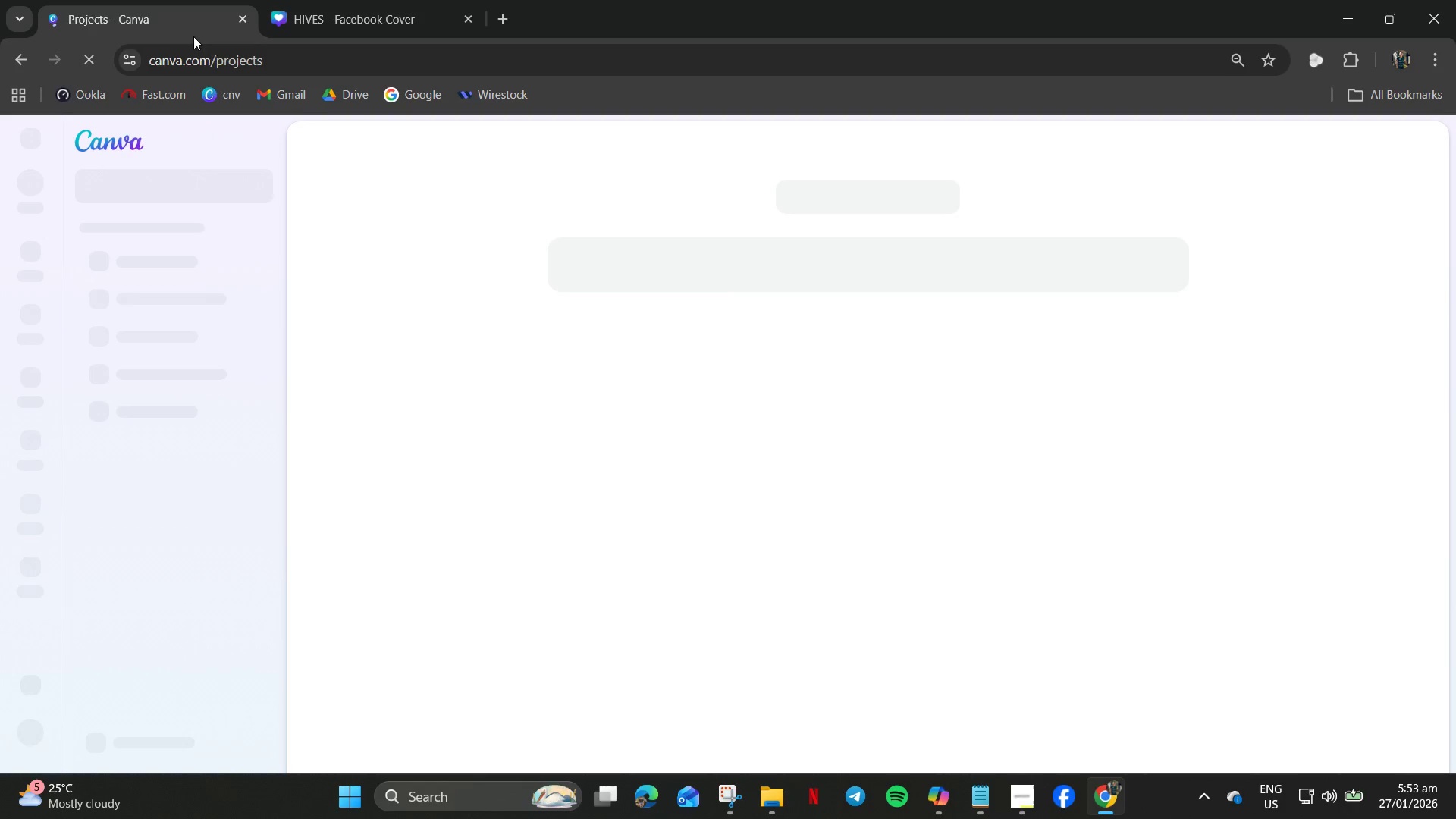 
left_click([493, 249])
 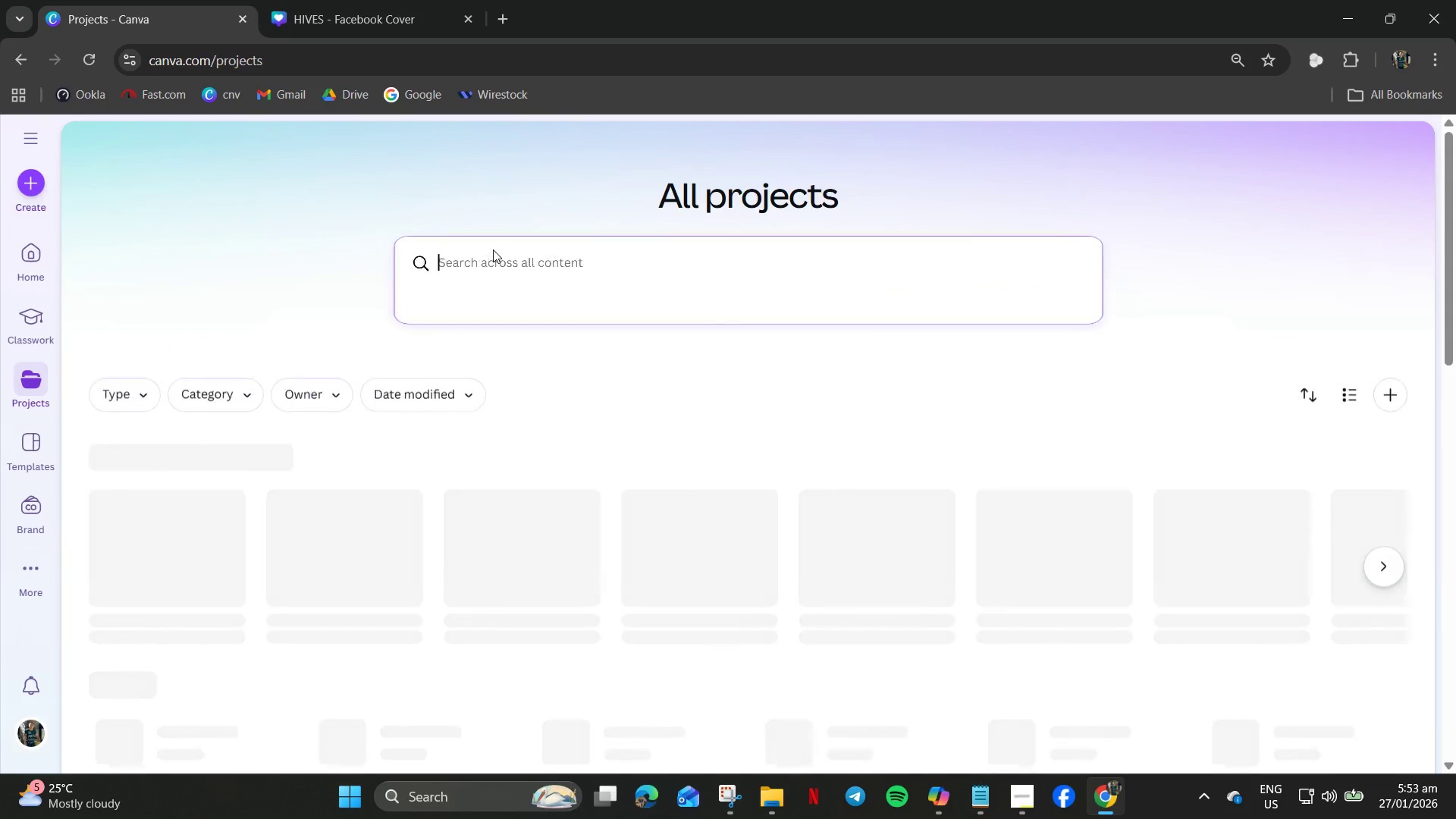 
type(facebookm mock up)
 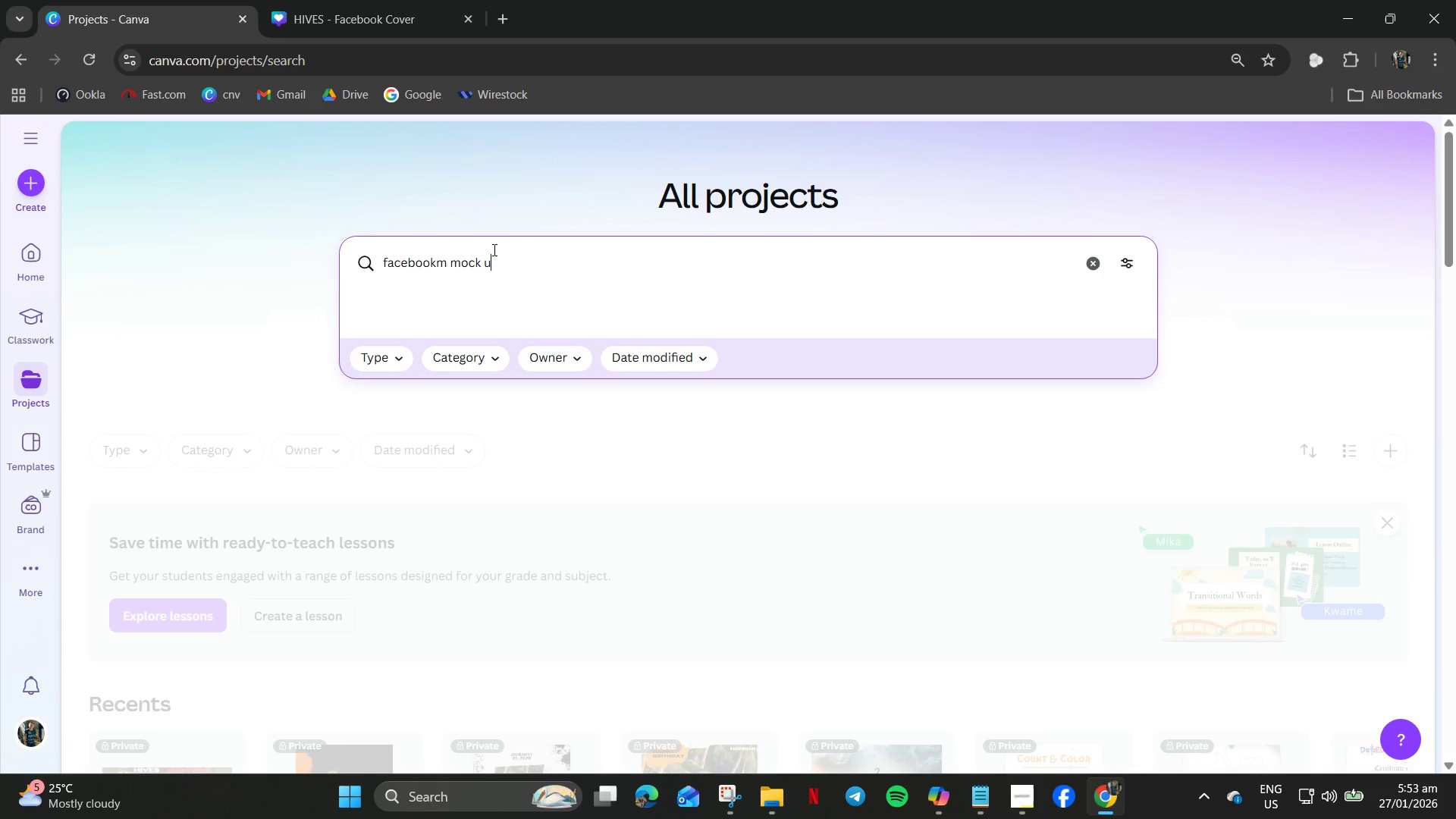 
key(Enter)
 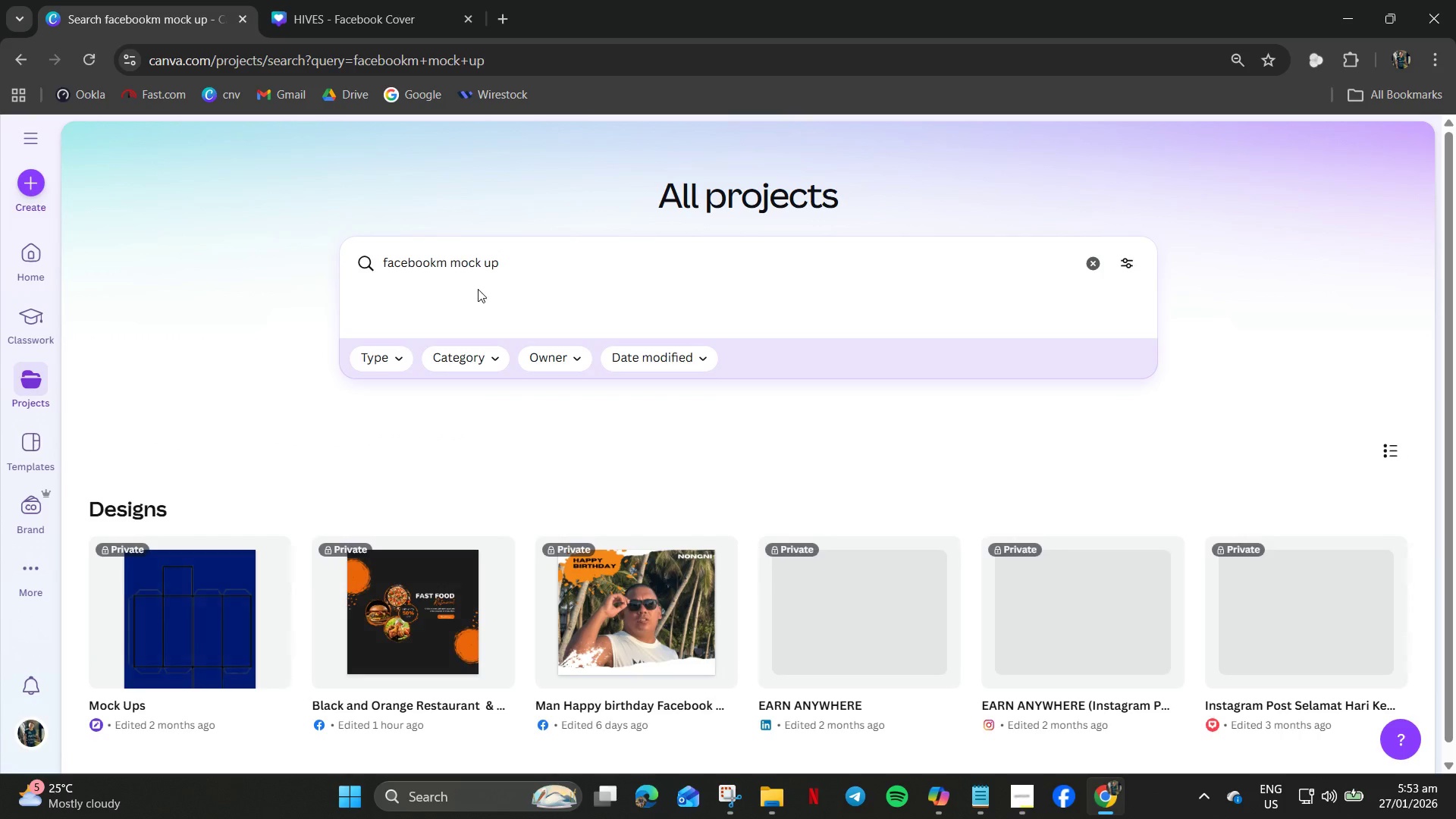 
left_click([446, 264])
 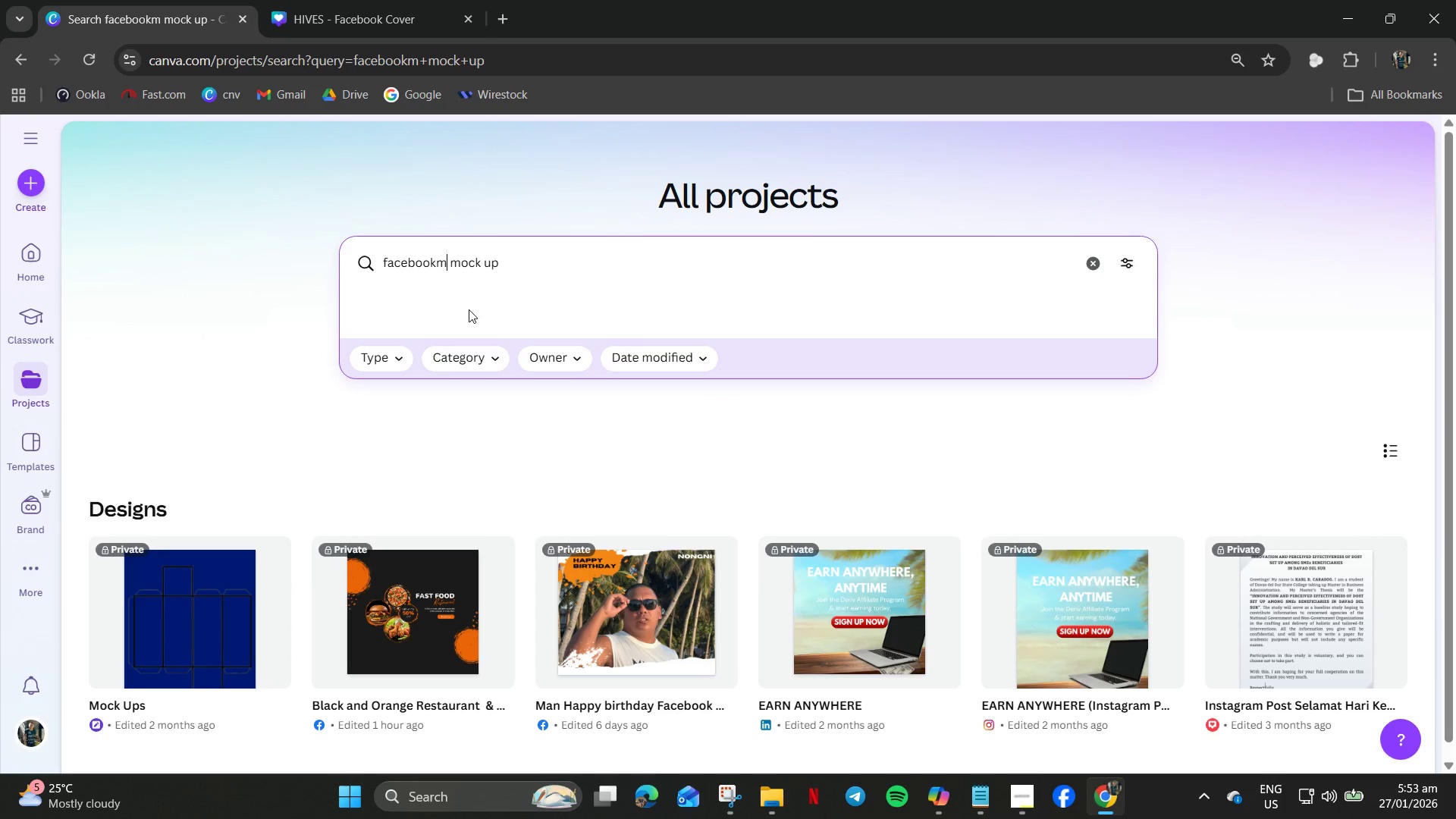 
key(Backspace)
 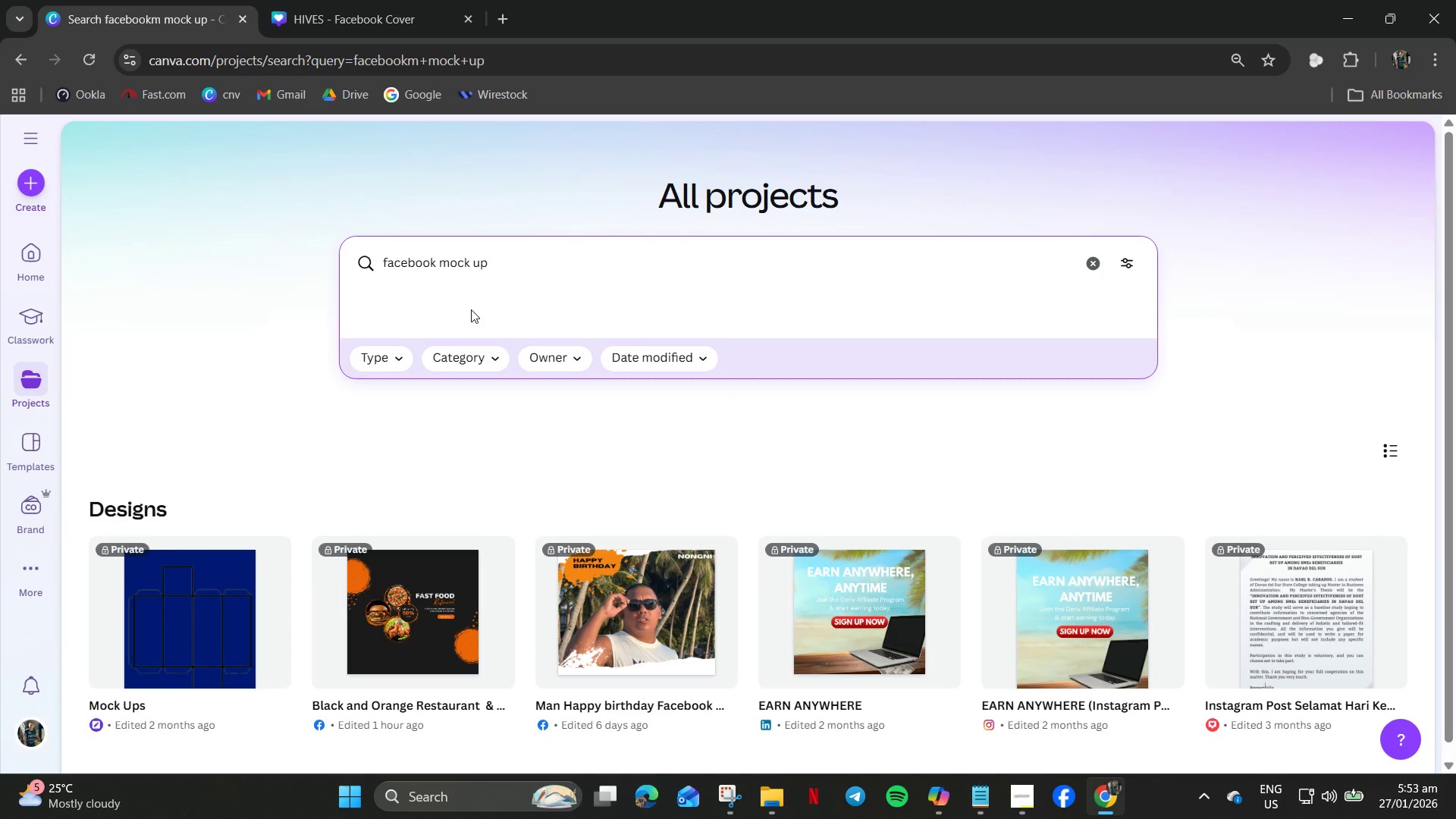 
key(Enter)
 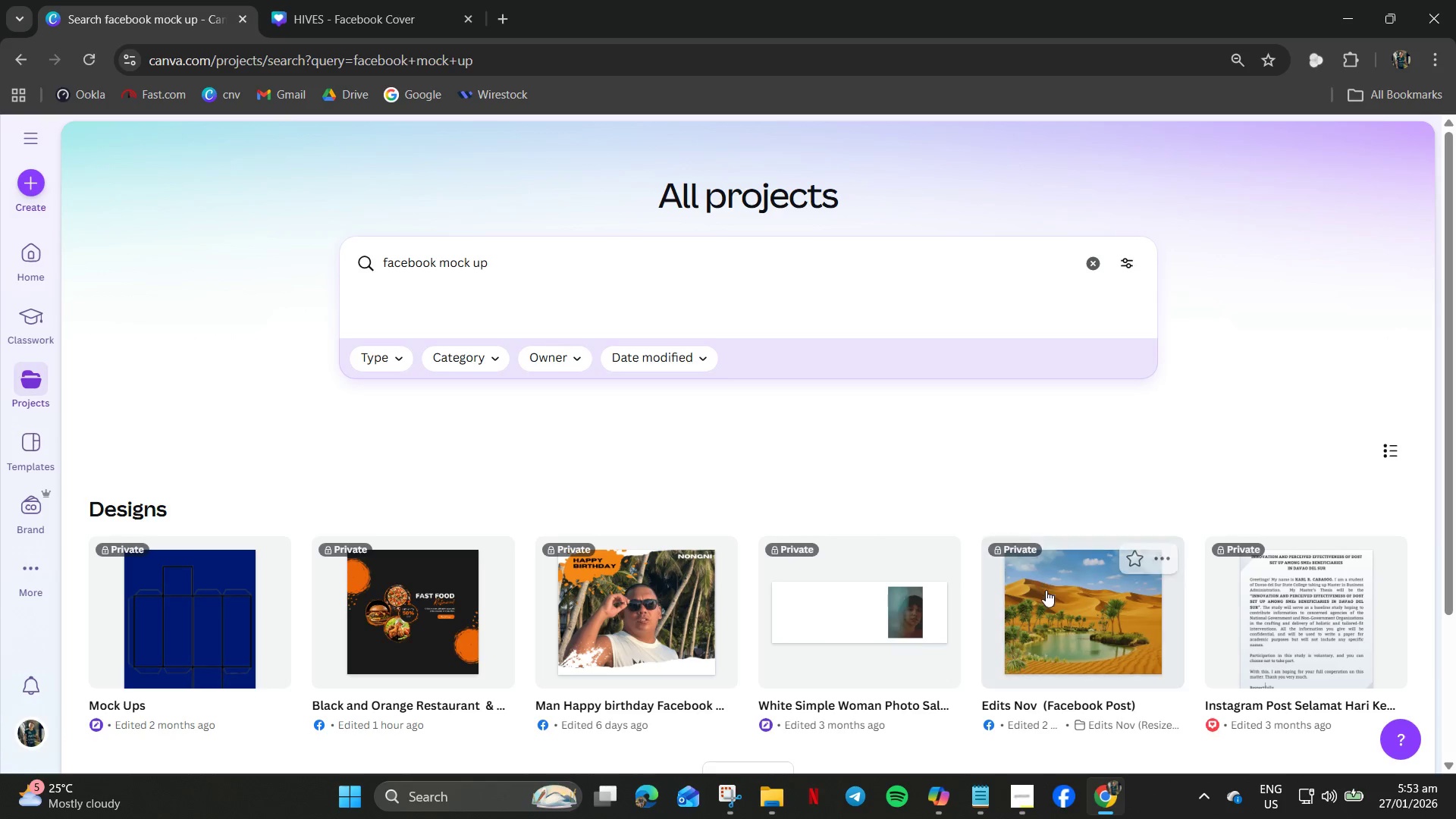 
wait(6.23)
 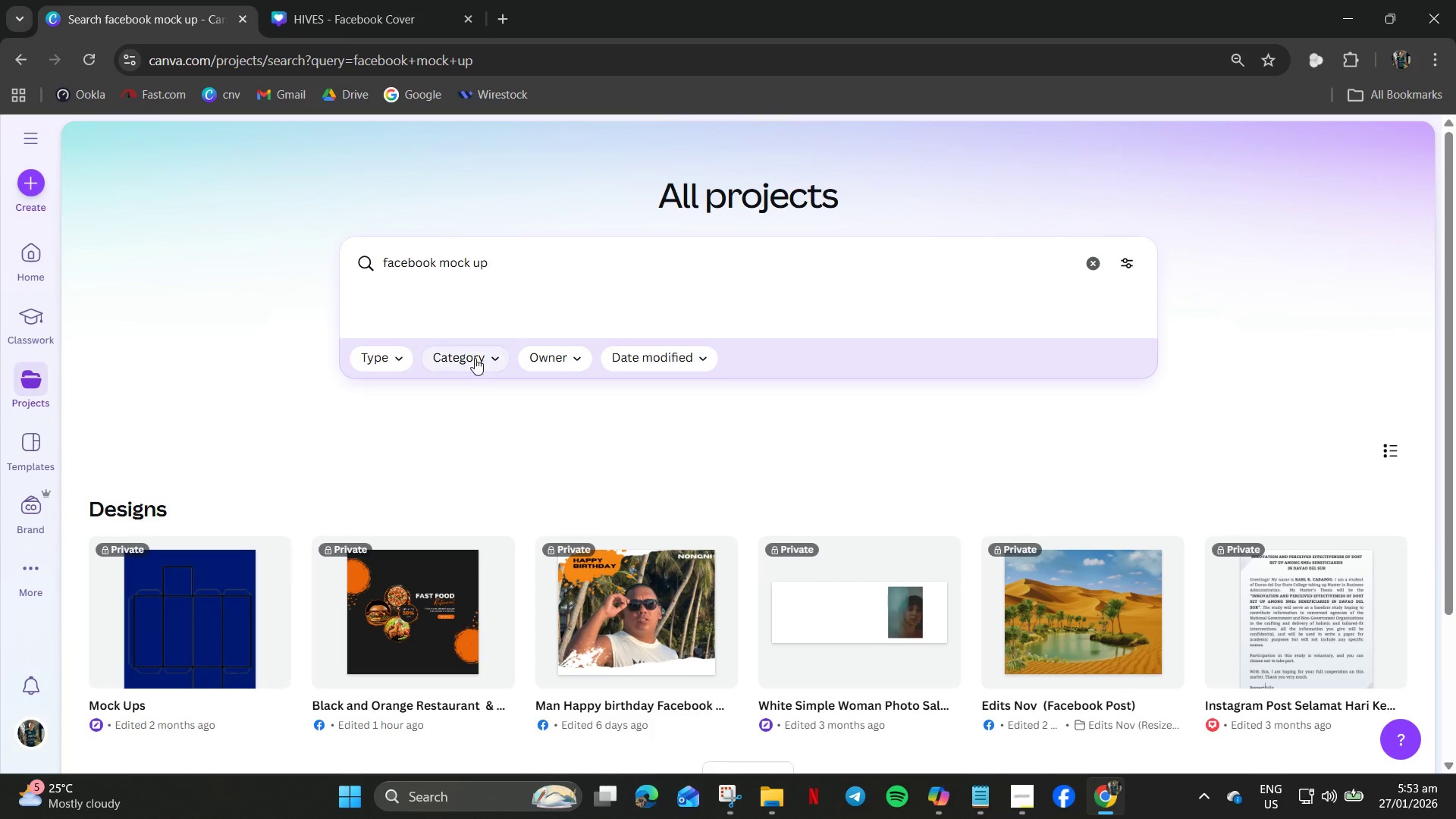 
left_click([497, 17])
 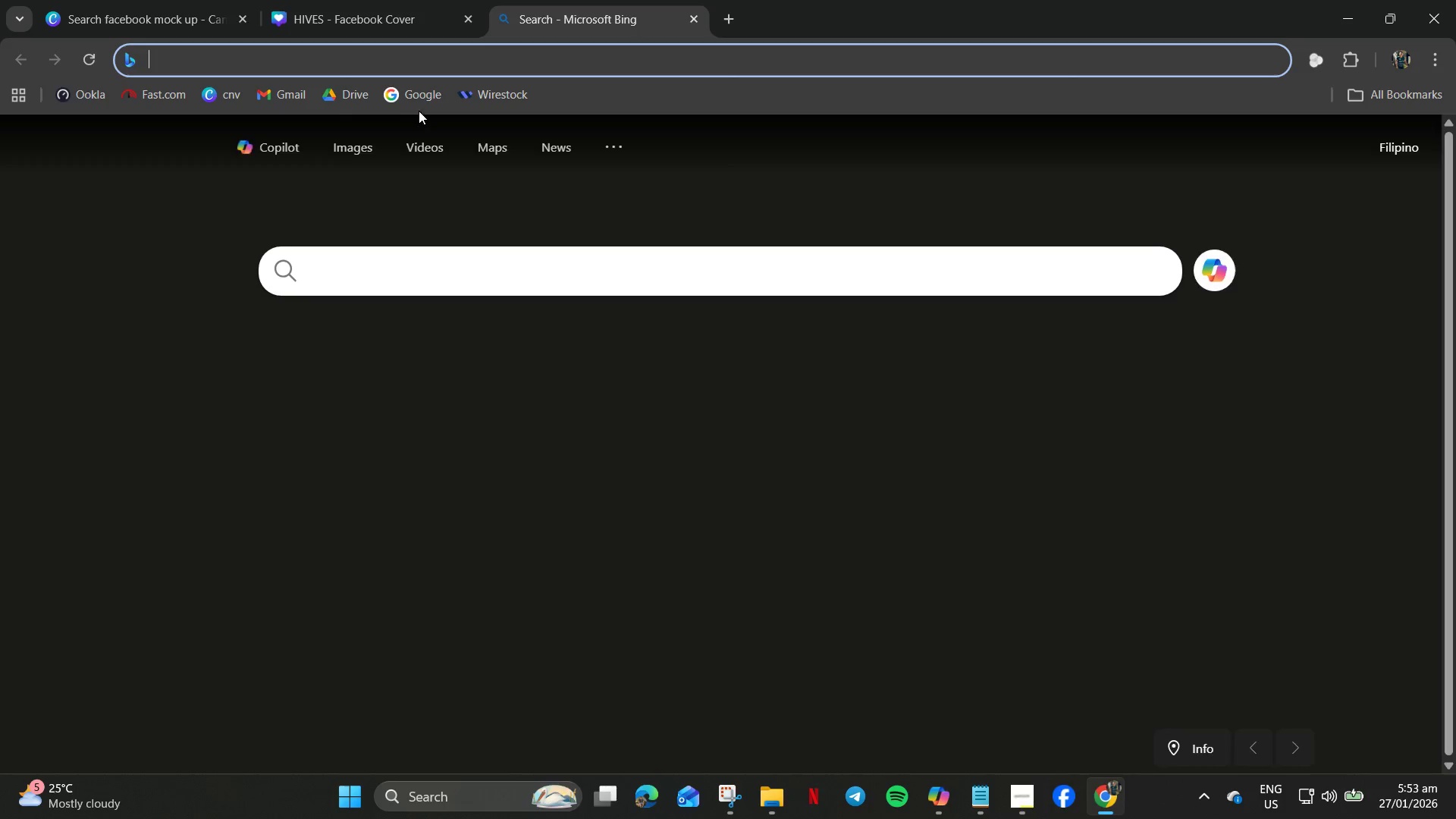 
left_click([419, 89])
 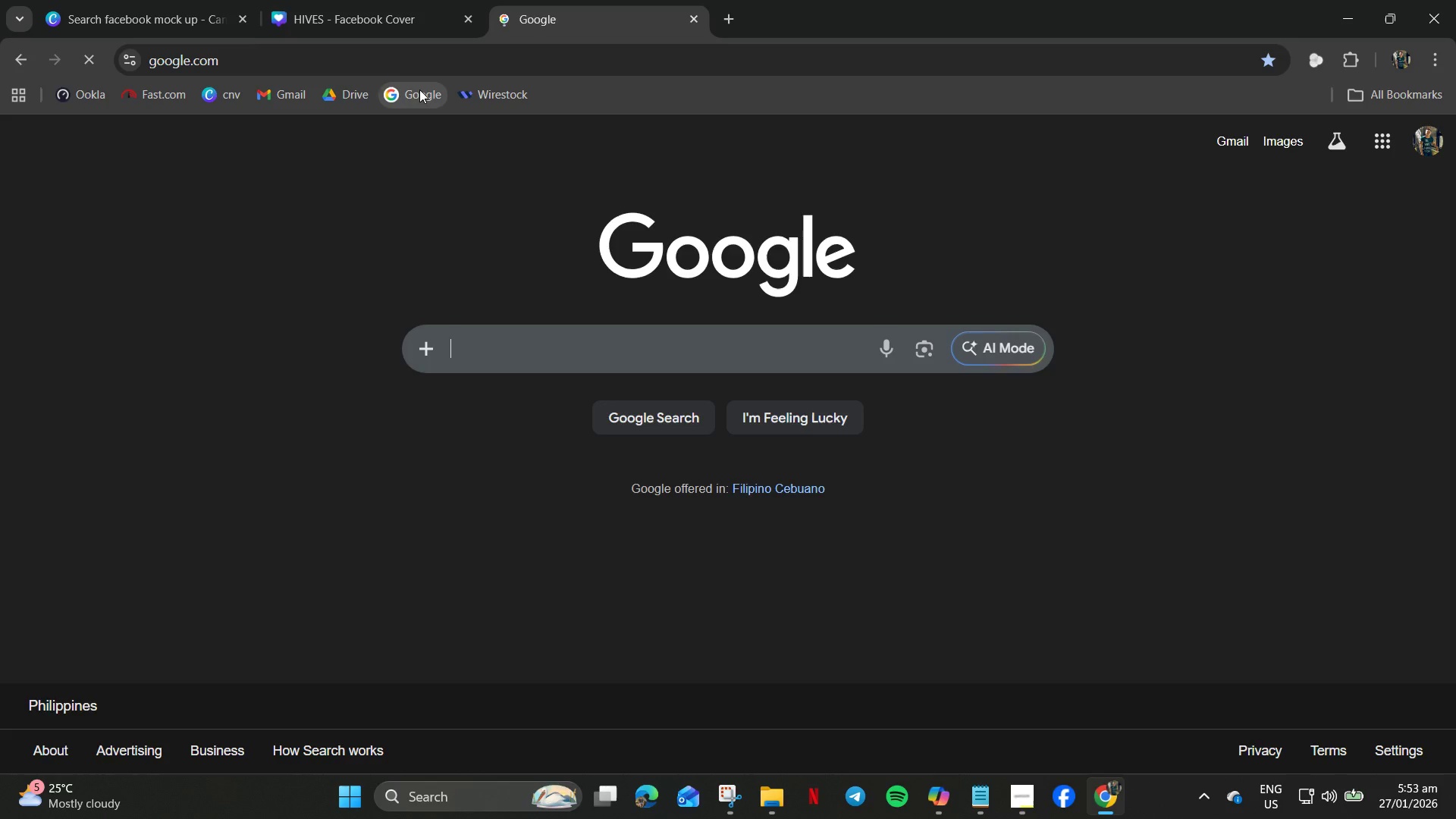 
left_click([108, 0])
 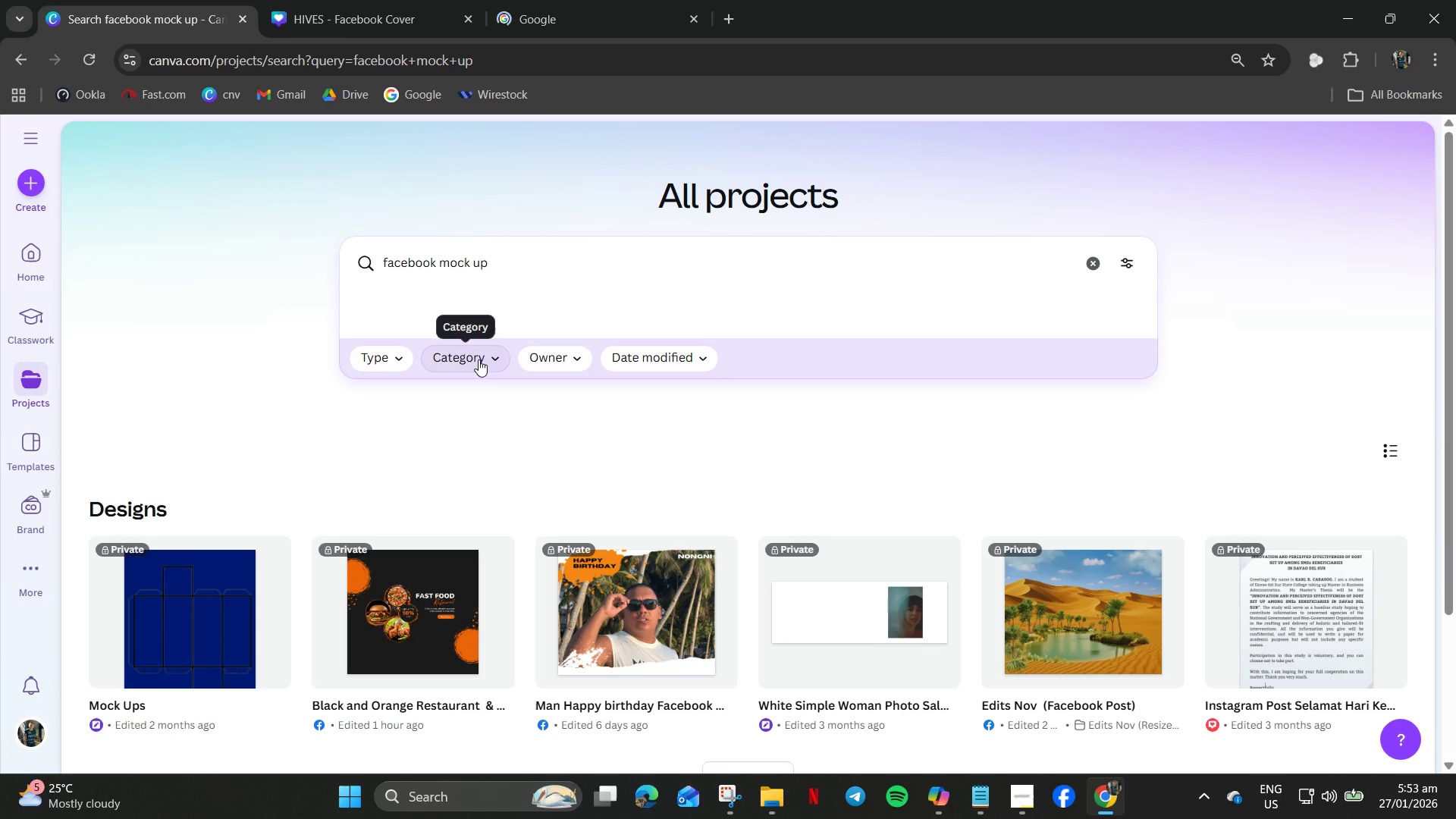 
left_click([459, 364])
 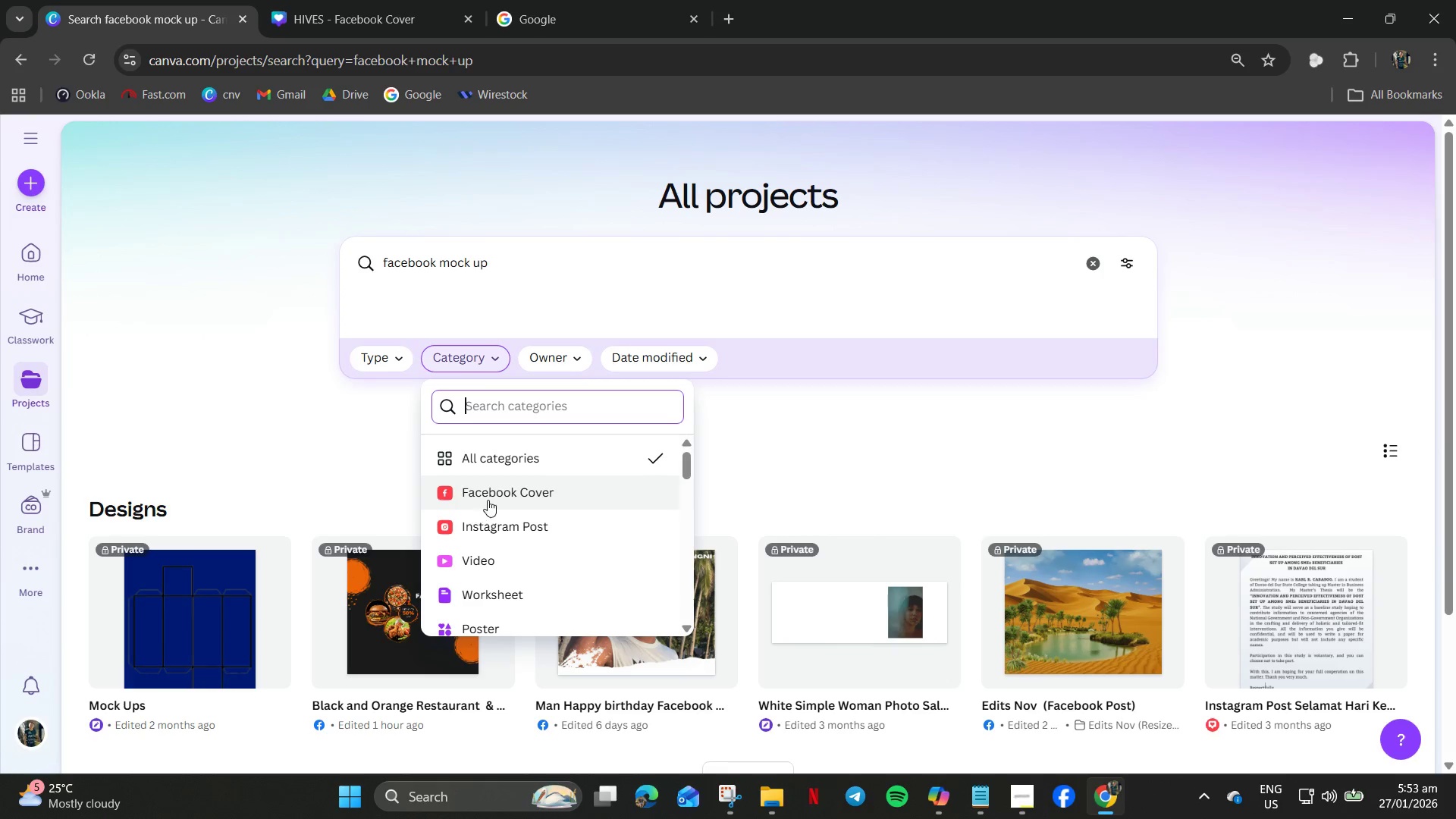 
left_click([560, 497])
 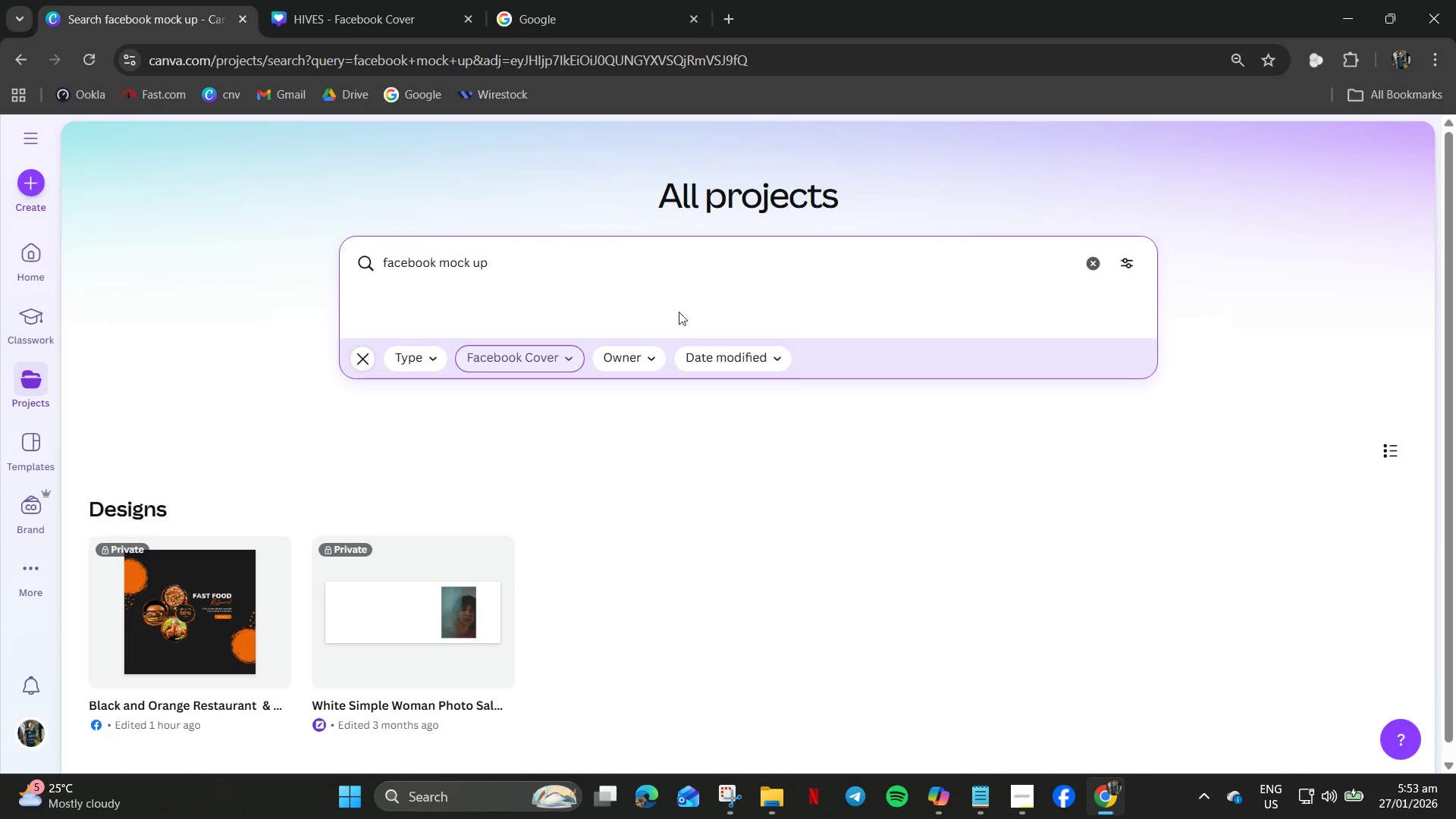 
wait(5.08)
 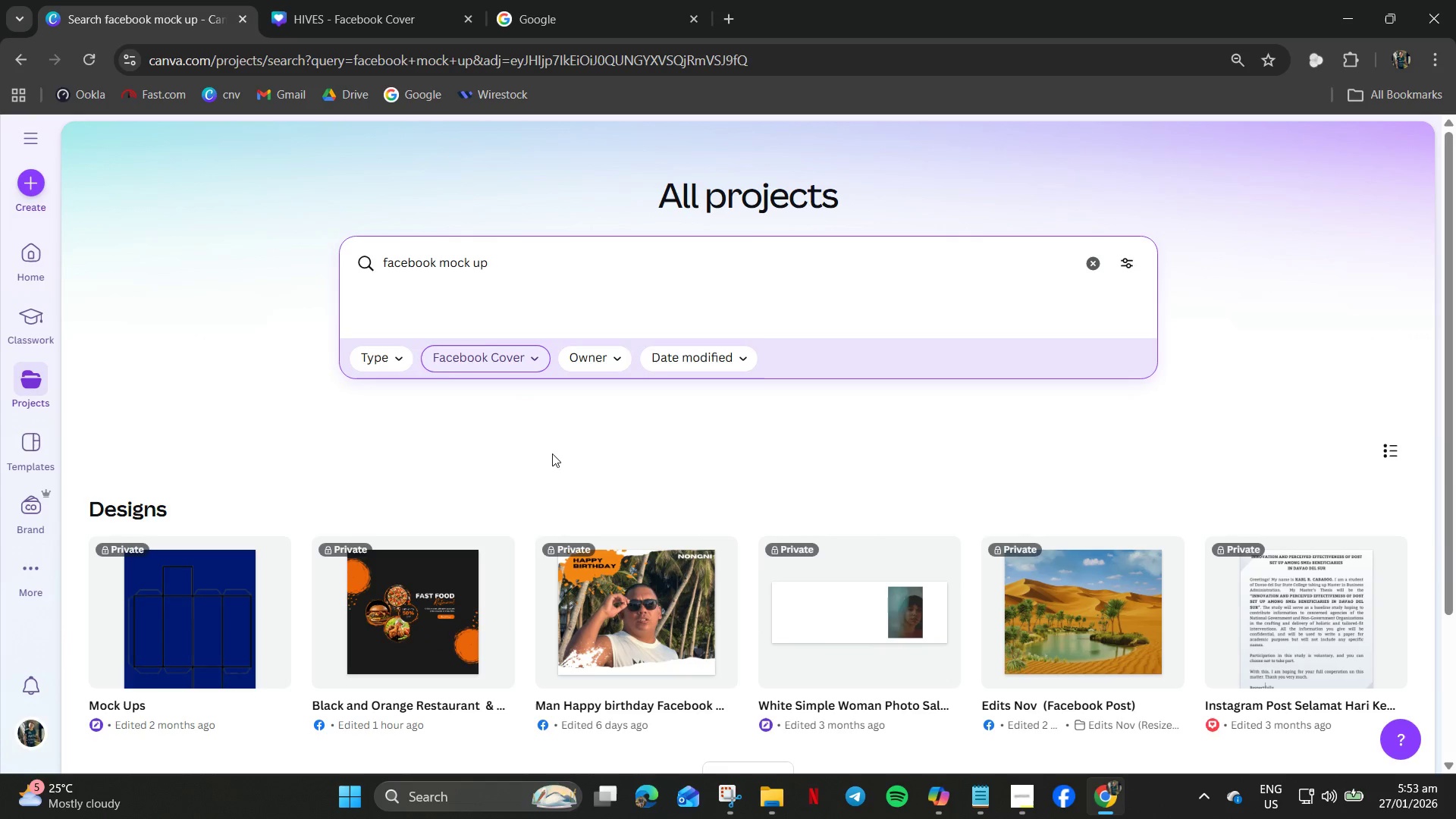 
left_click([420, 369])
 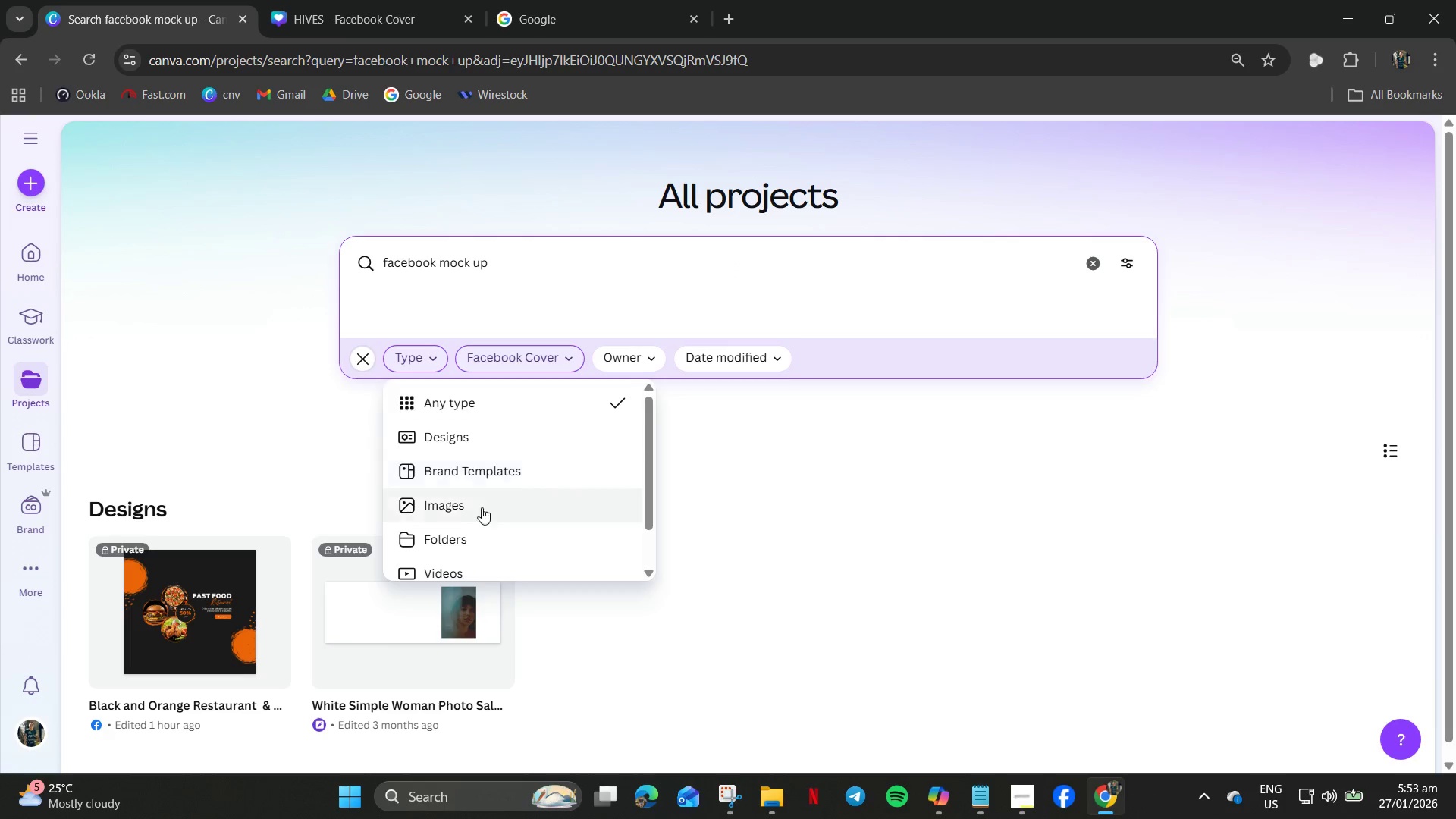 
left_click([635, 368])
 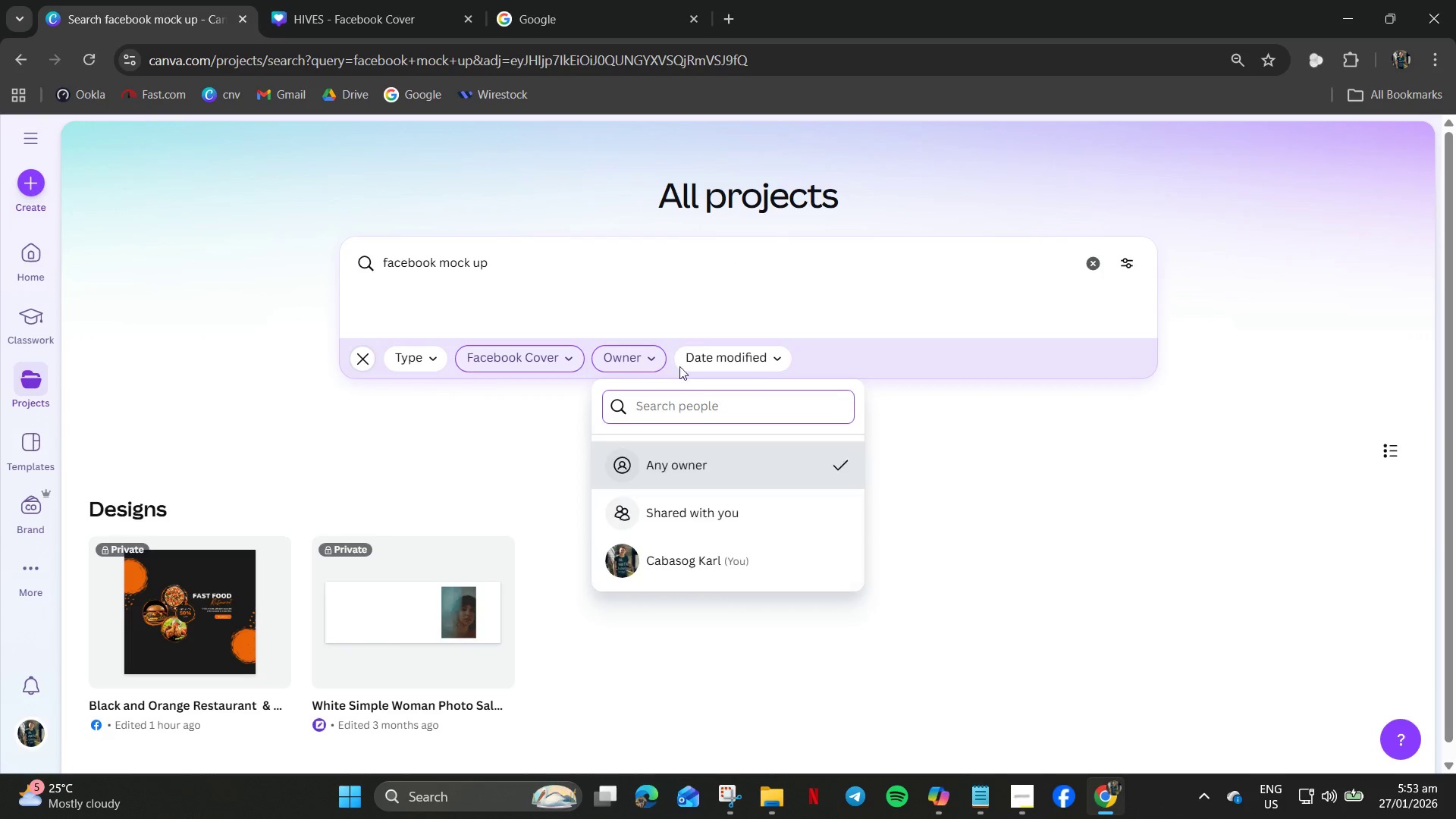 
left_click([786, 359])
 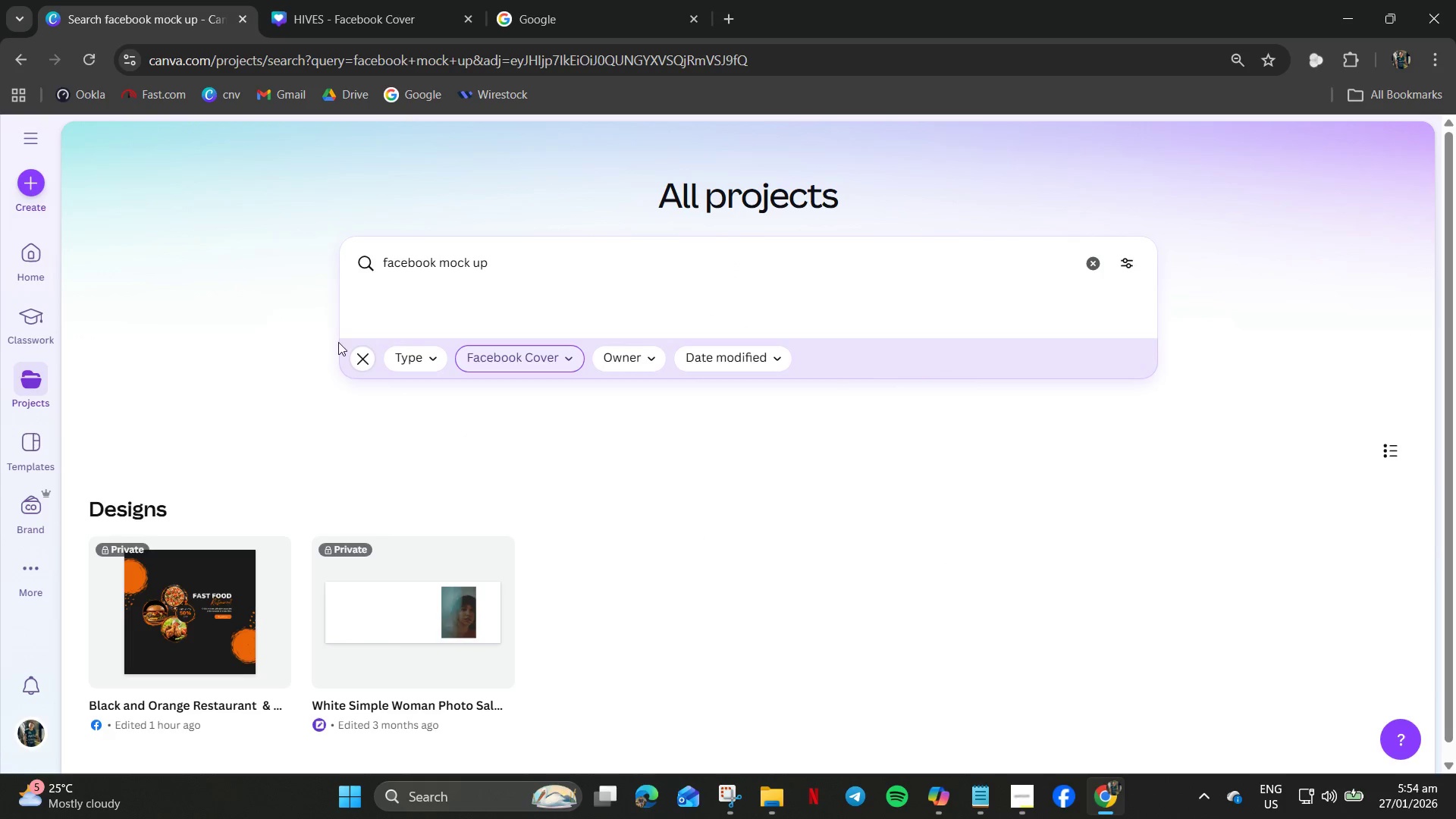 
left_click([356, 362])
 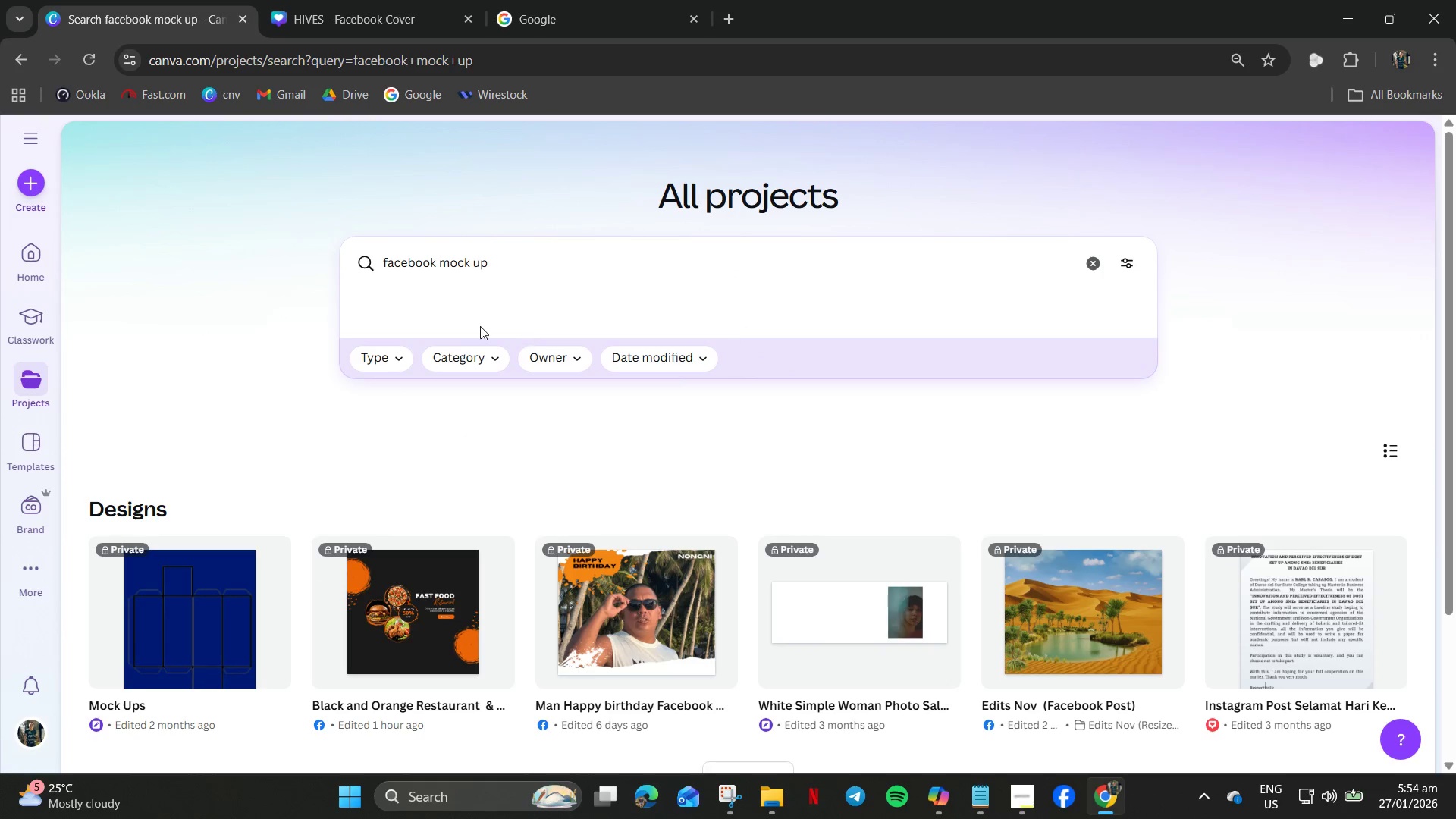 
left_click([551, 252])
 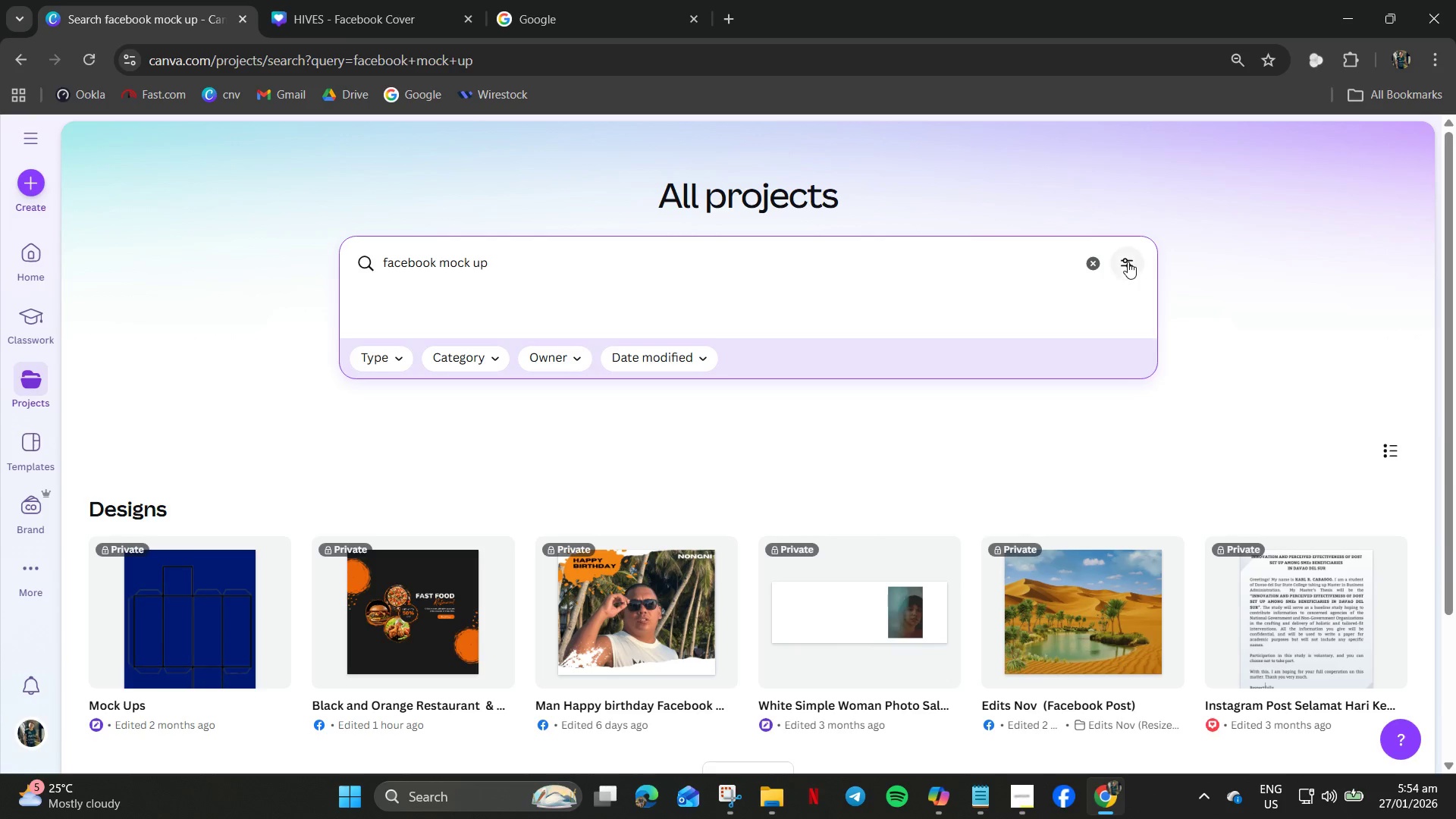 
left_click([1092, 263])
 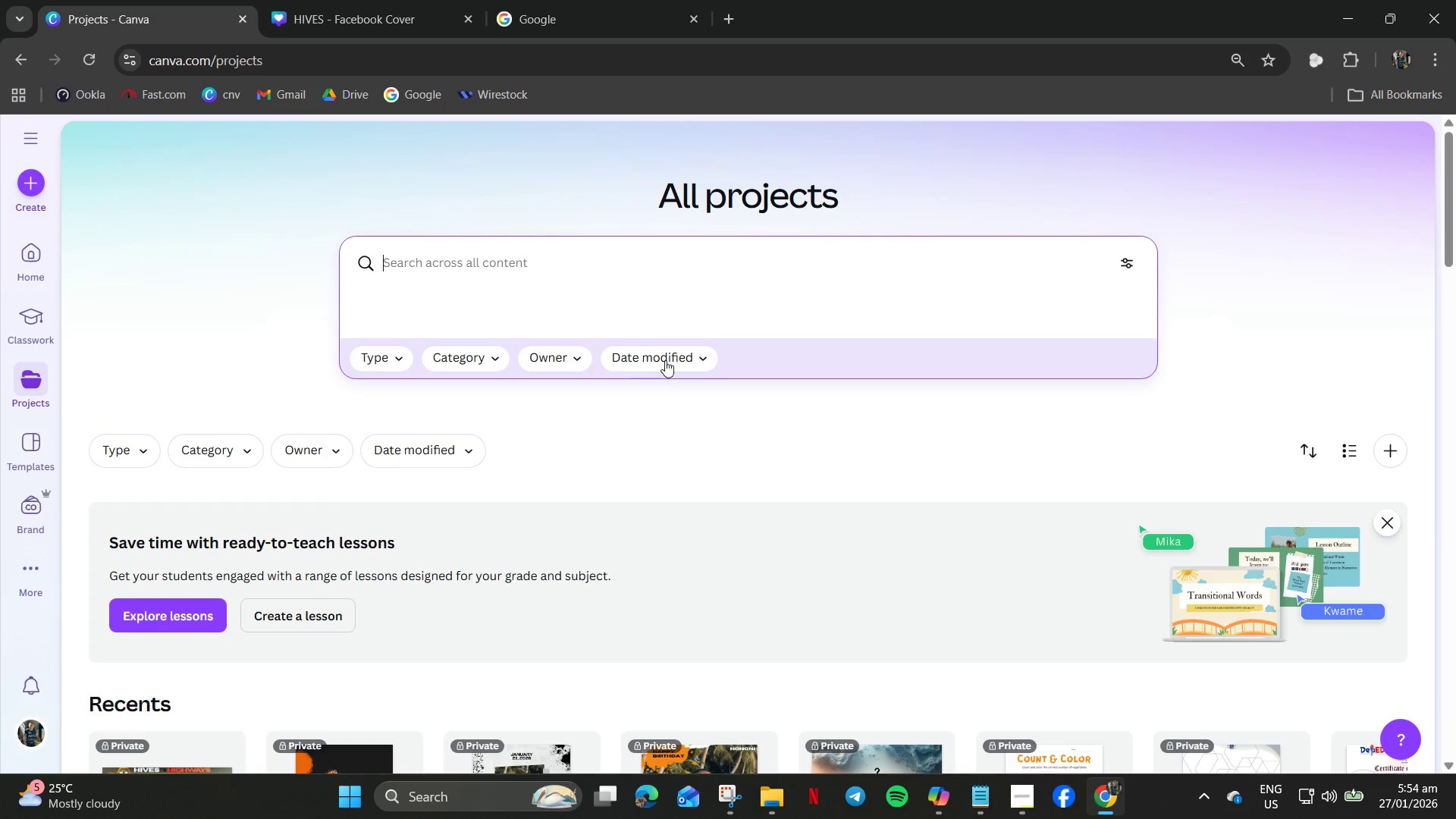 
left_click([821, 268])
 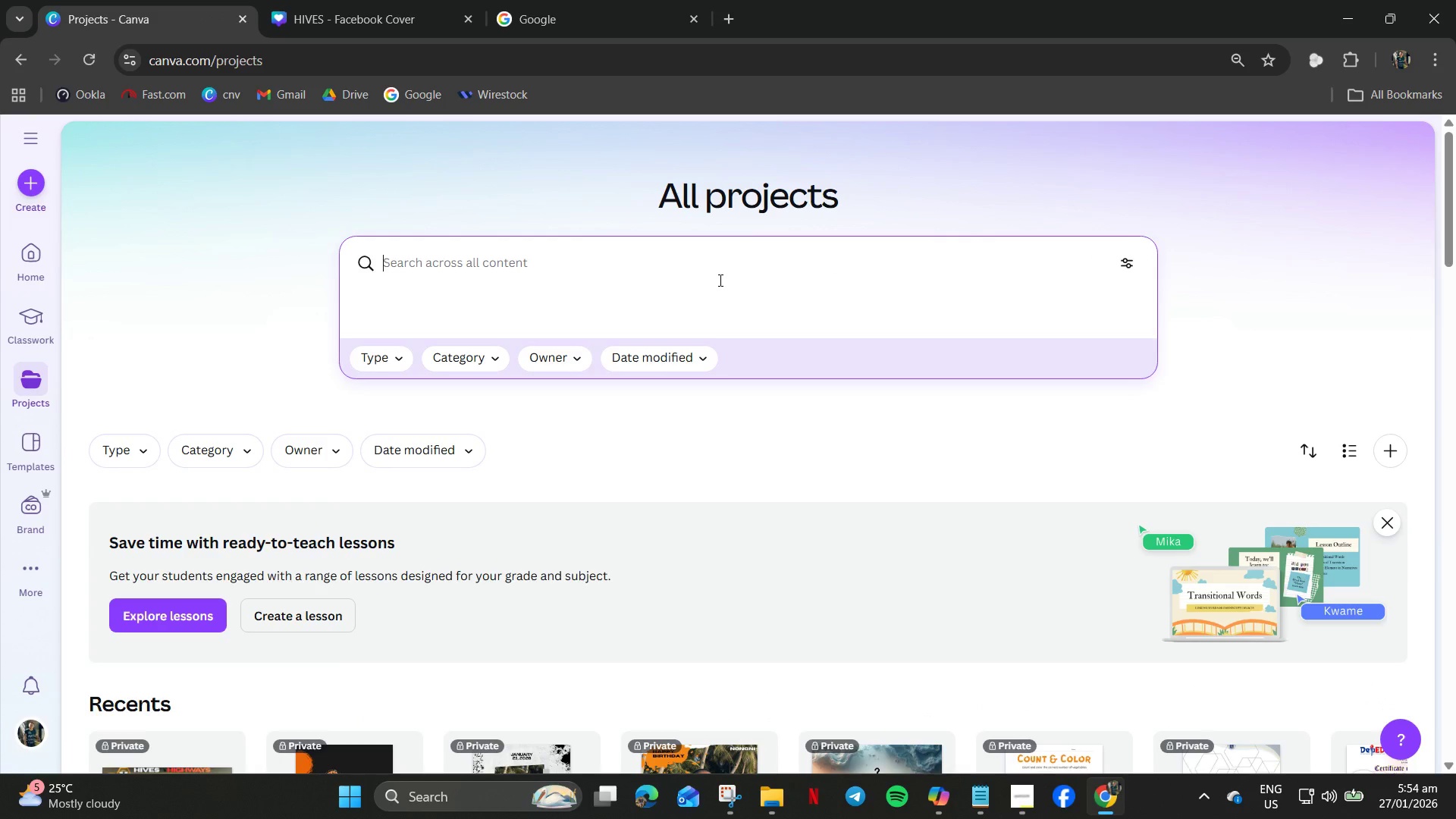 
type(faceboo )
key(Backspace)
type(k mock jup)
 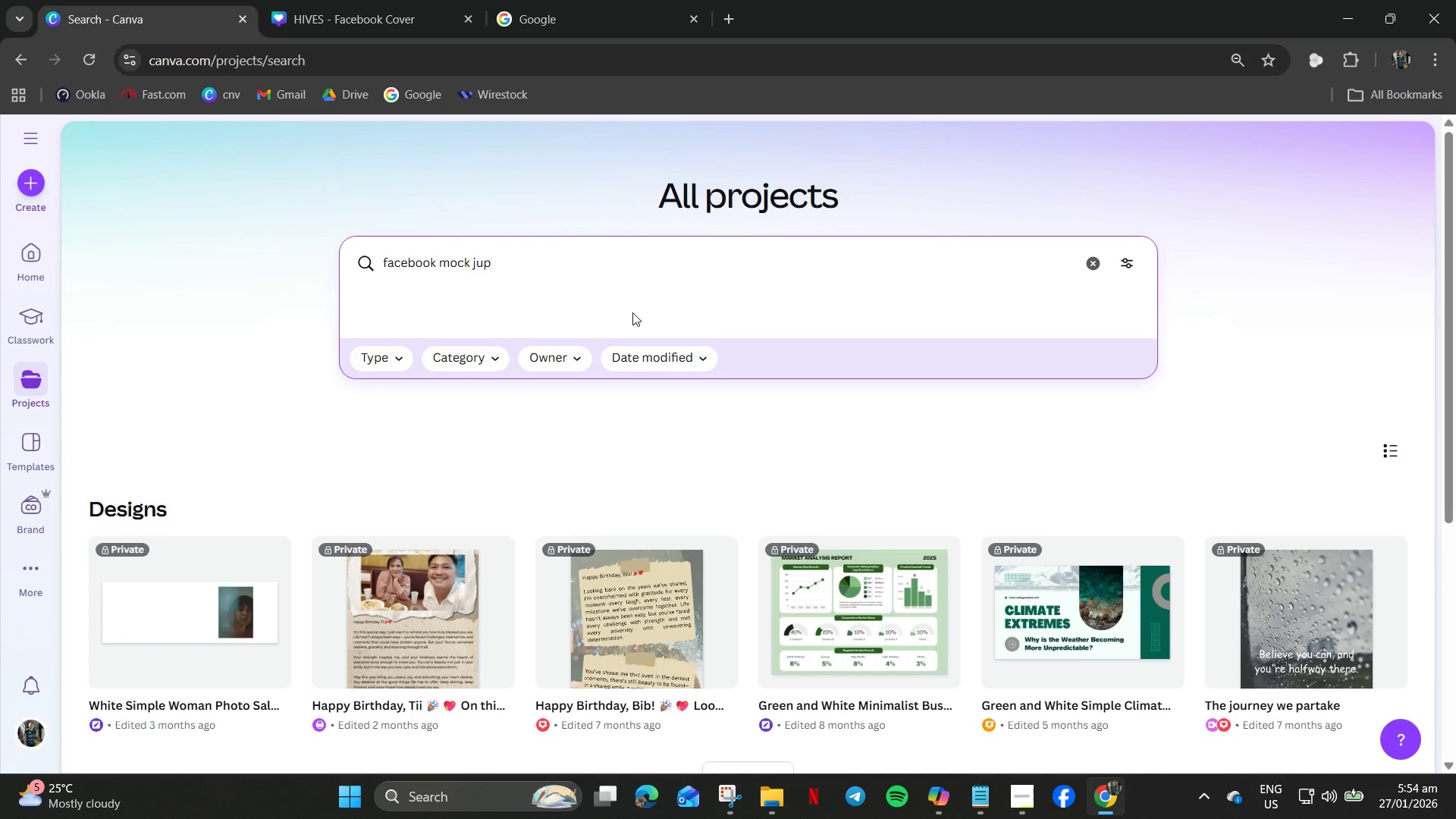 
type([Delete])
key(Backspace)
key(Backspace)
key(Backspace)
type(up)
 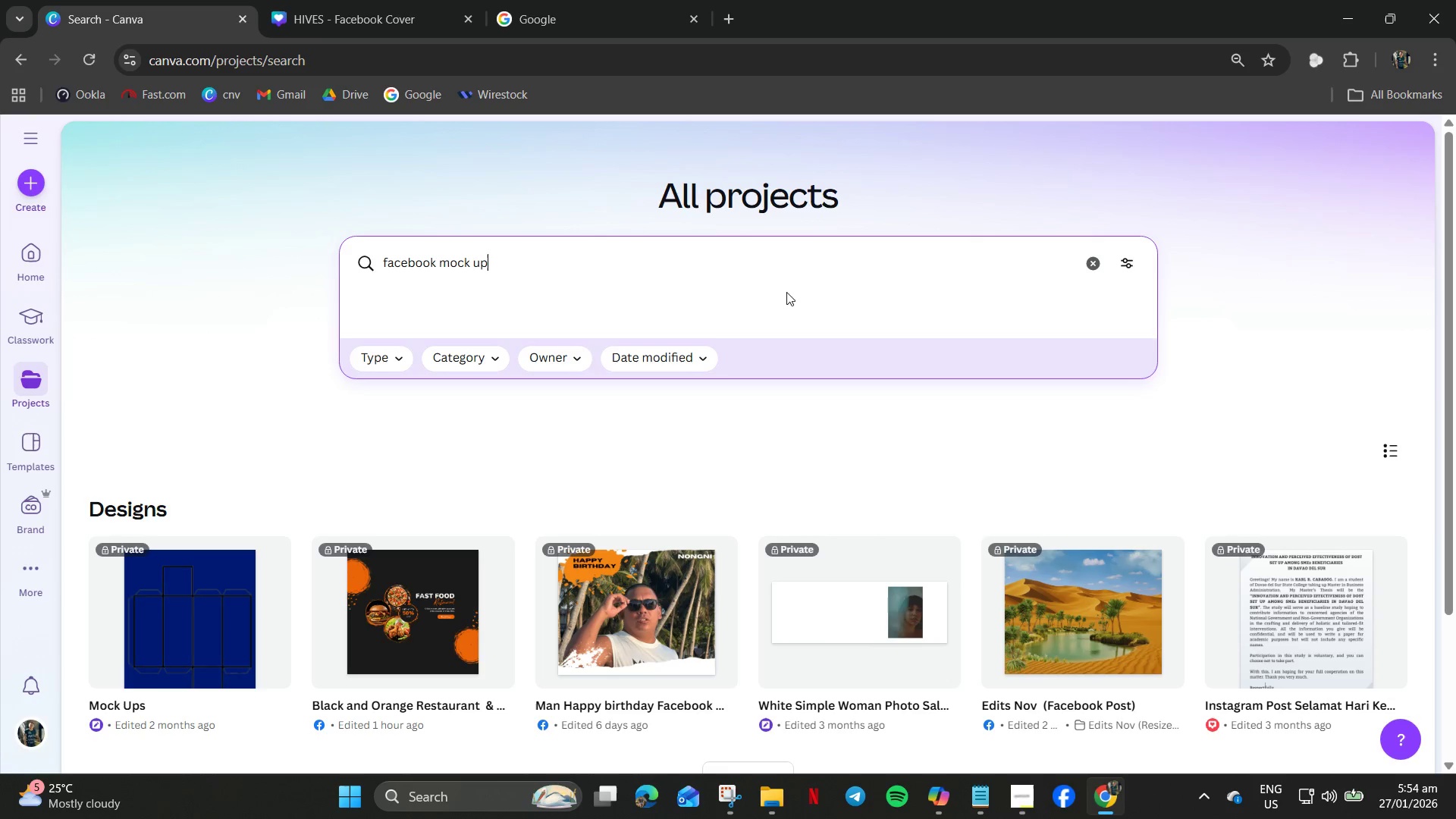 
left_click([1131, 265])
 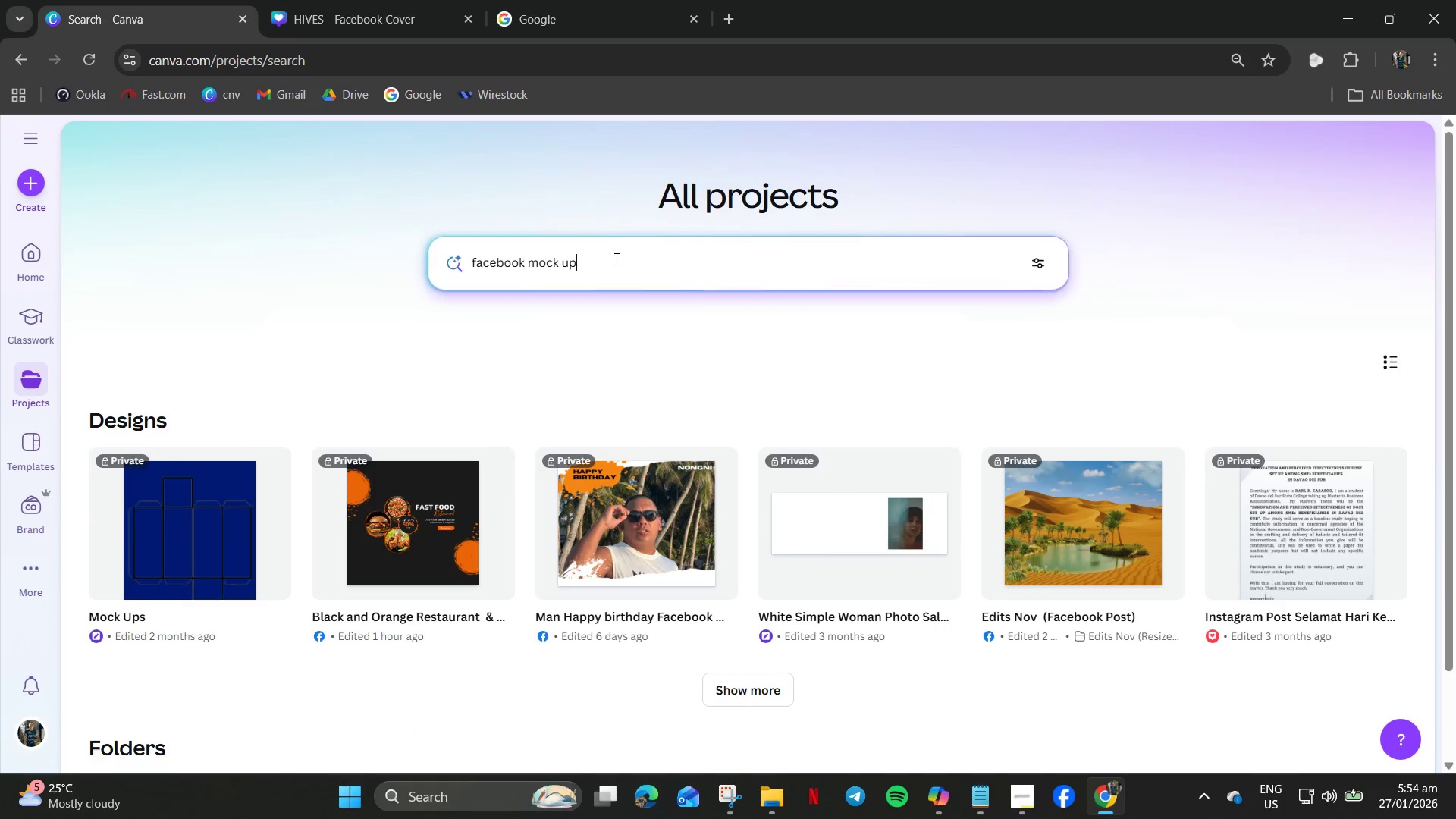 
left_click([450, 265])
 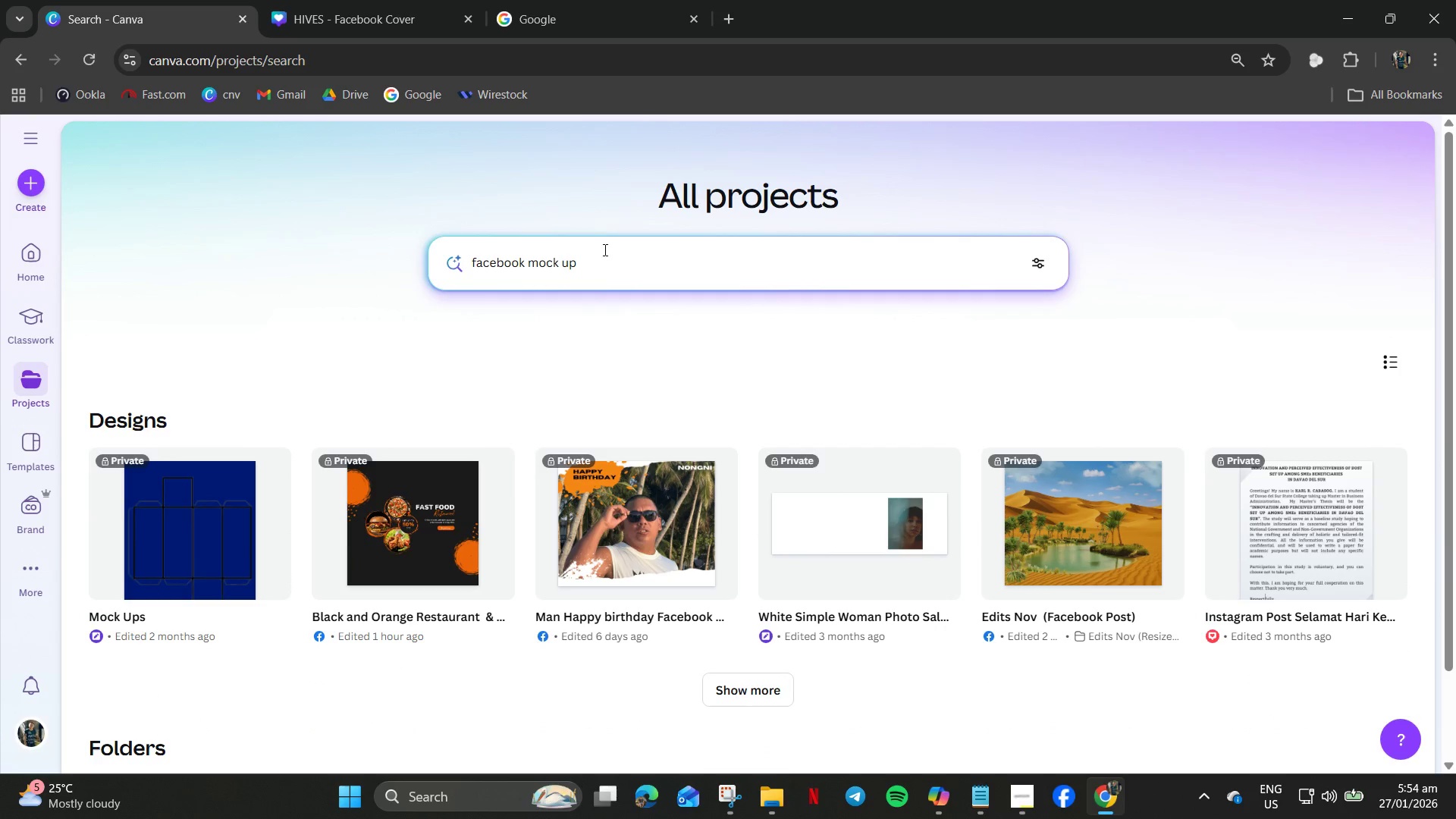 
key(Enter)
 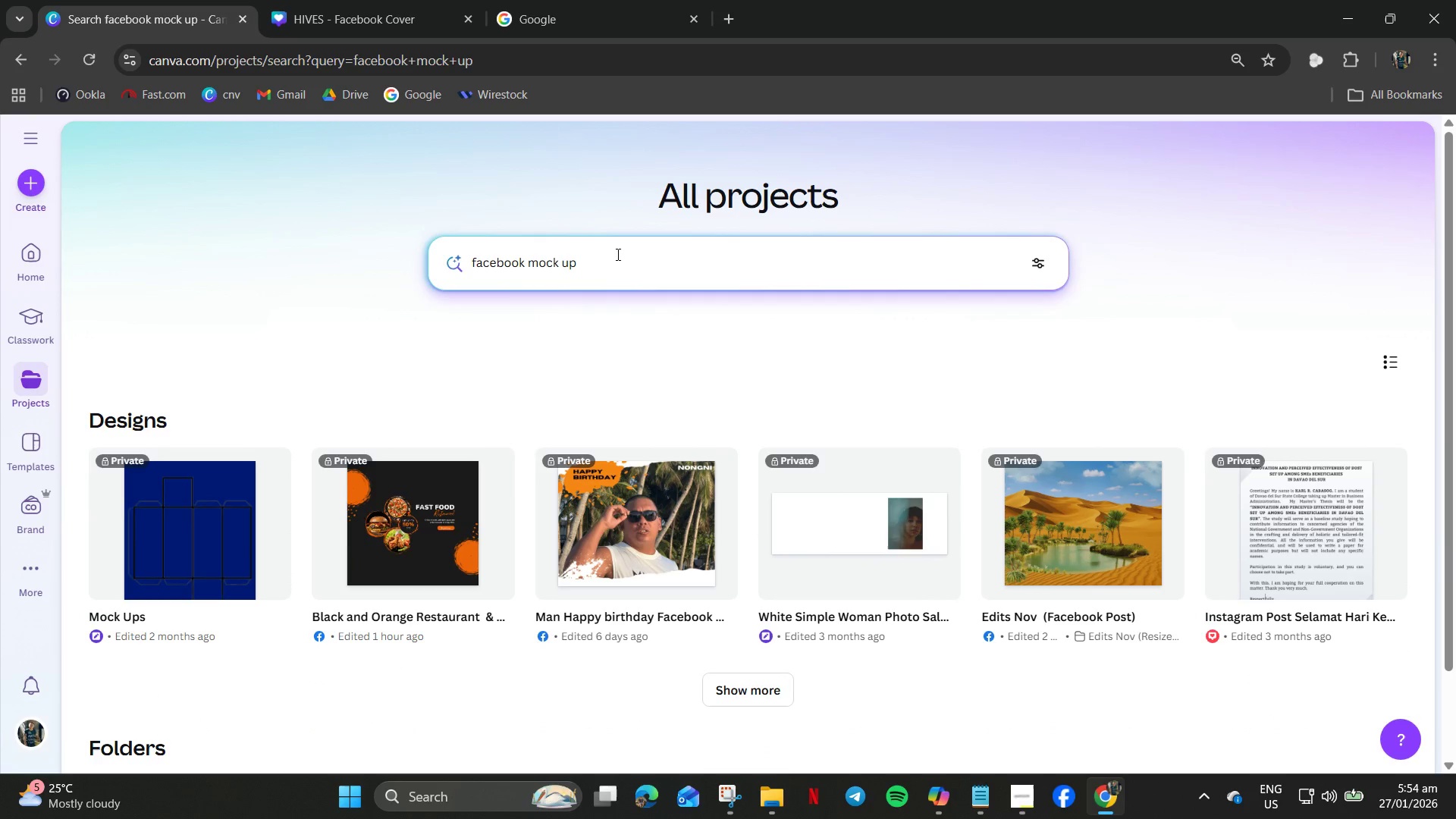 
left_click([617, 257])
 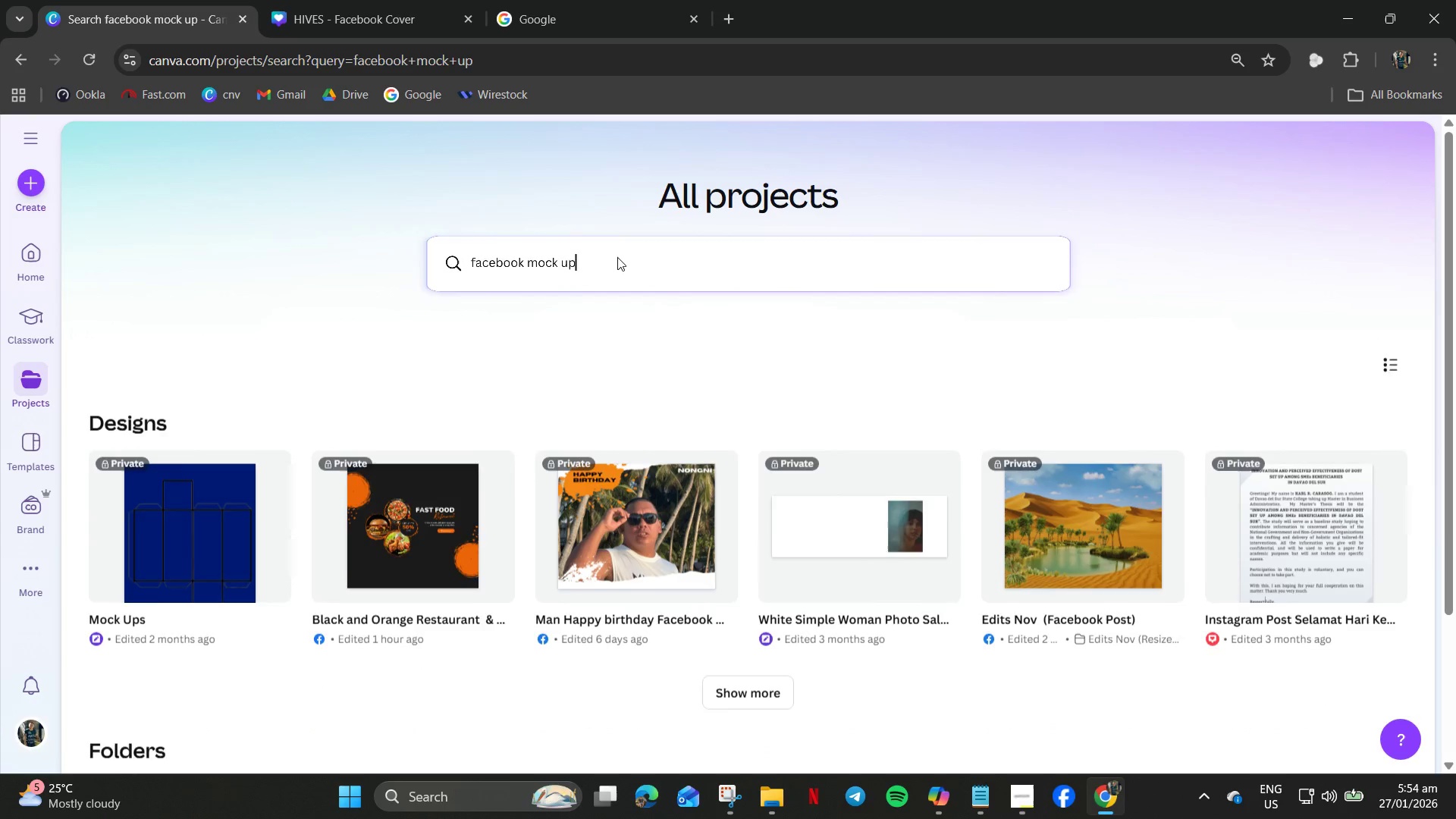 
key(Enter)
 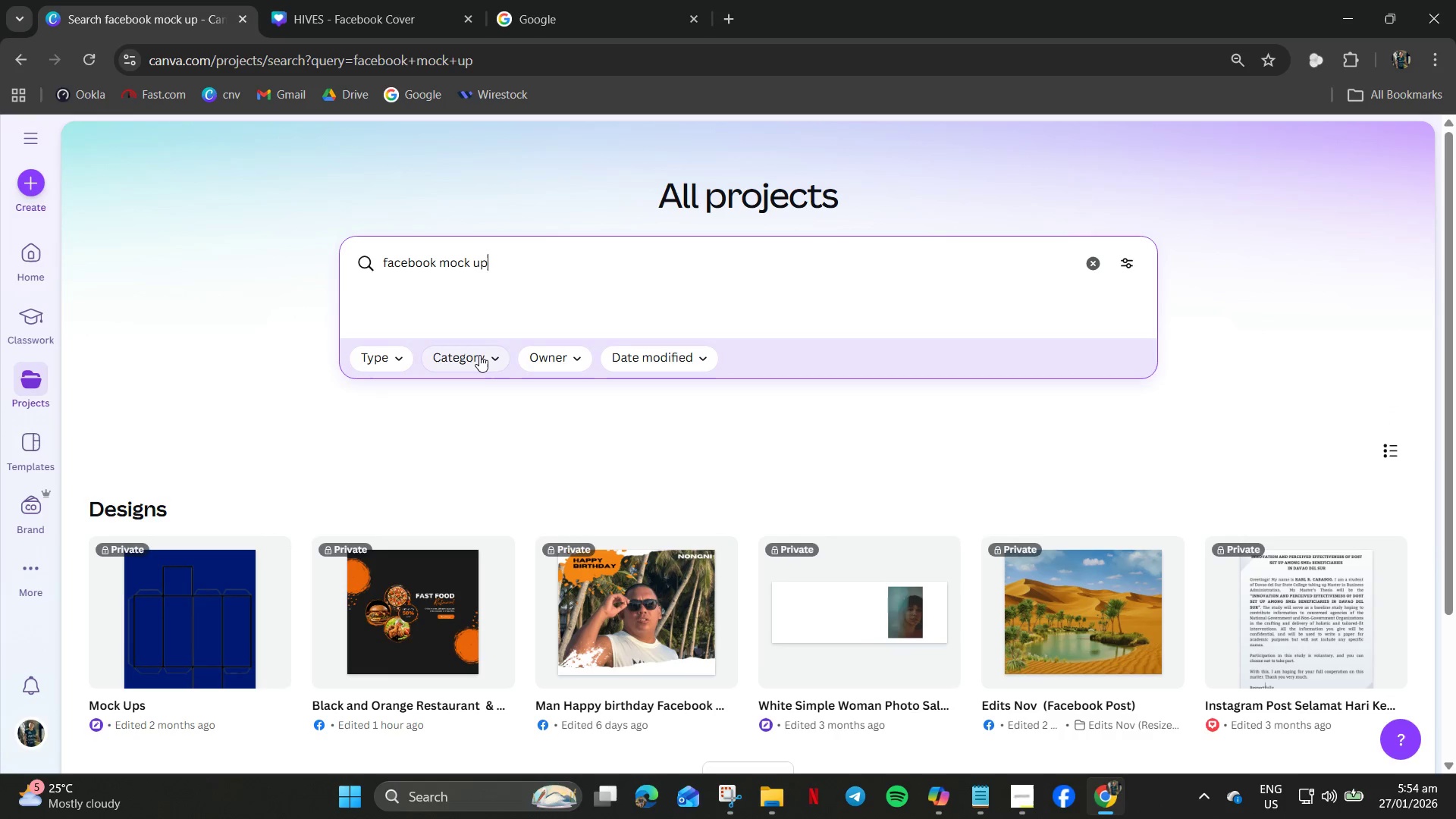 
left_click([479, 359])
 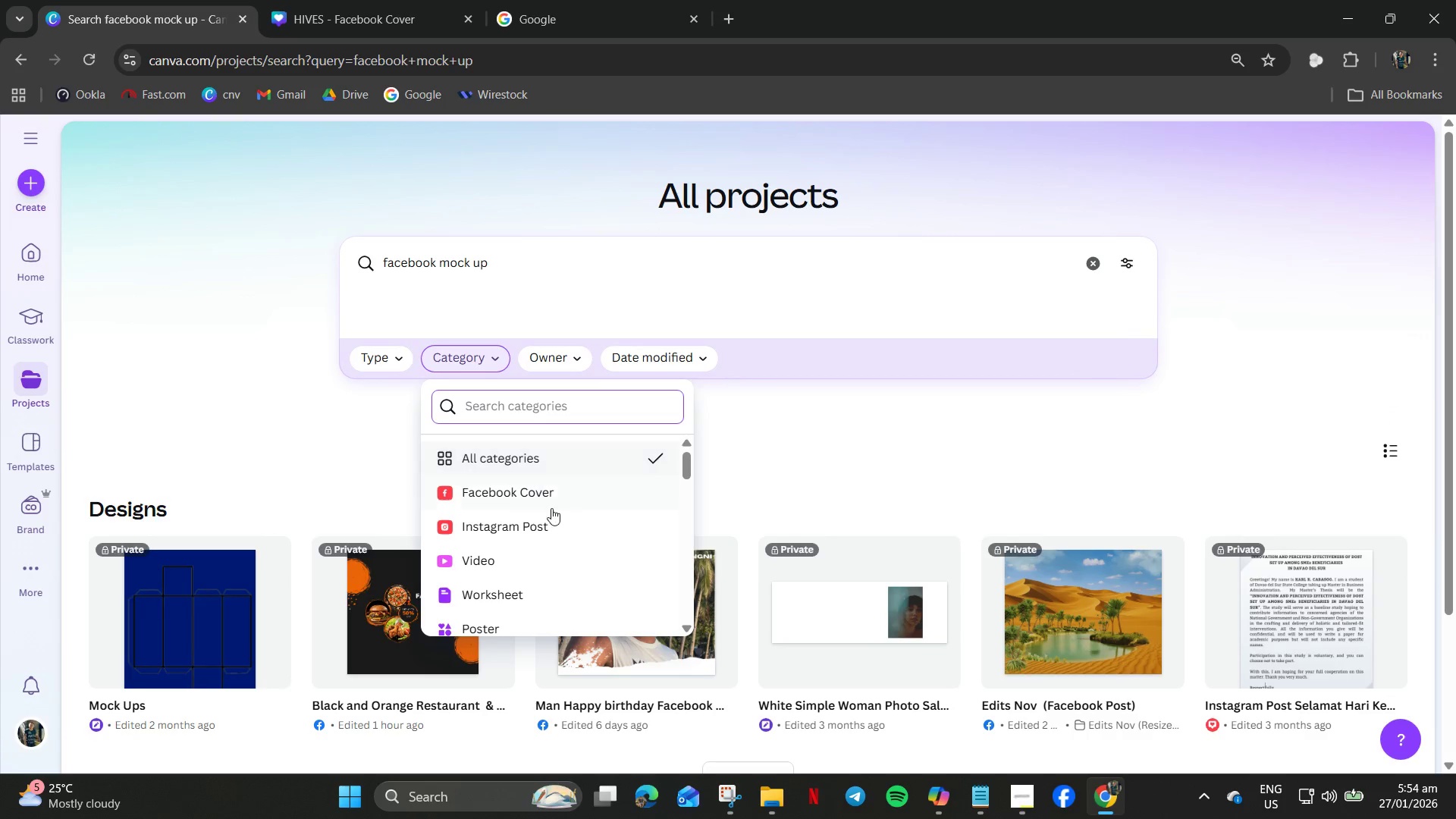 
left_click([538, 489])
 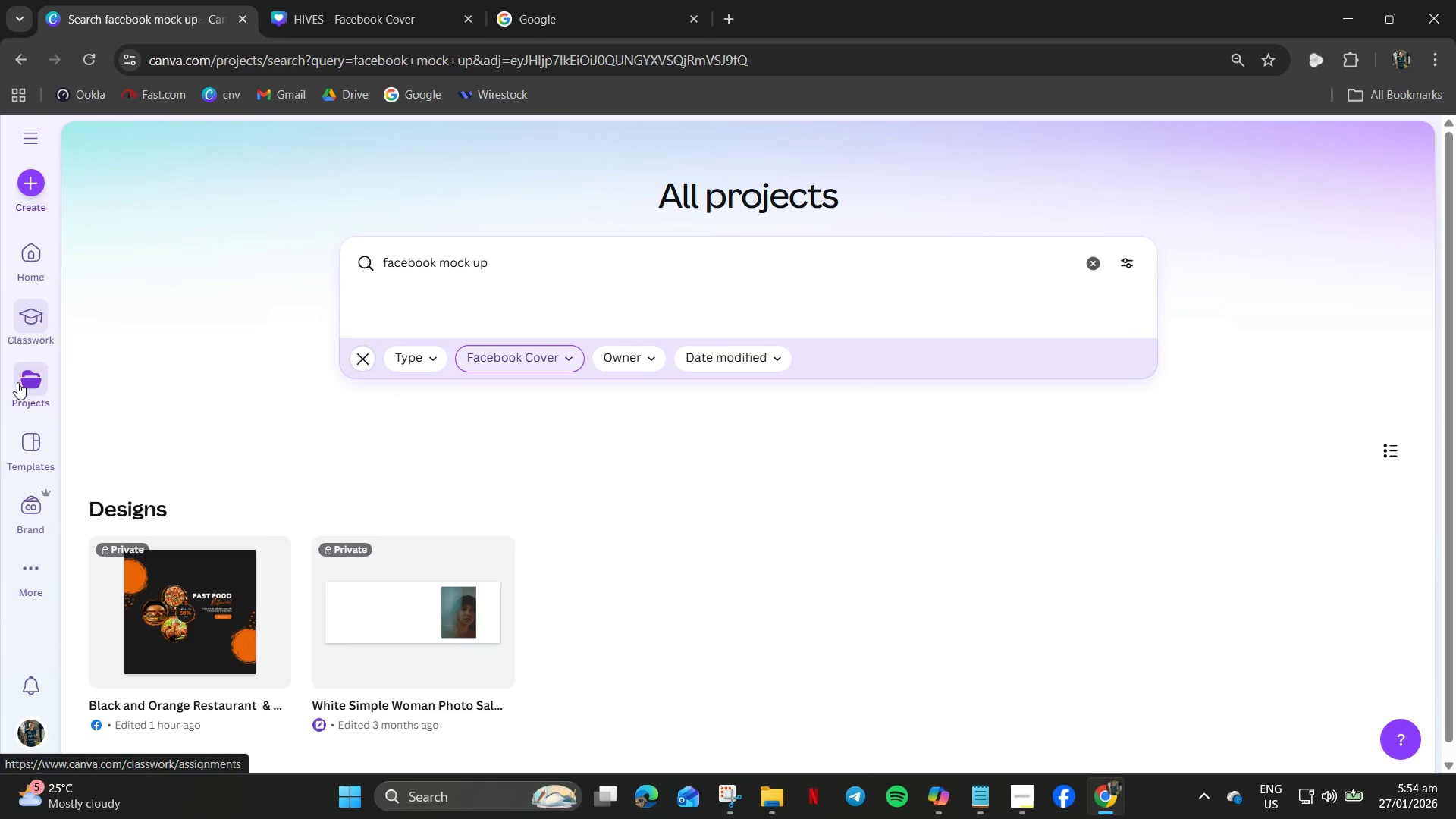 
left_click([20, 369])
 